 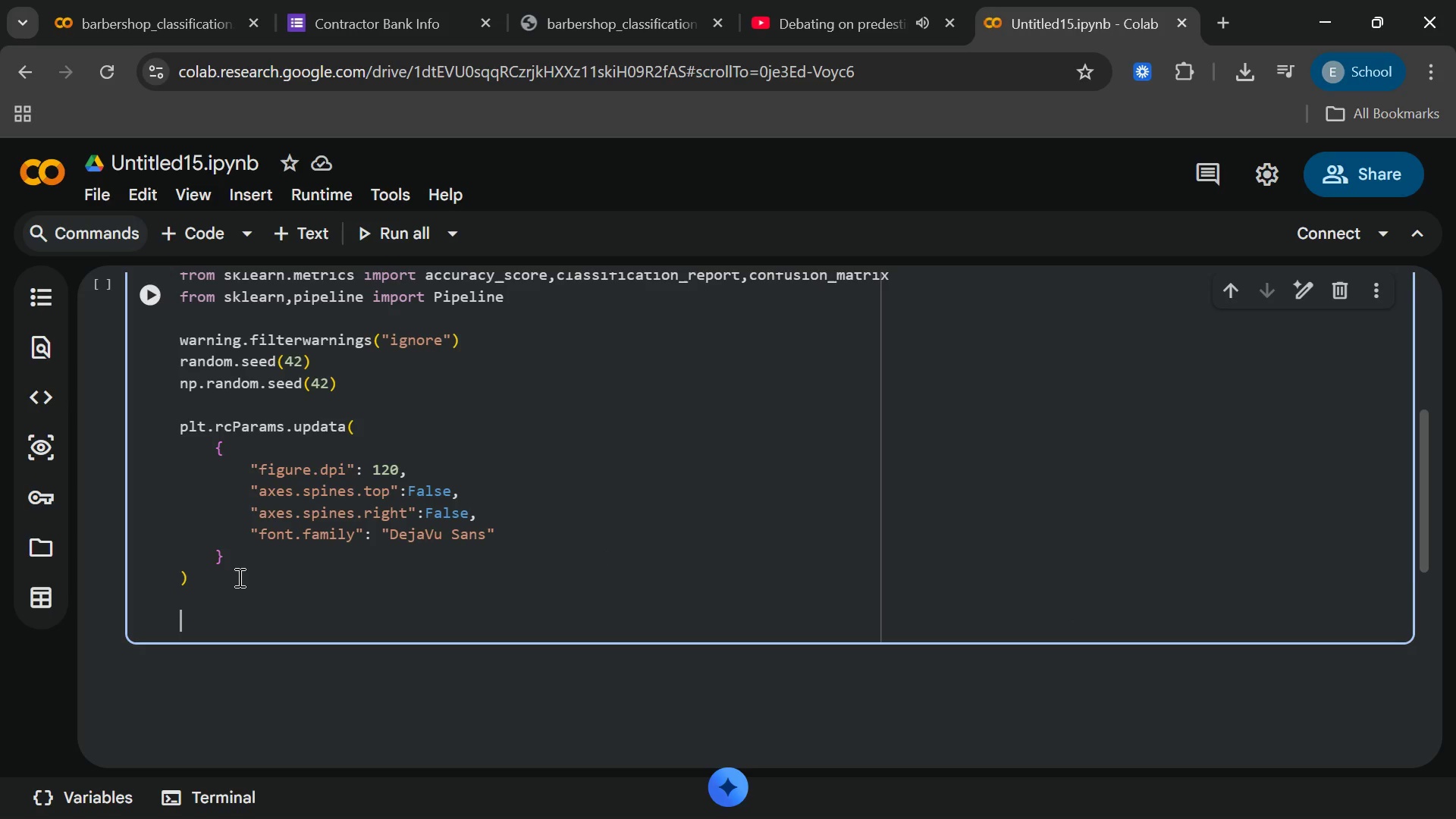 
type(Pa)
key(Backspace)
type(ALETTE)
 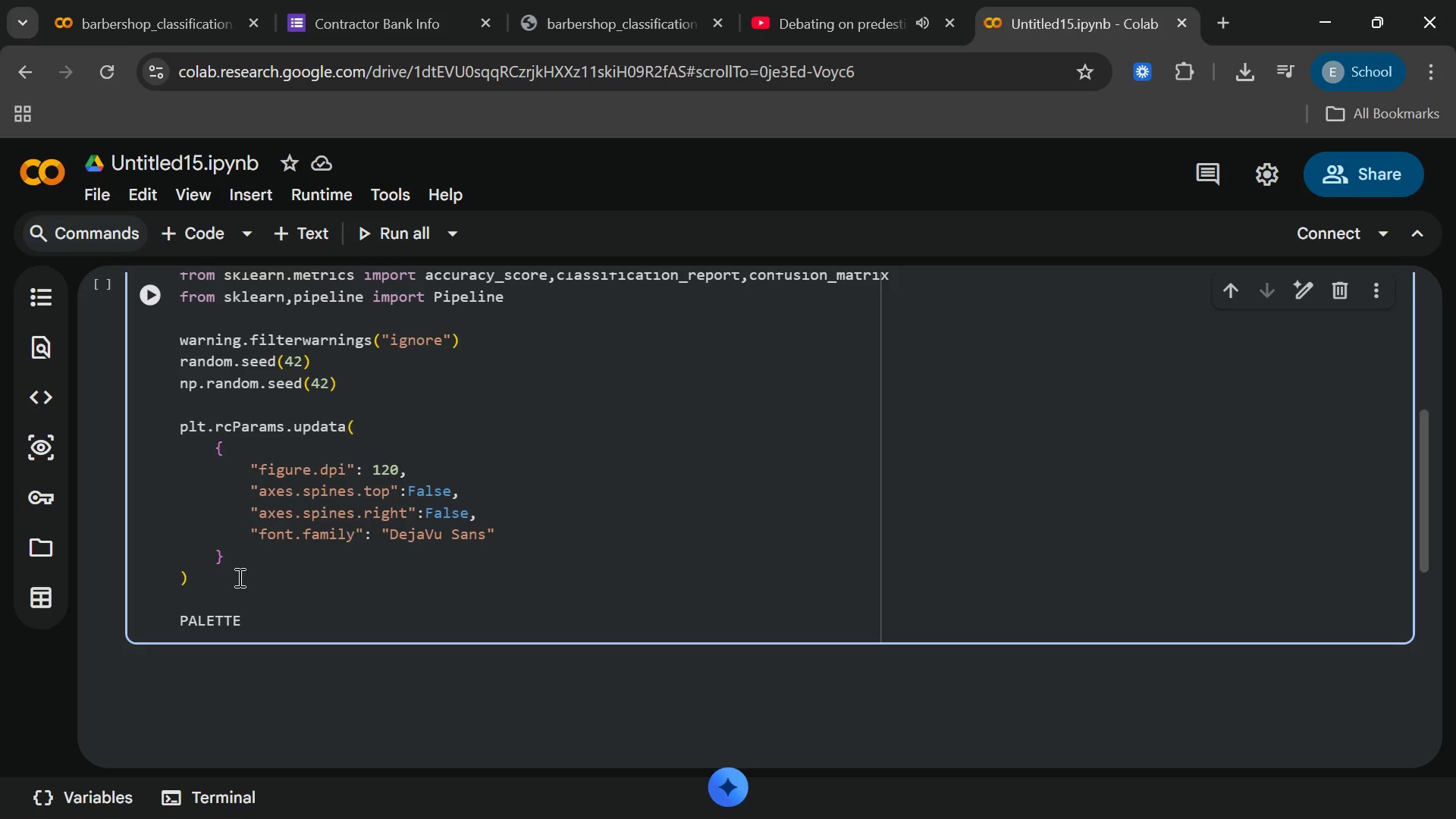 
wait(6.11)
 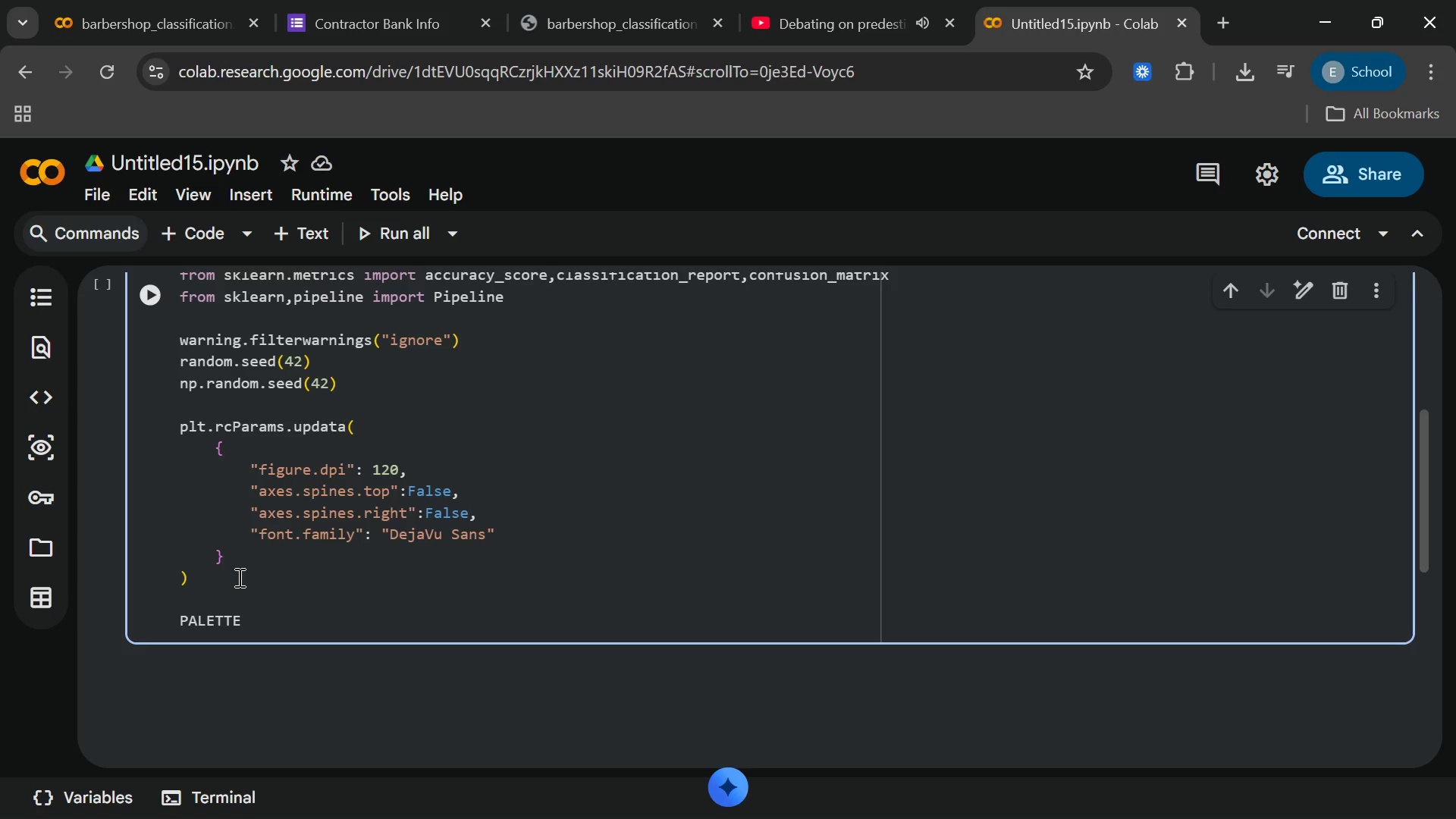 
key(Equal)
 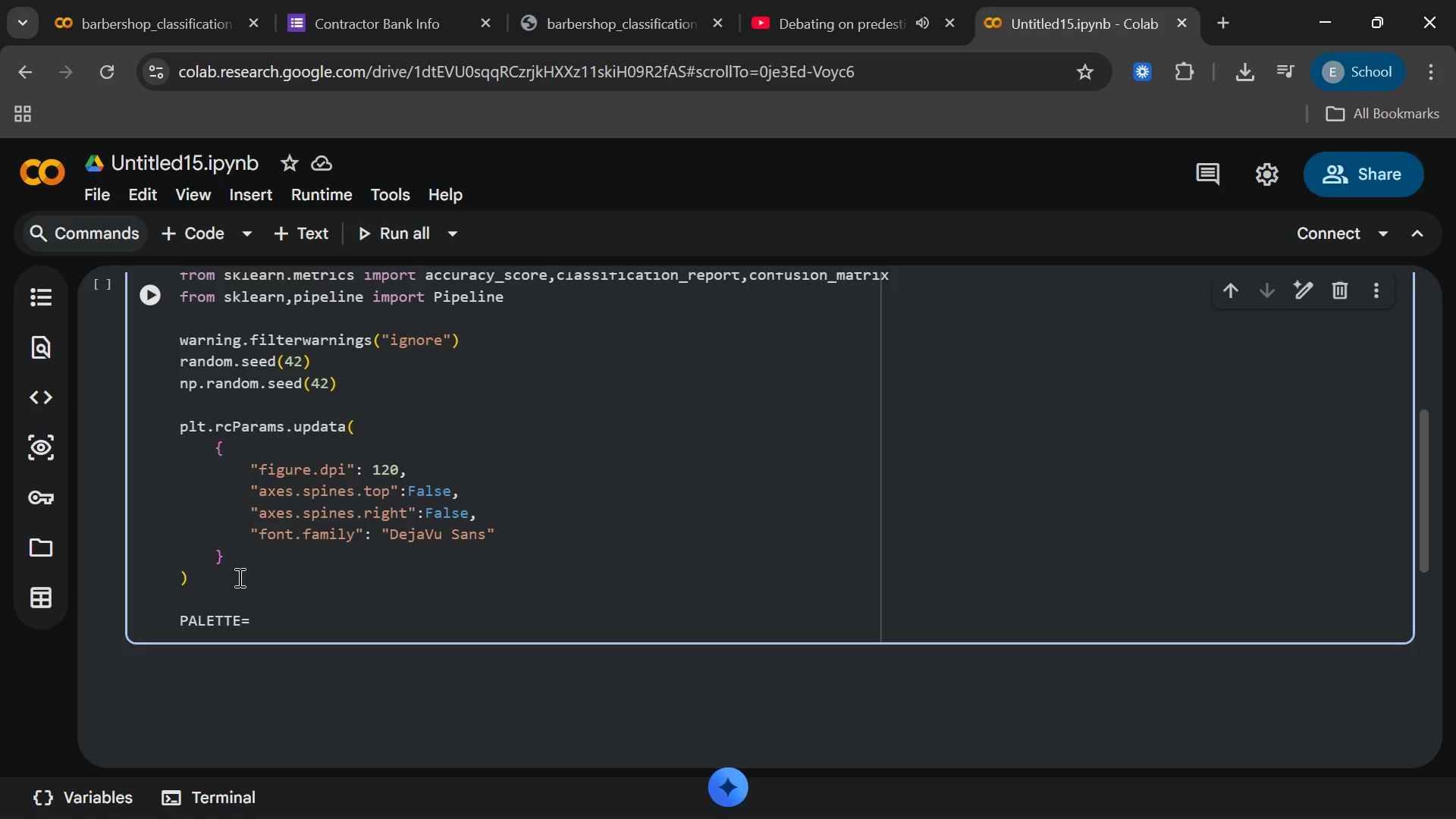 
key(Shift+BracketLeft)
 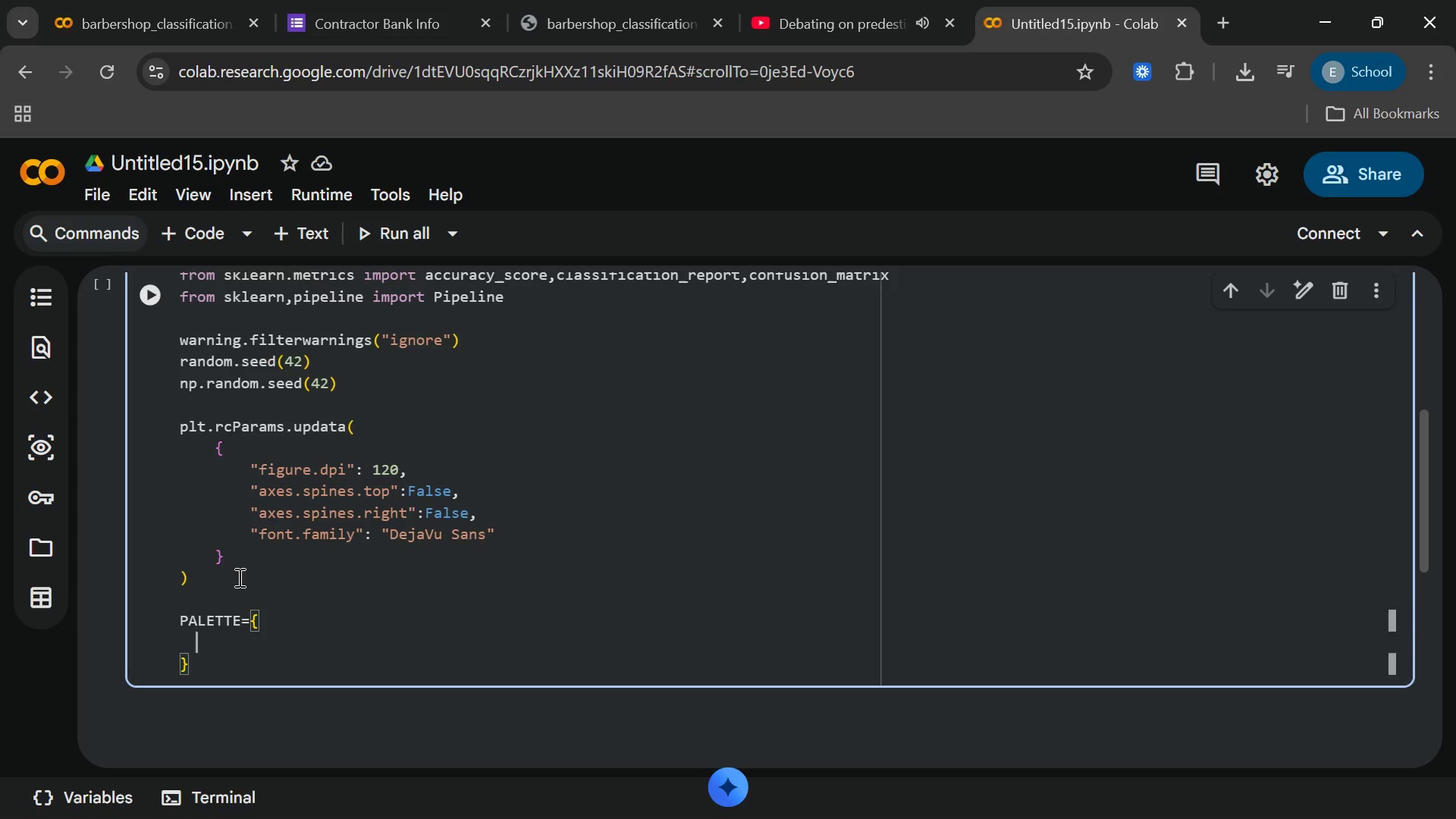 
key(Enter)
 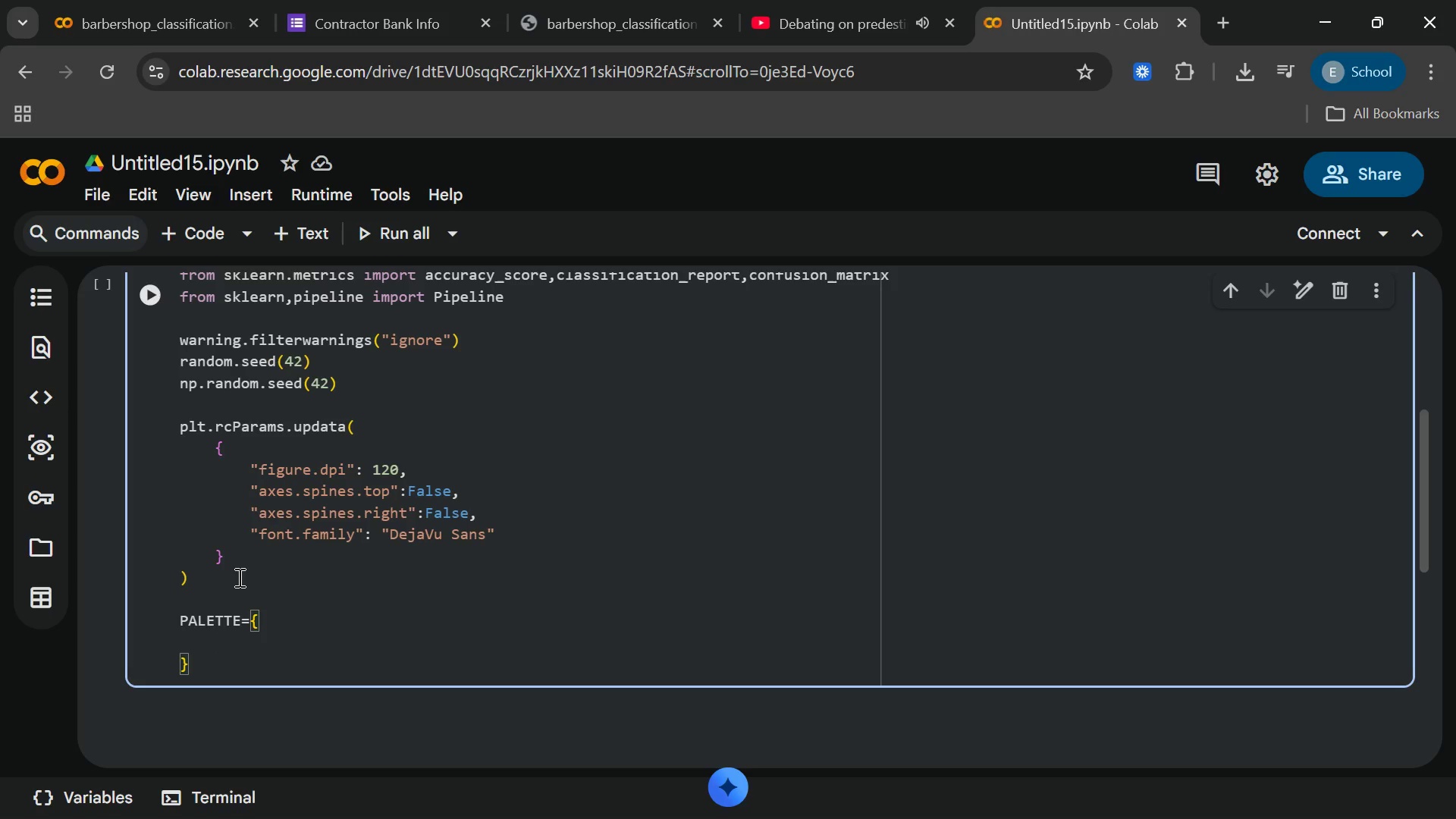 
wait(10.5)
 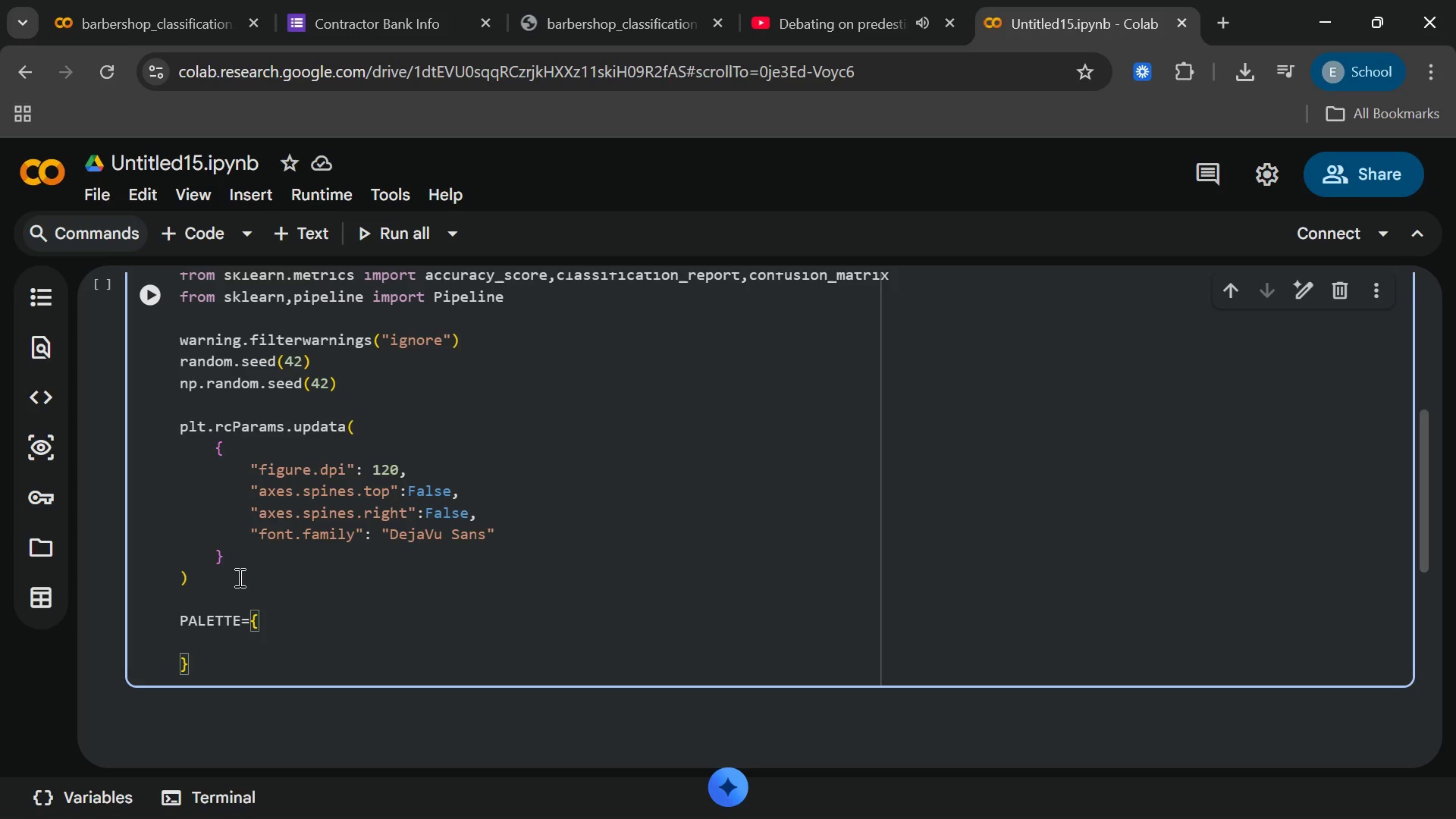 
type("Haircut)
 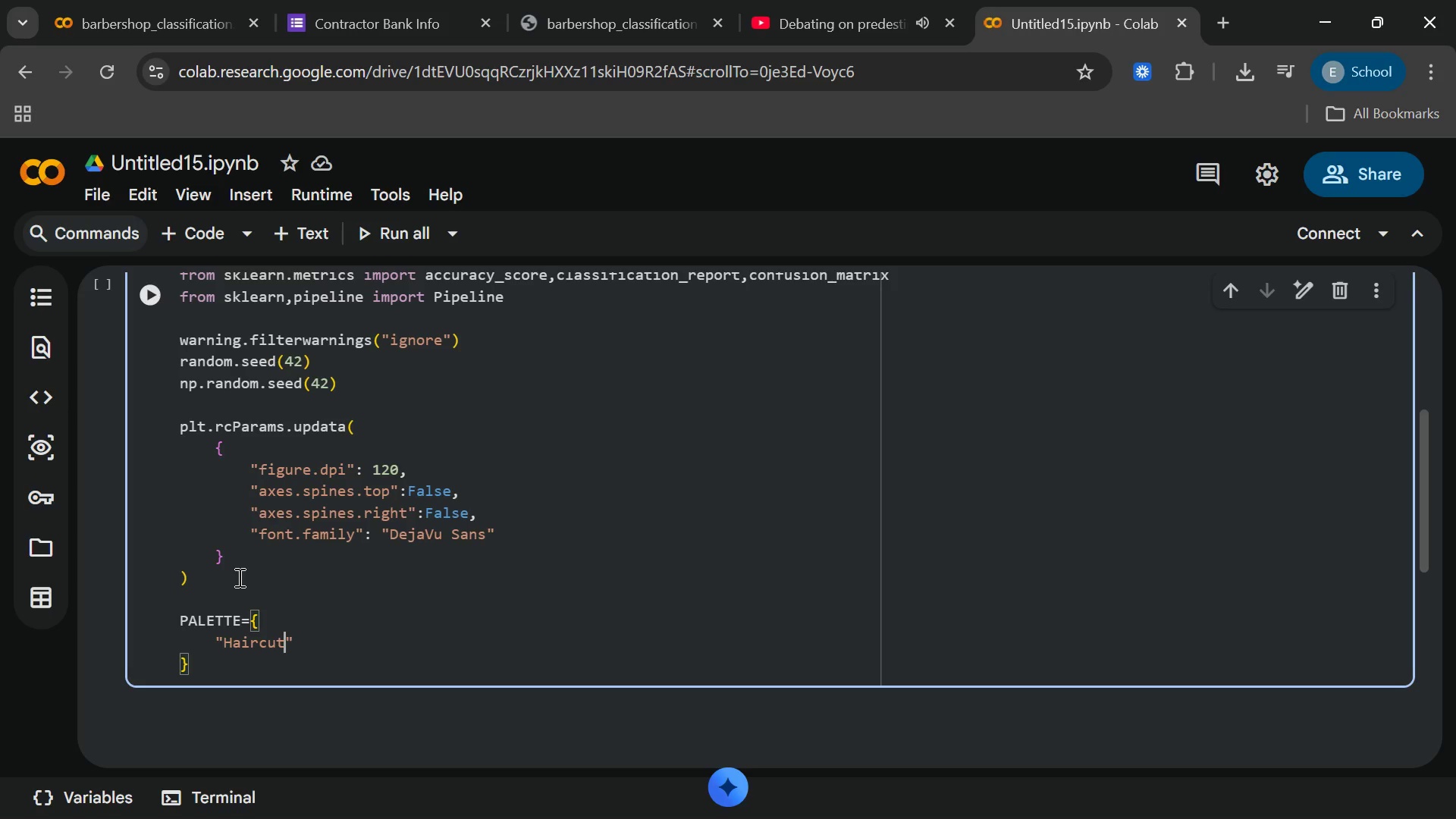 
key(ArrowRight)
 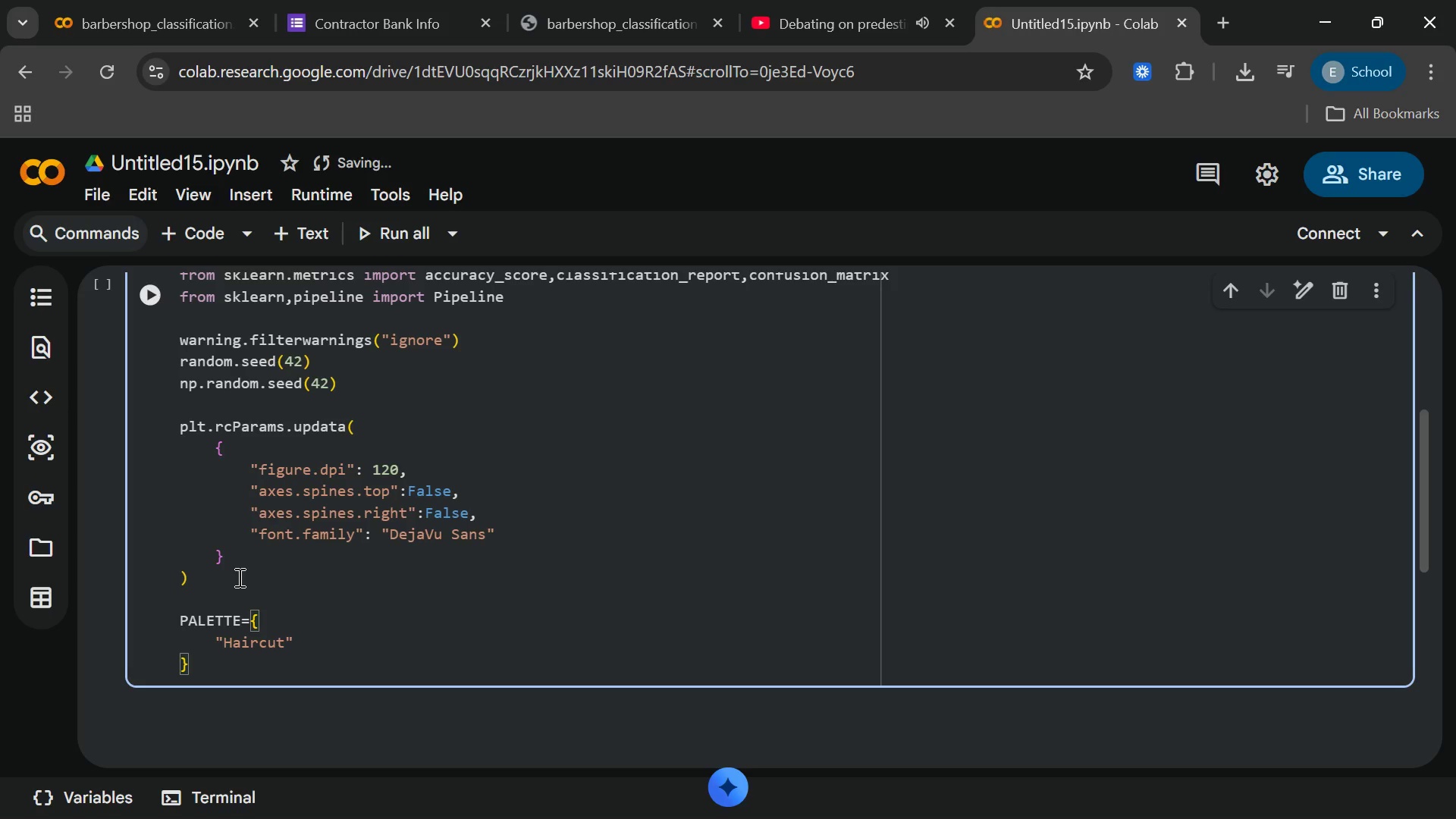 
type(: "#2D6A4F)
 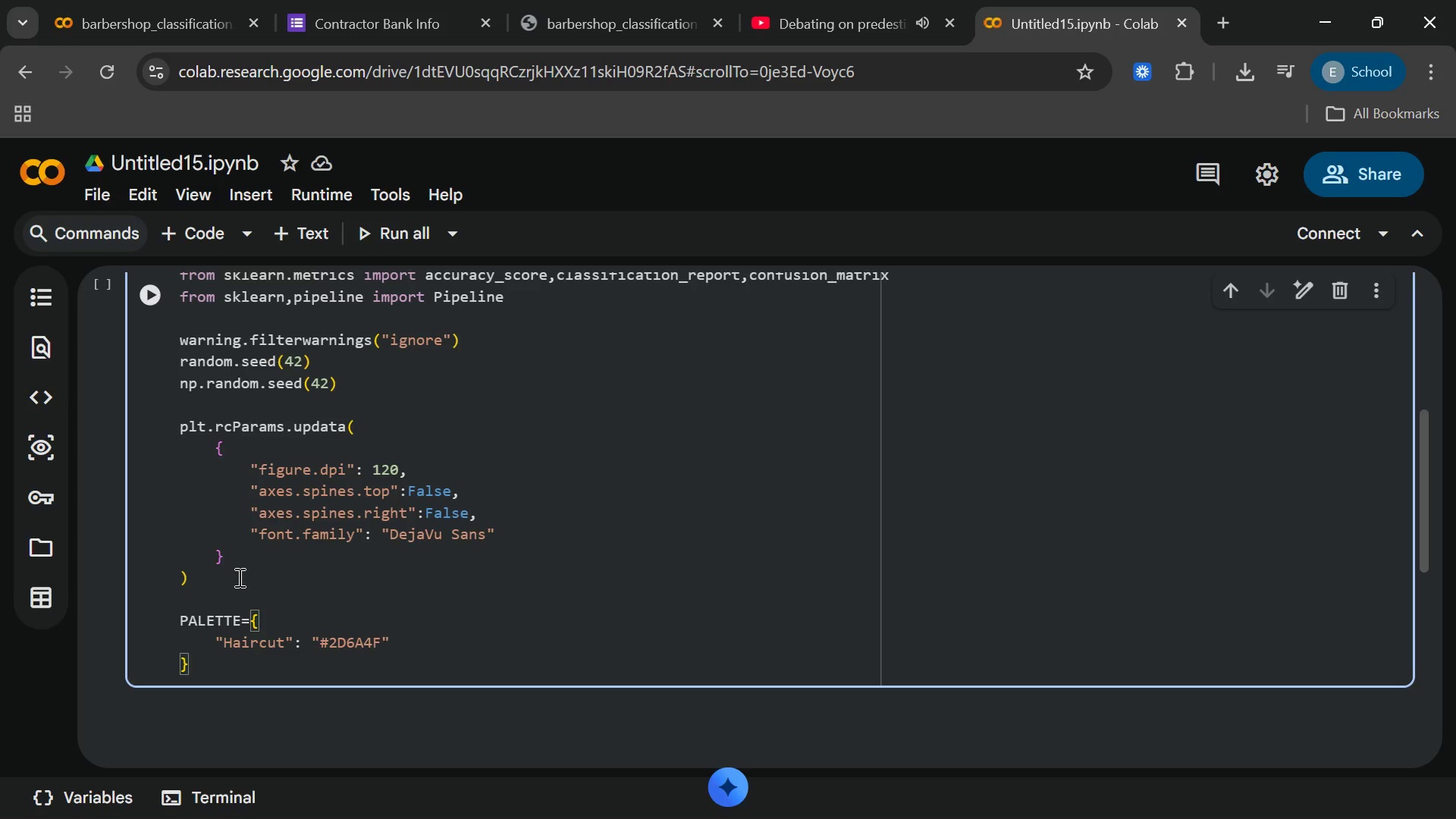 
key(ArrowRight)
 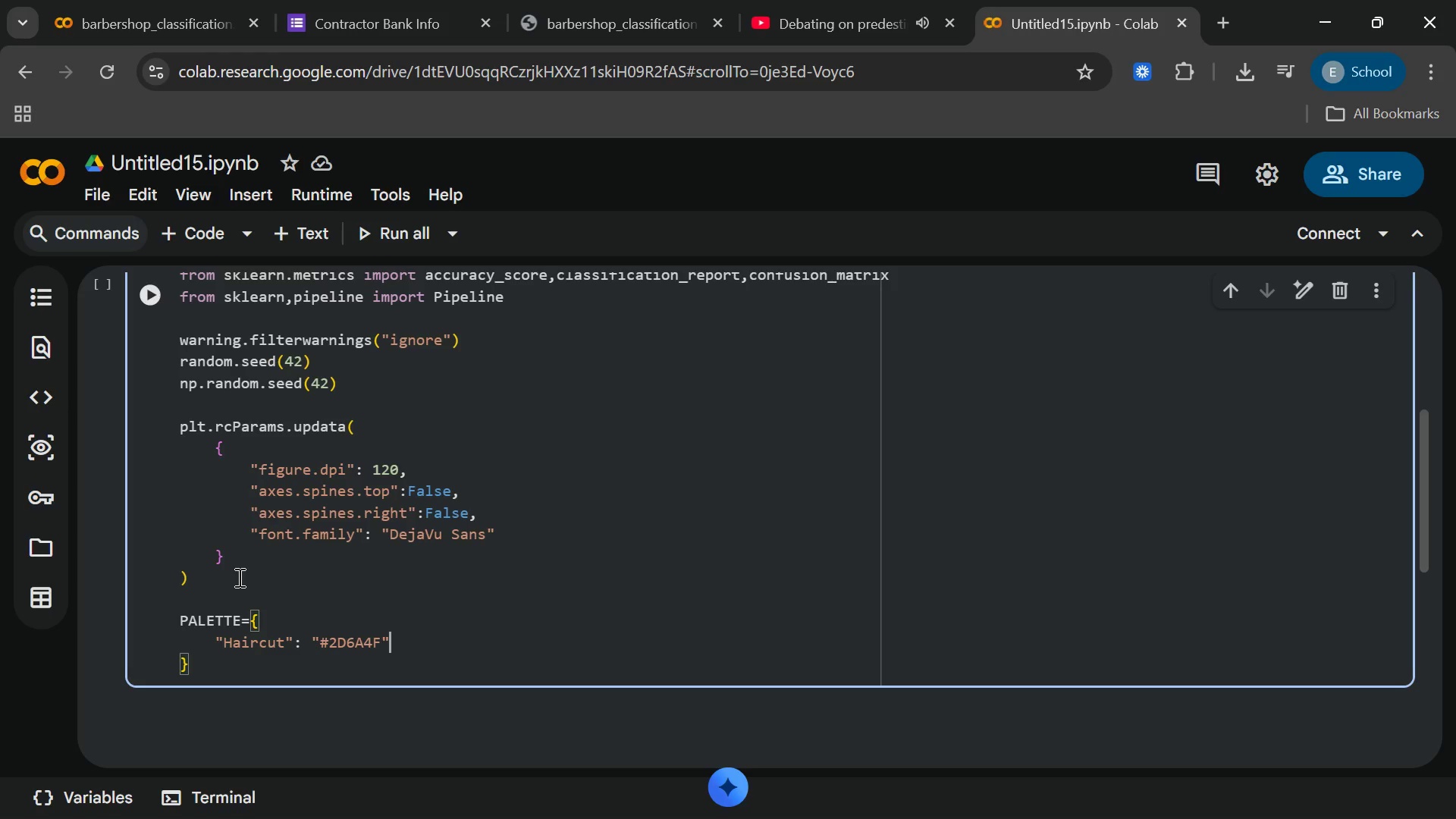 
key(Comma)
 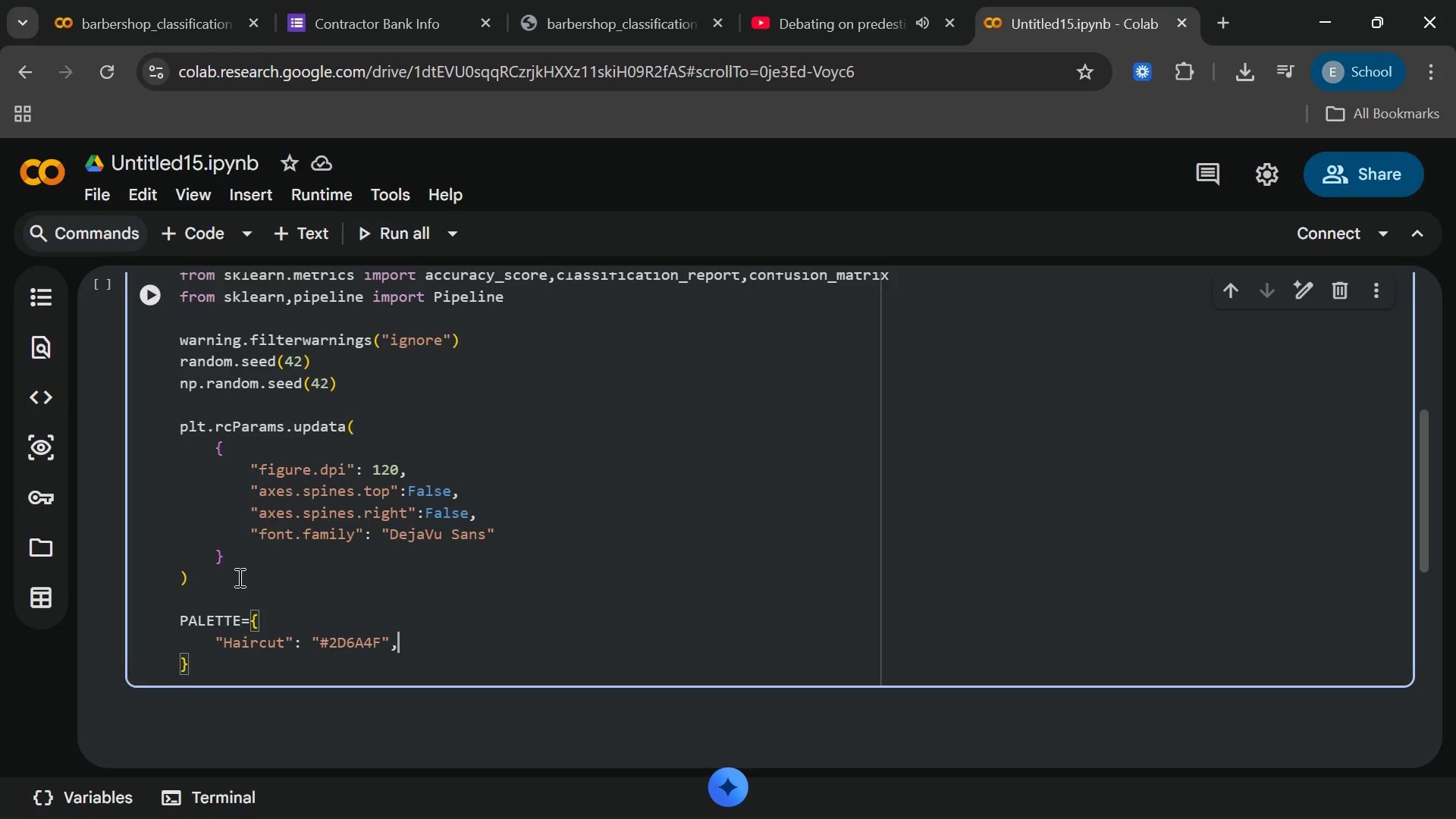 
key(Enter)
 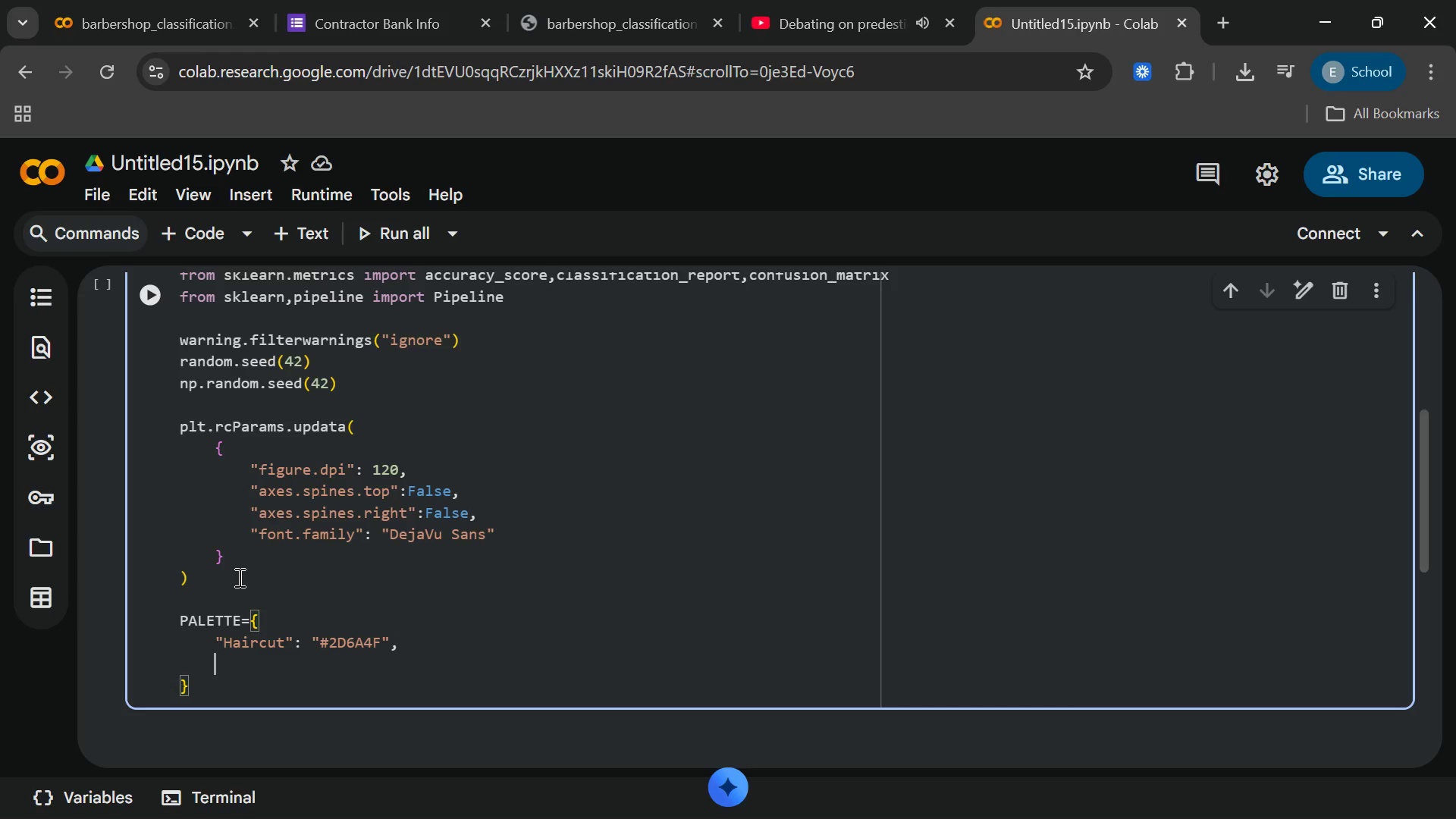 
hold_key(key=ShiftLeft, duration=0.44)
 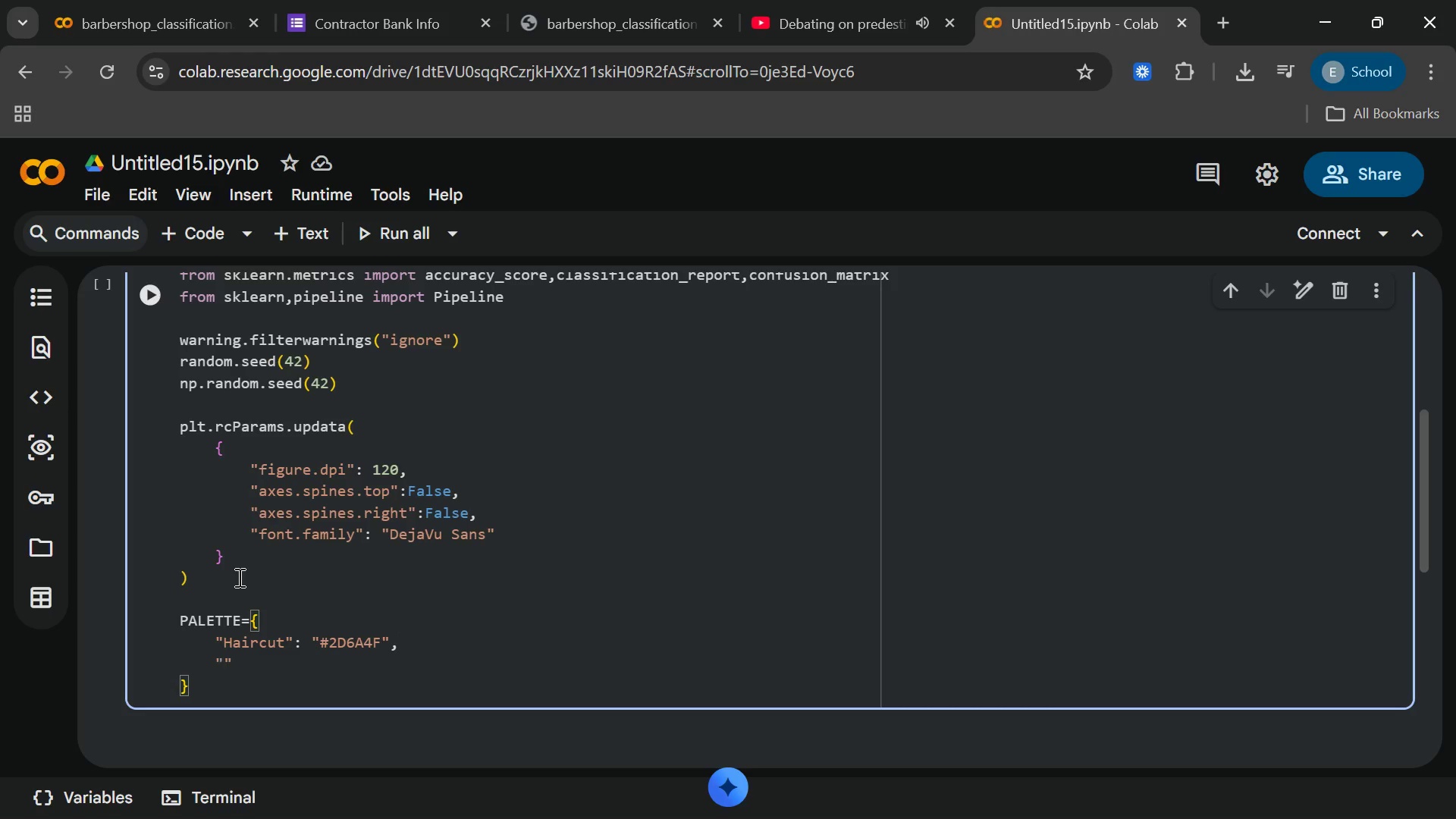 
key(Shift+Quote)
 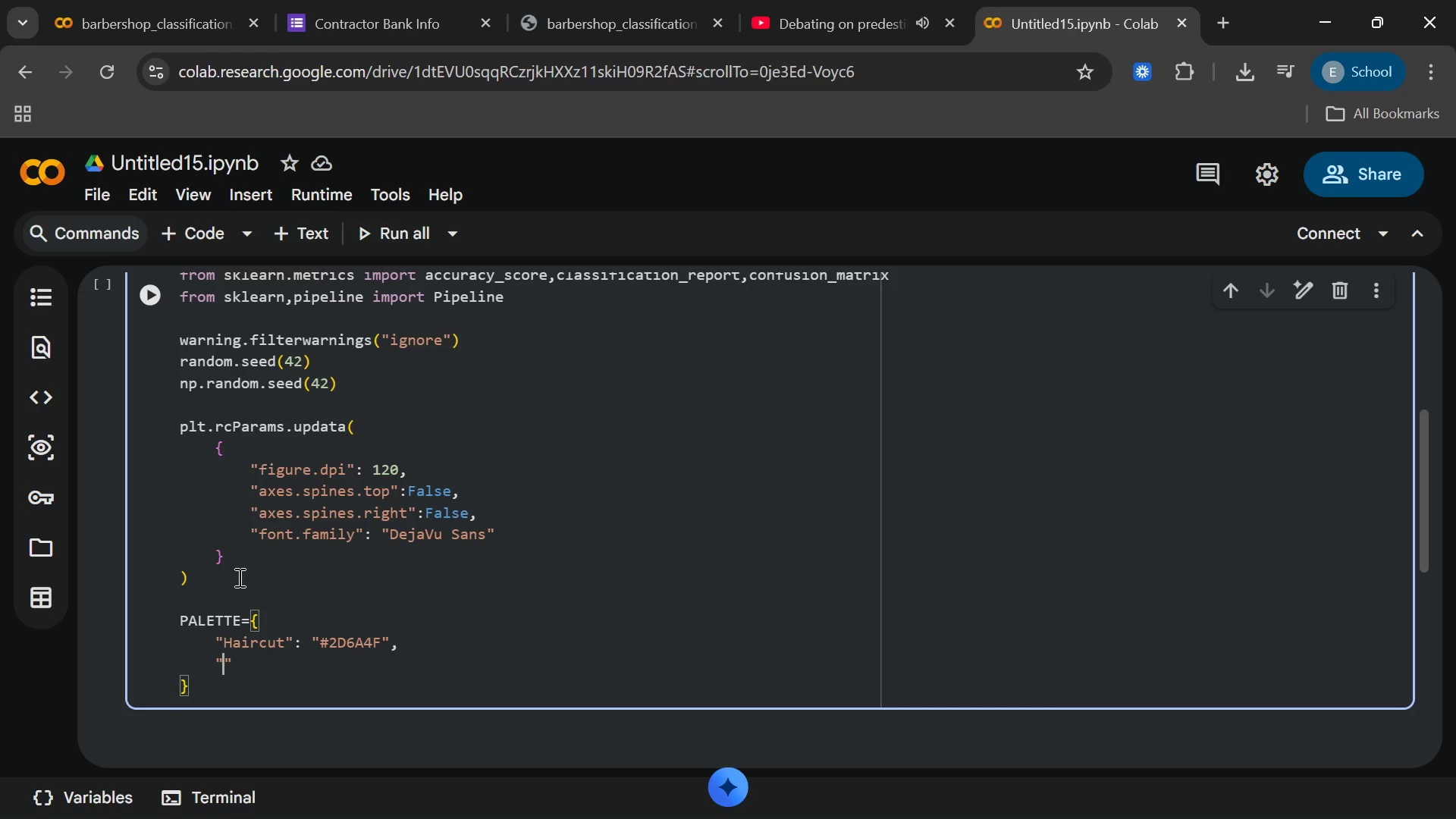 
wait(8.36)
 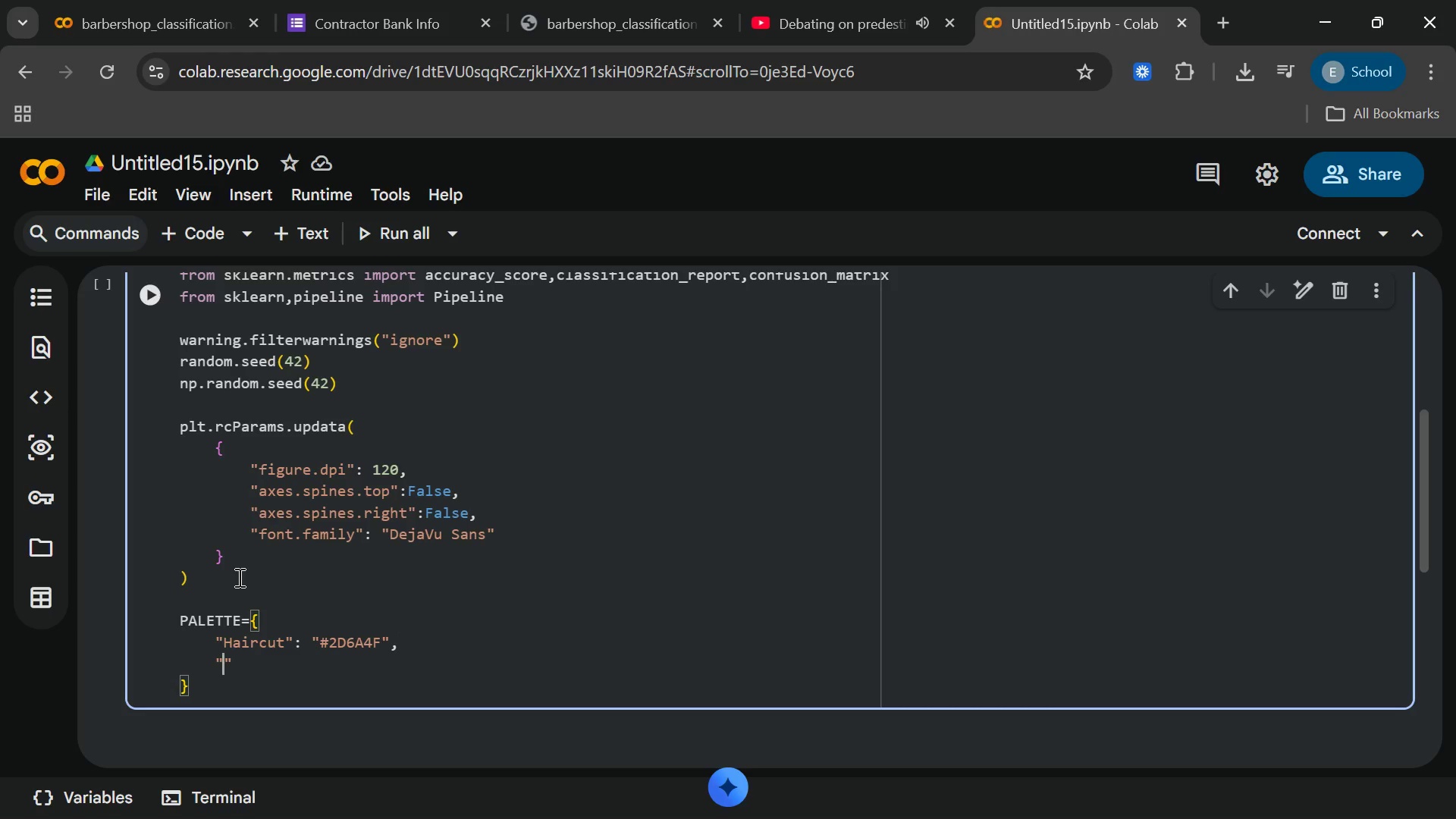 
type(Beard)
 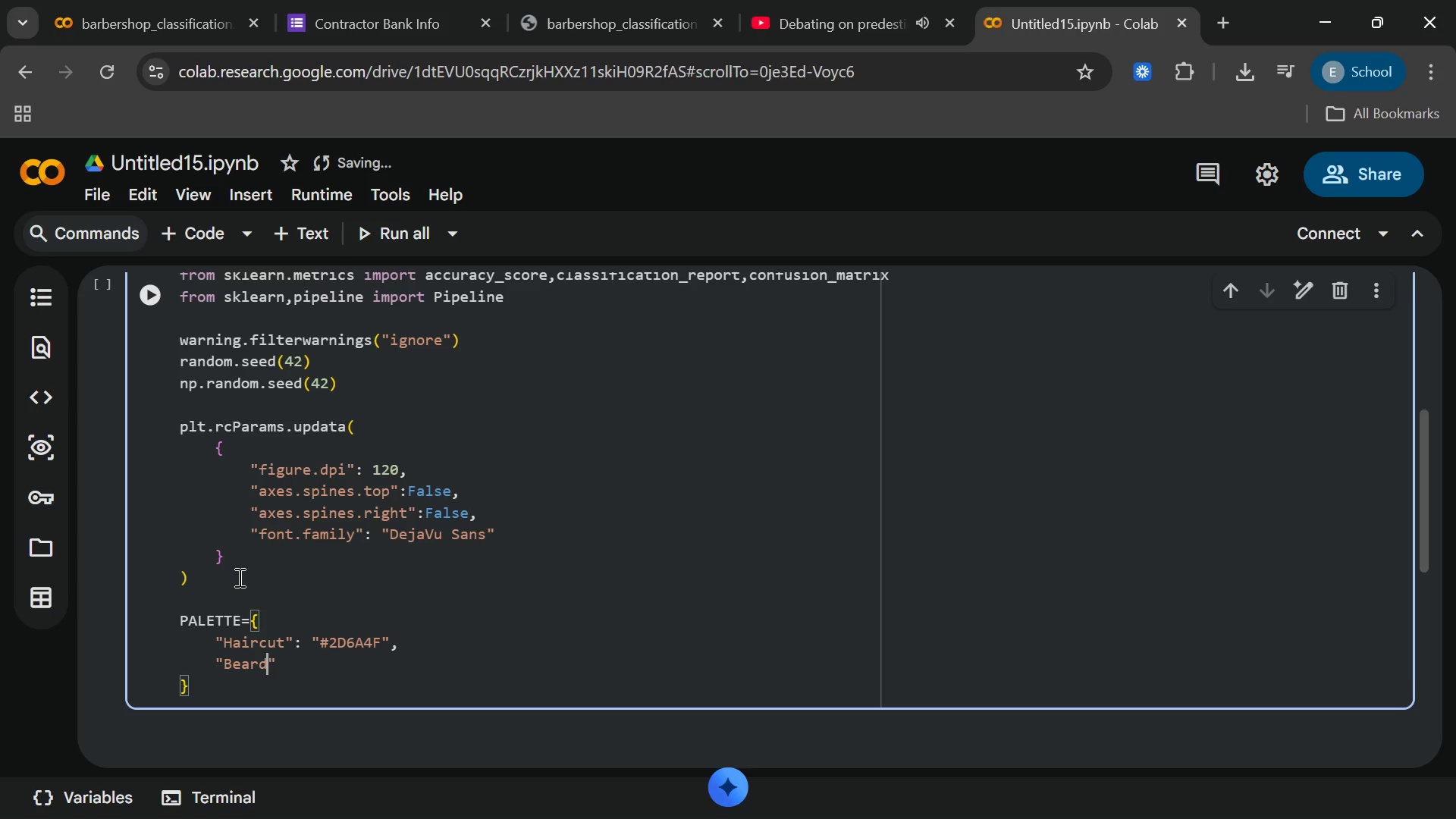 
type( Care)
 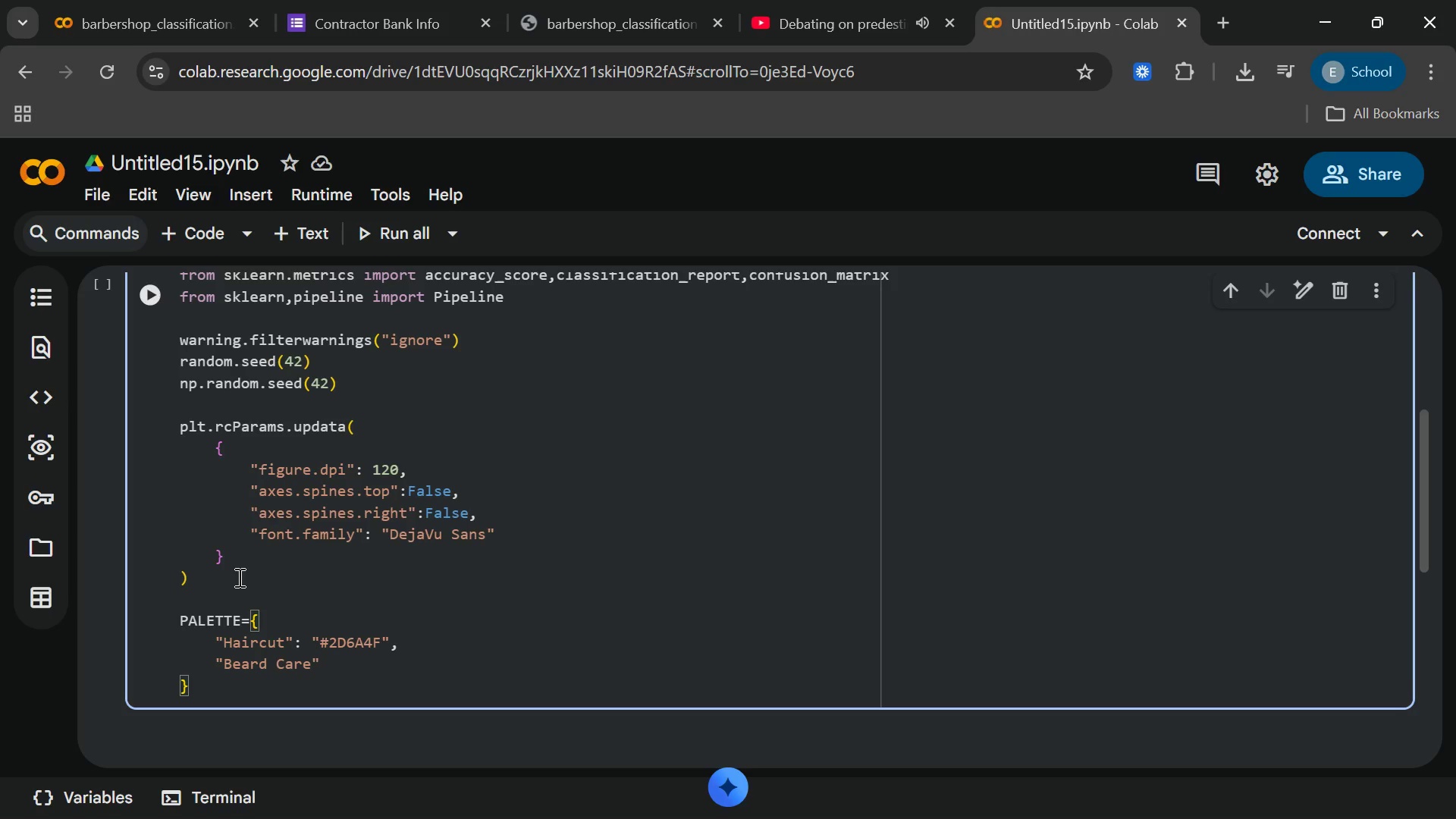 
key(ArrowRight)
 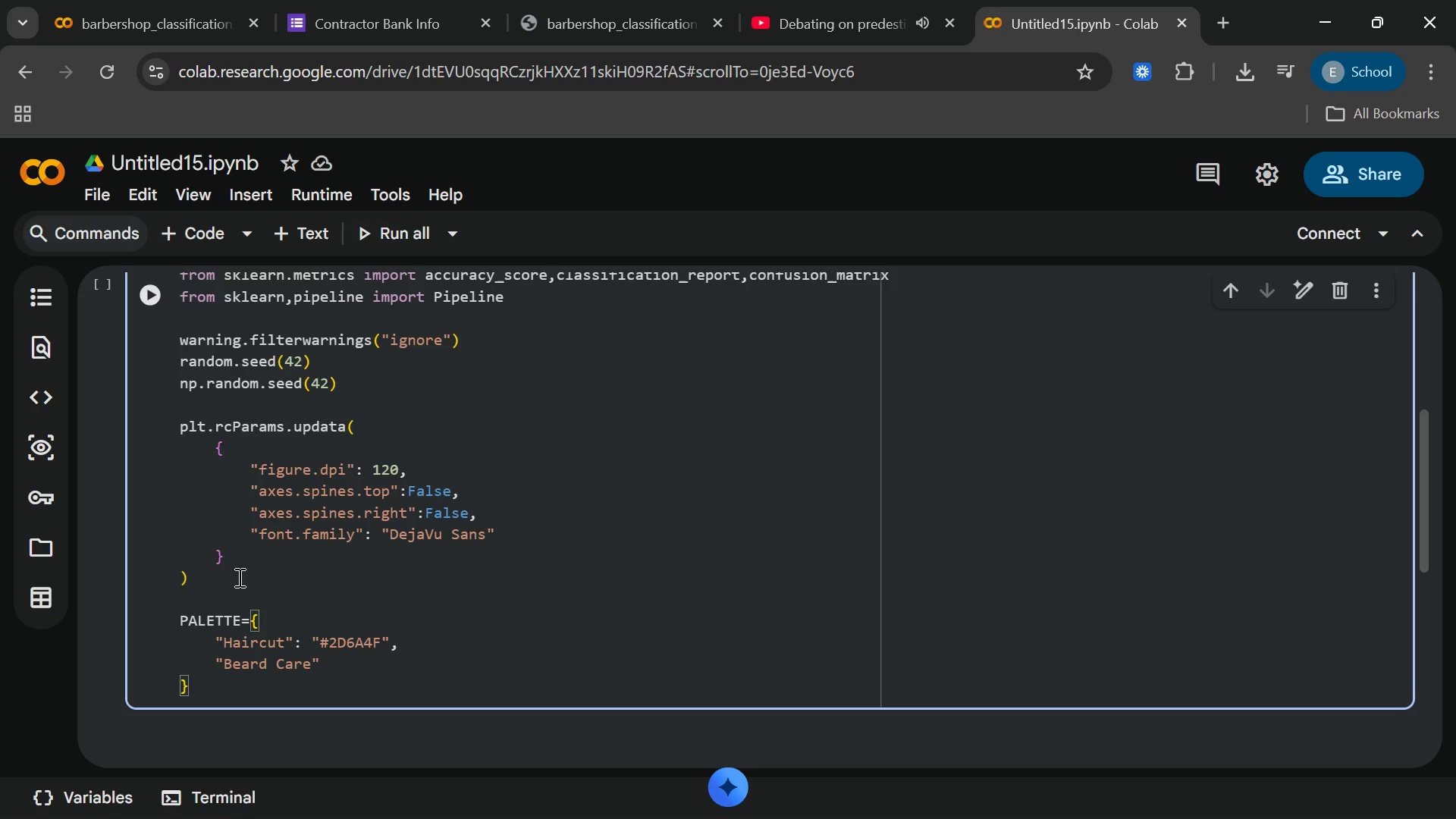 
key(Shift+ShiftRight)
 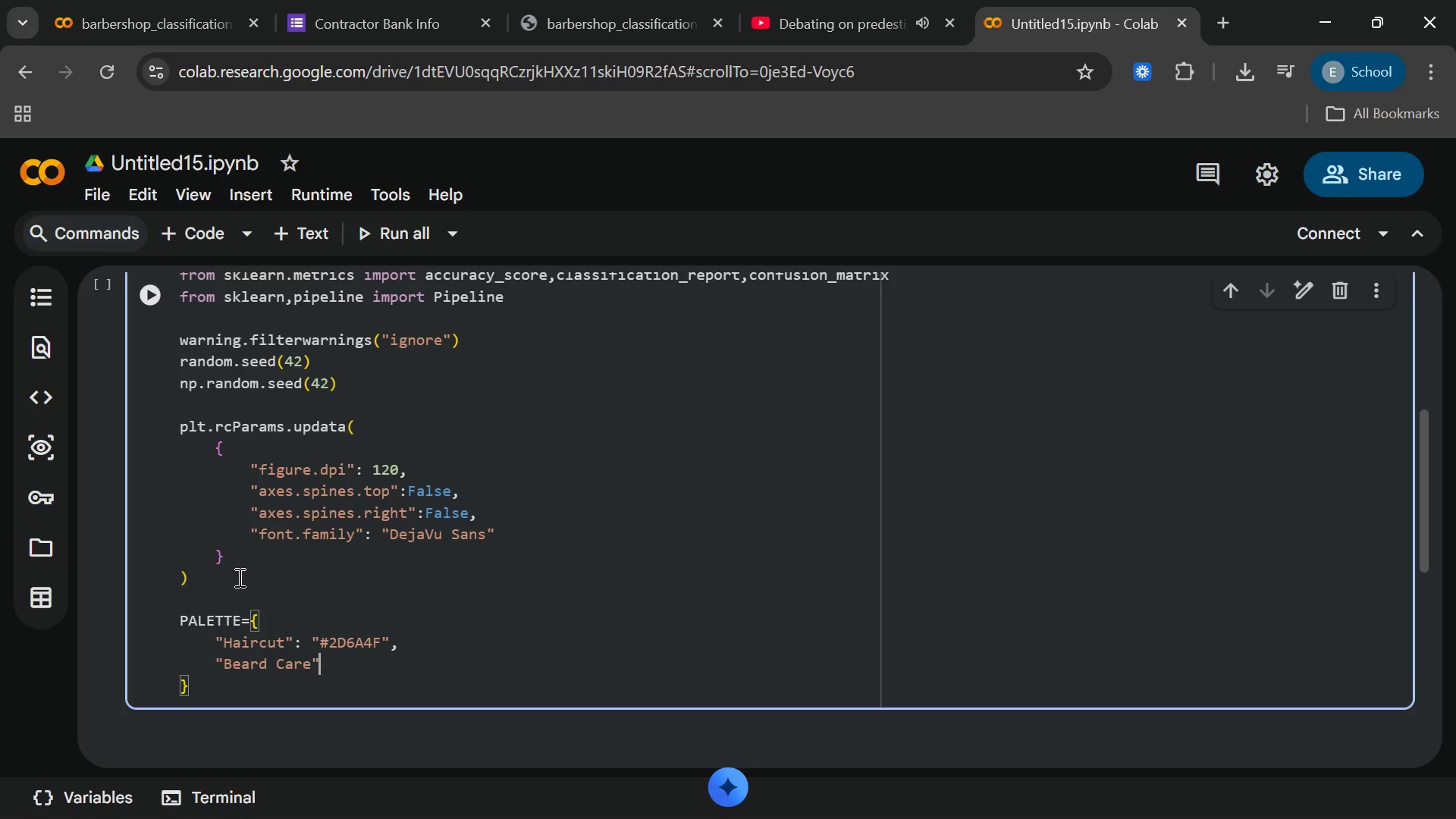 
key(Shift+Semicolon)
 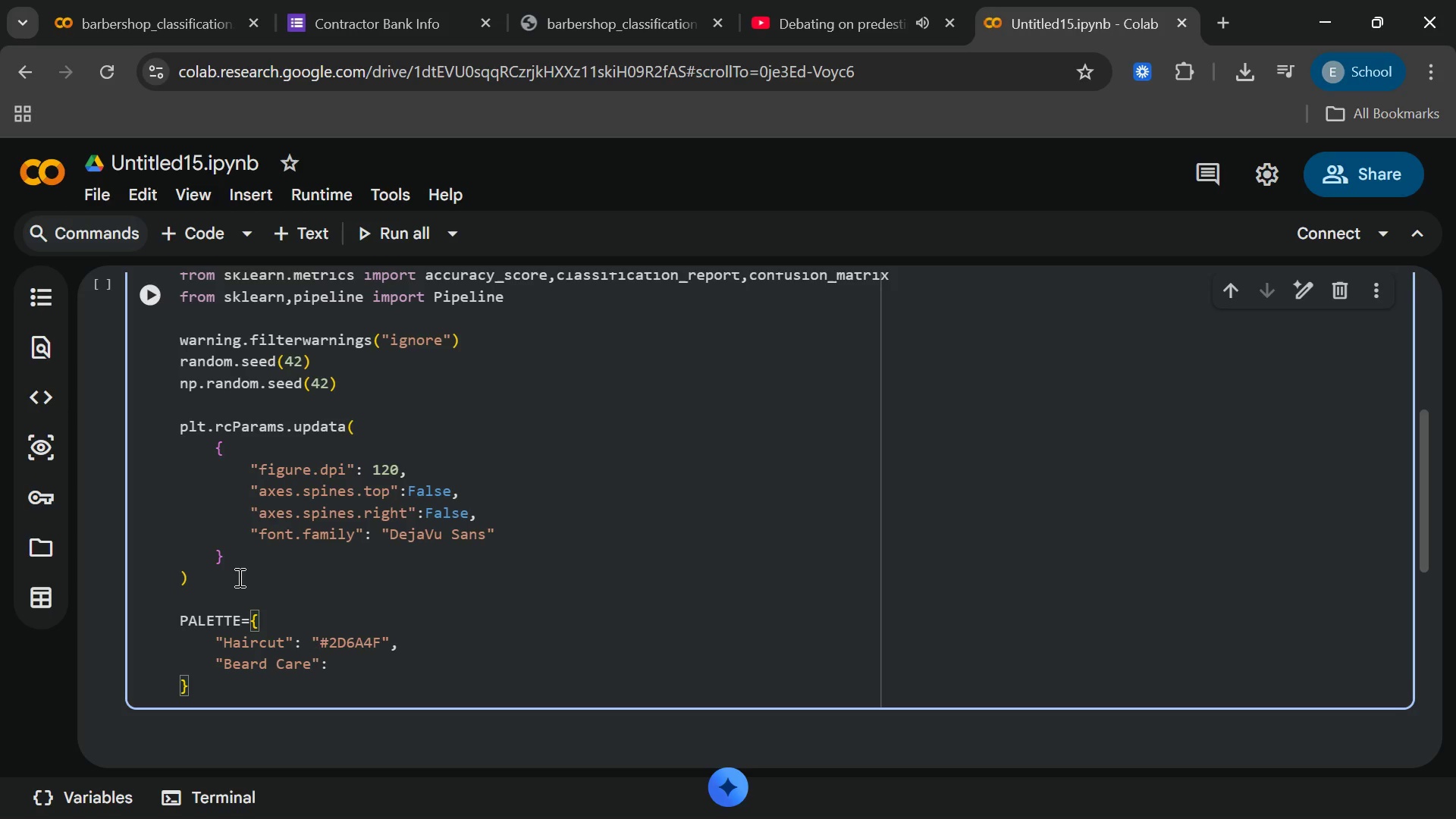 
key(Space)
 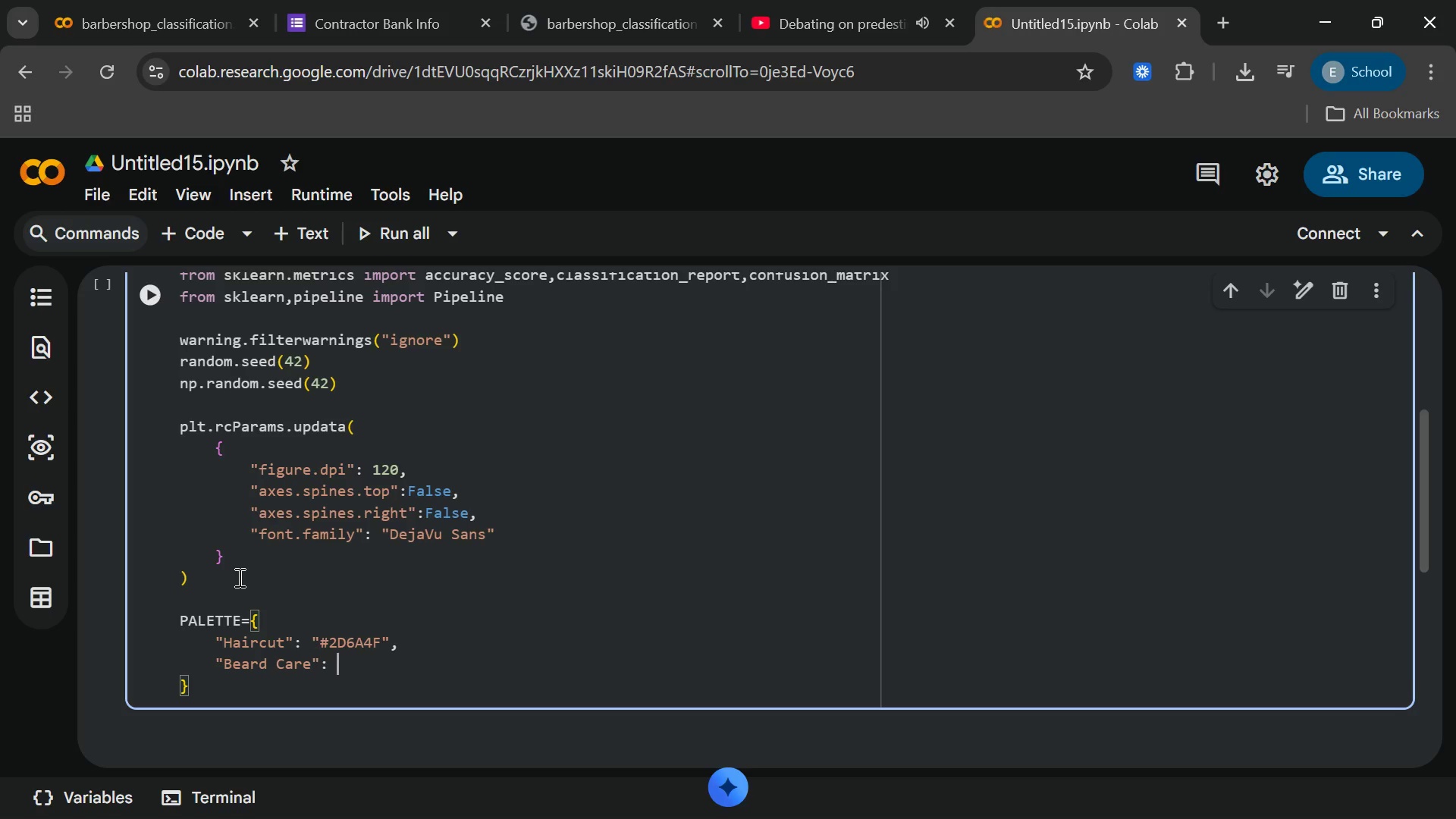 
key(Shift+3)
 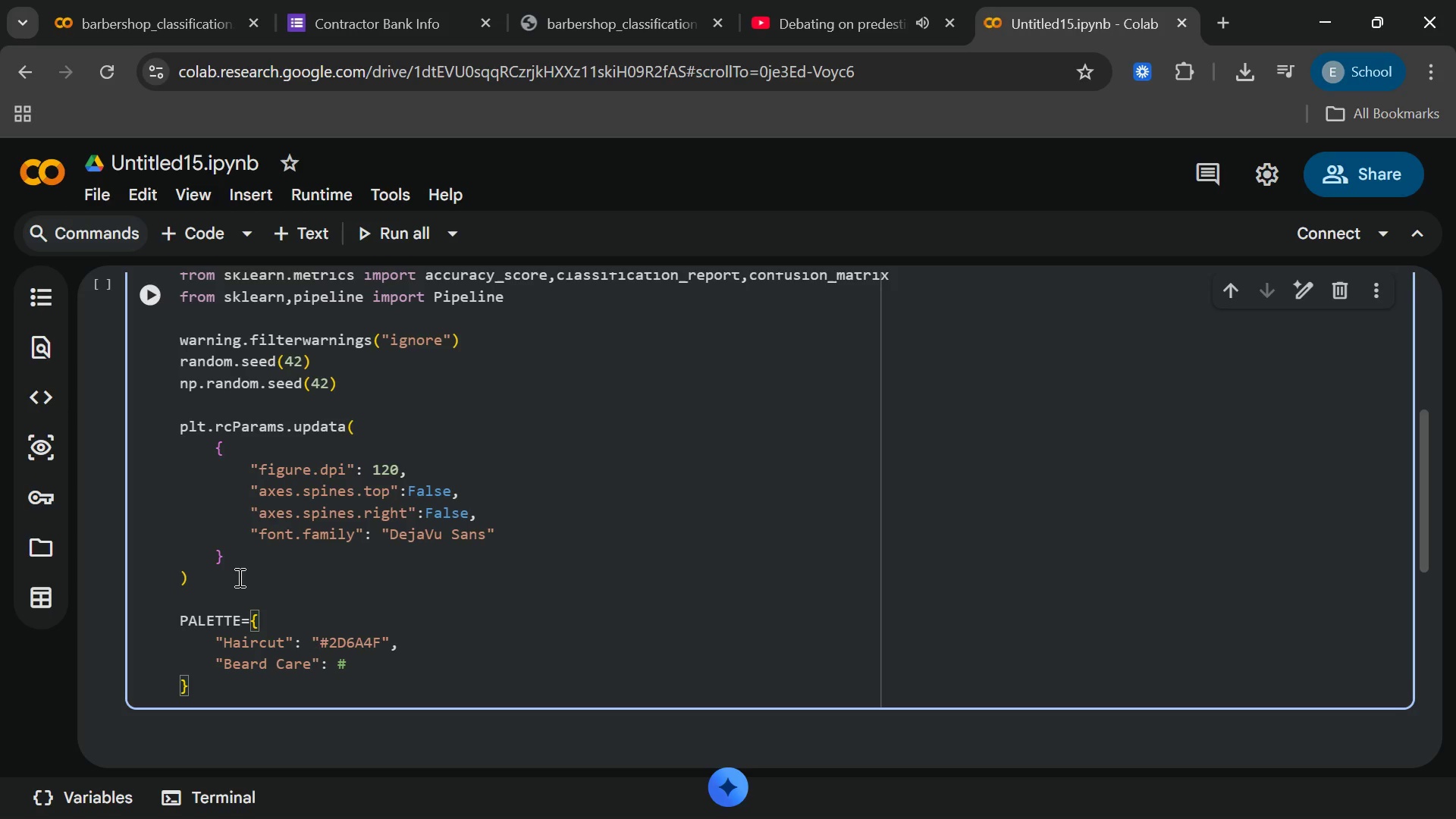 
key(Backspace)
 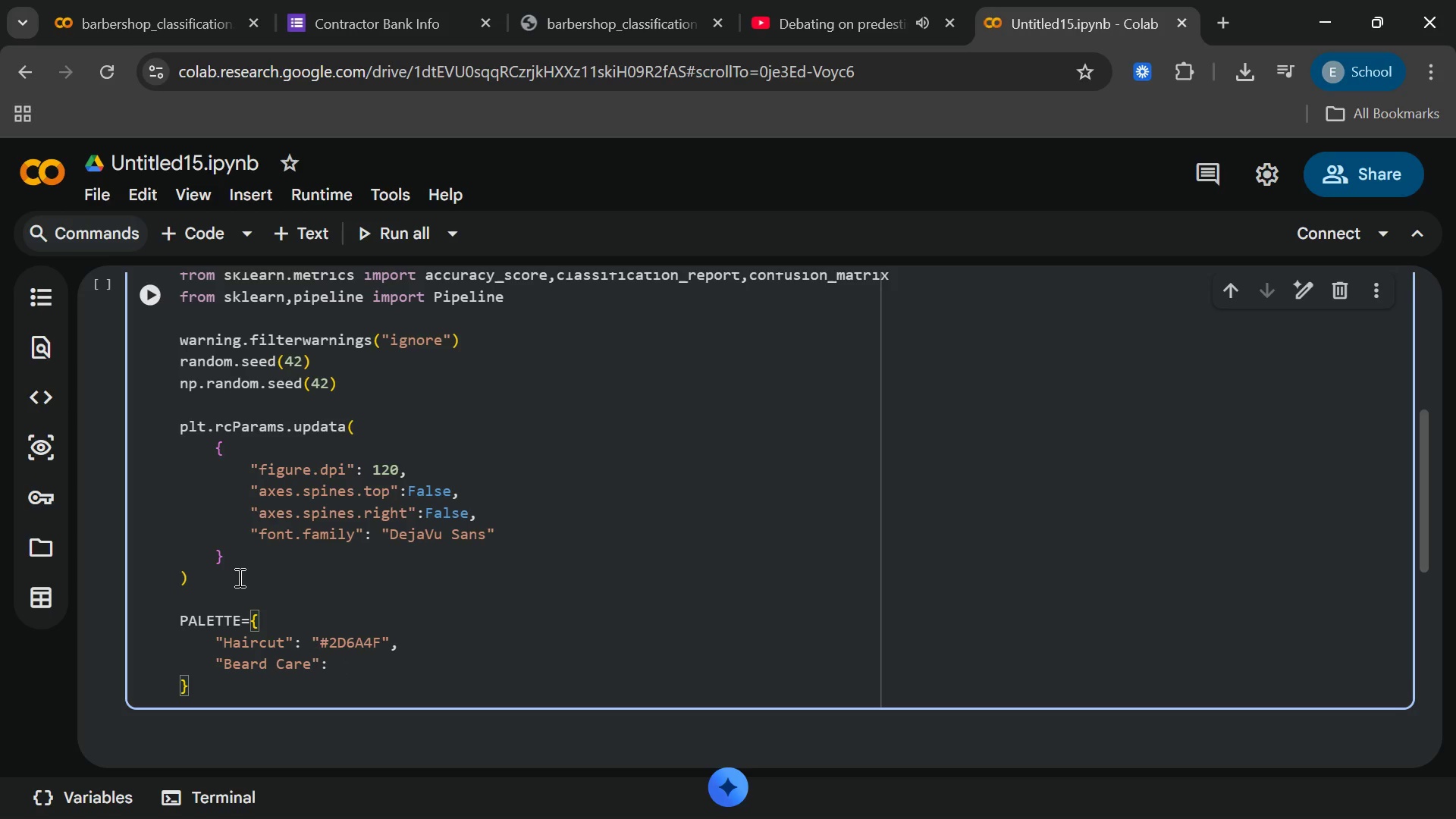 
key(Shift+ShiftRight)
 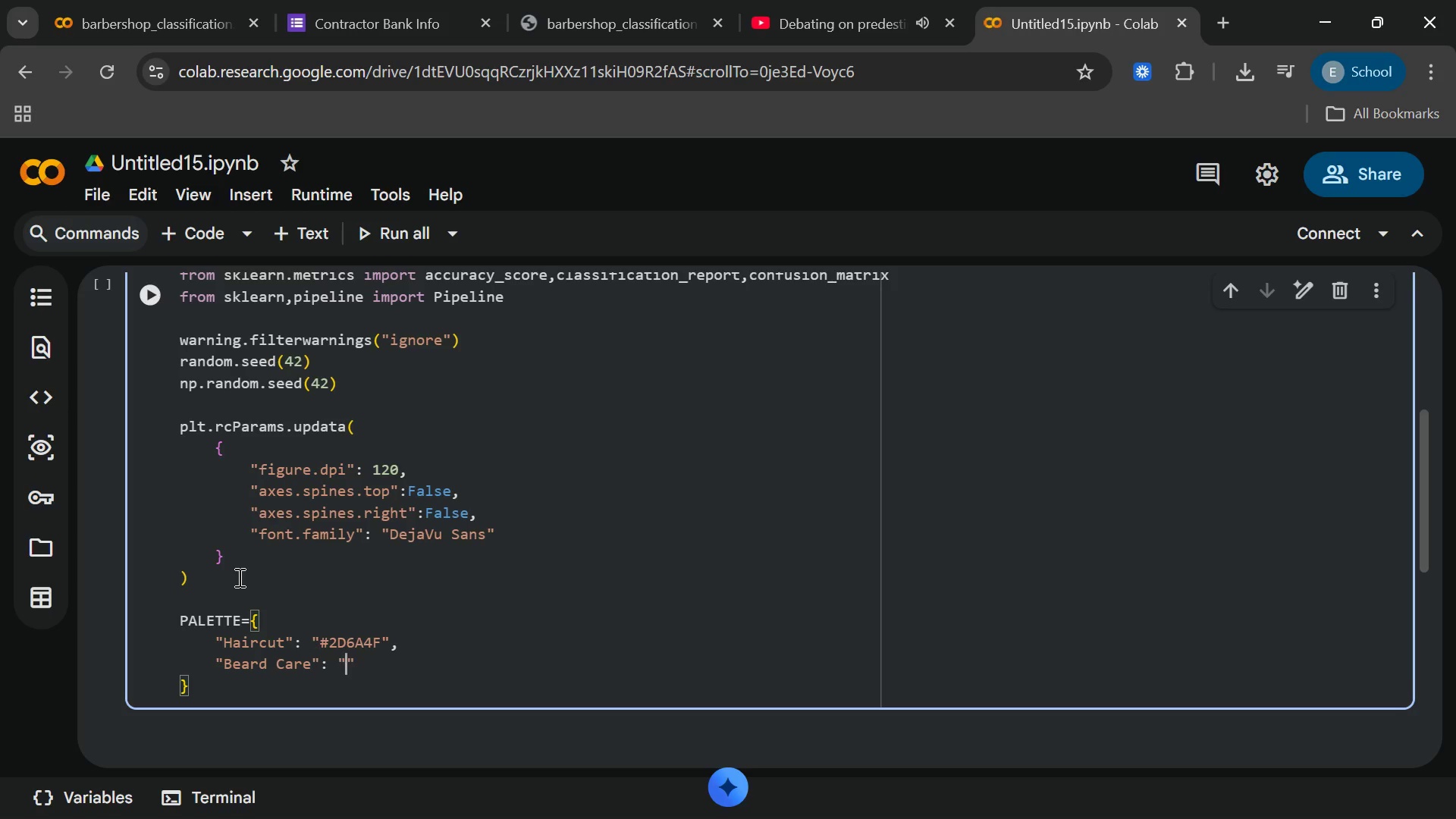 
key(Shift+Quote)
 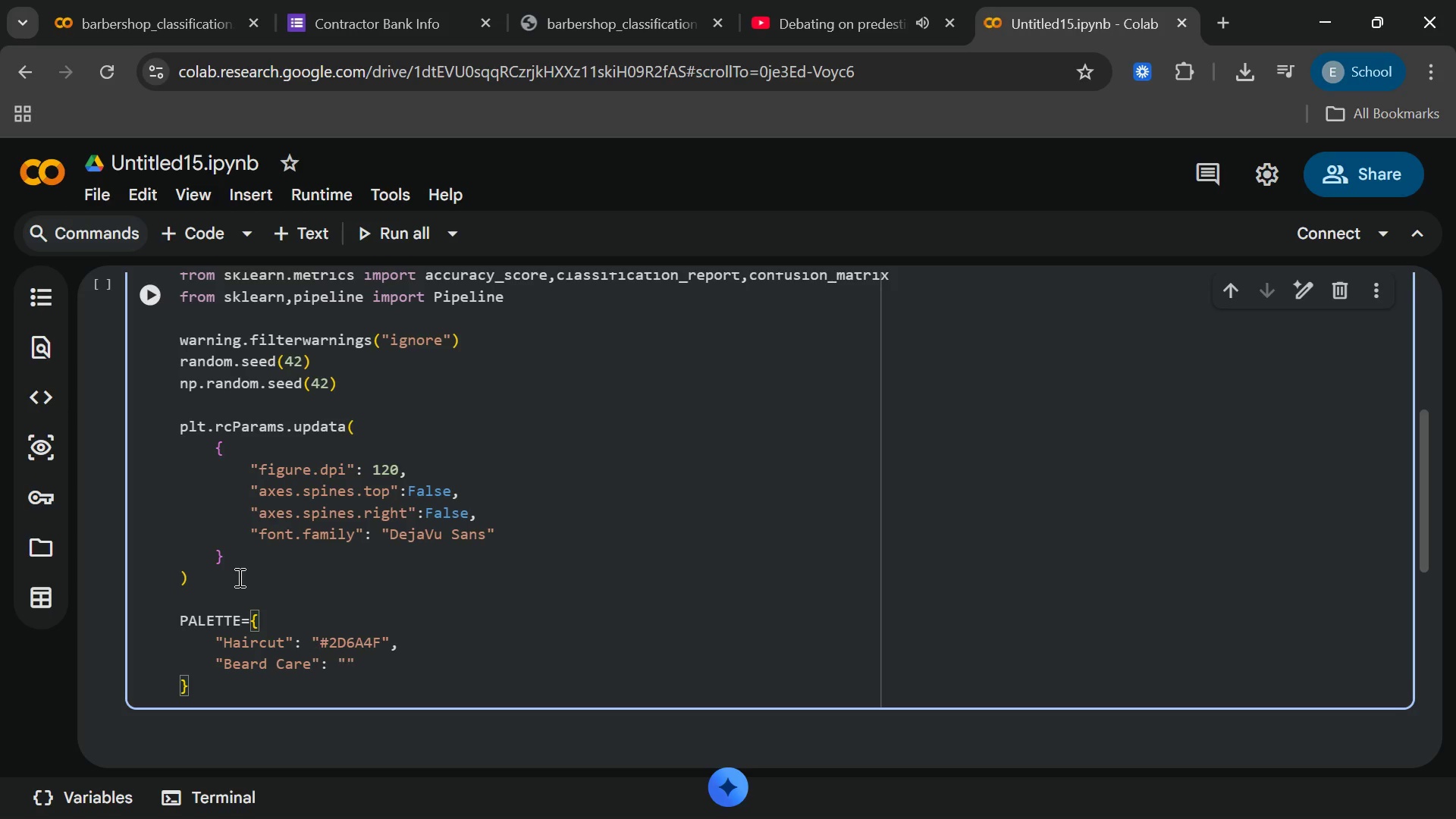 
key(Shift+3)
 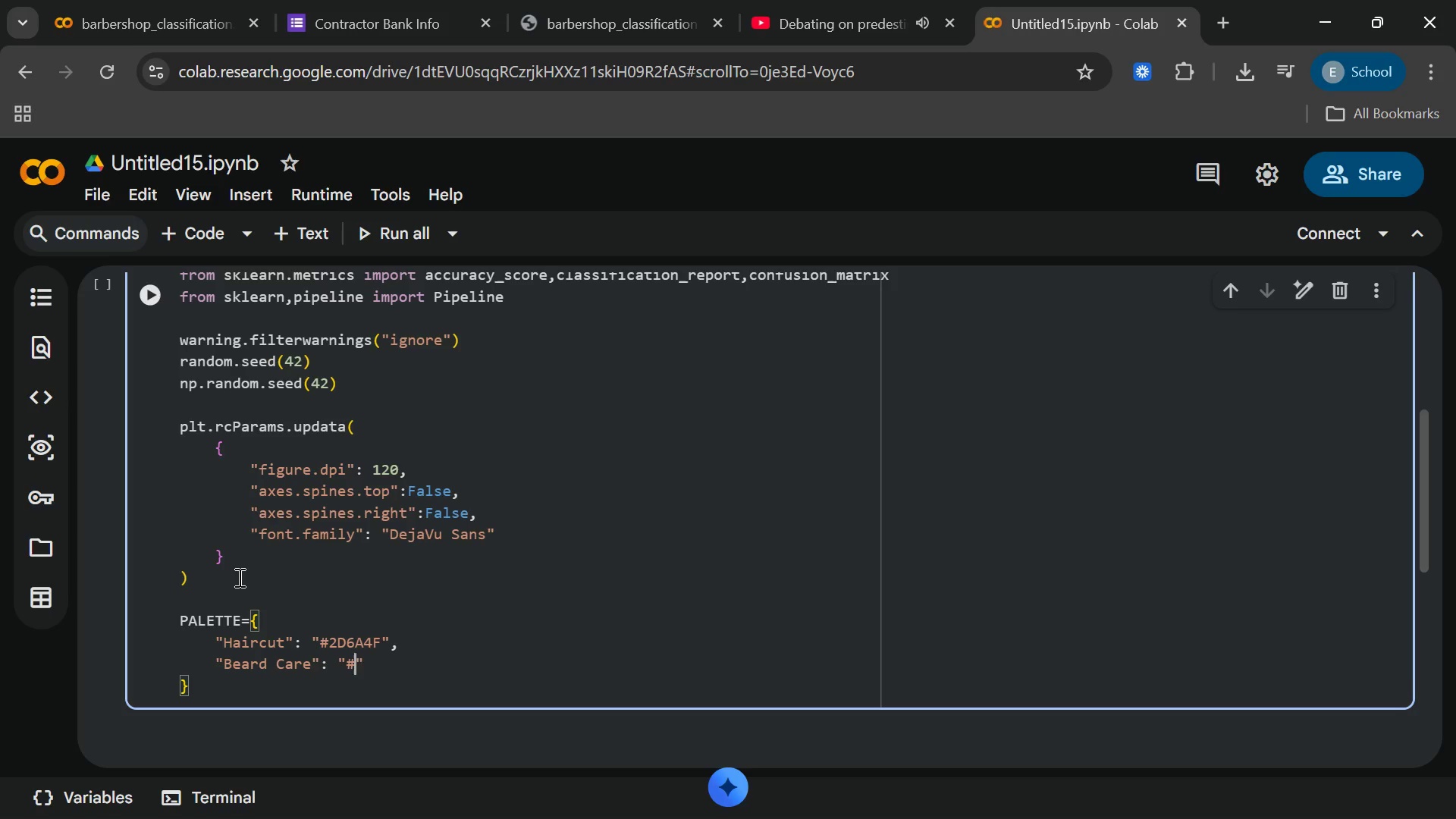 
type(1B4332)
 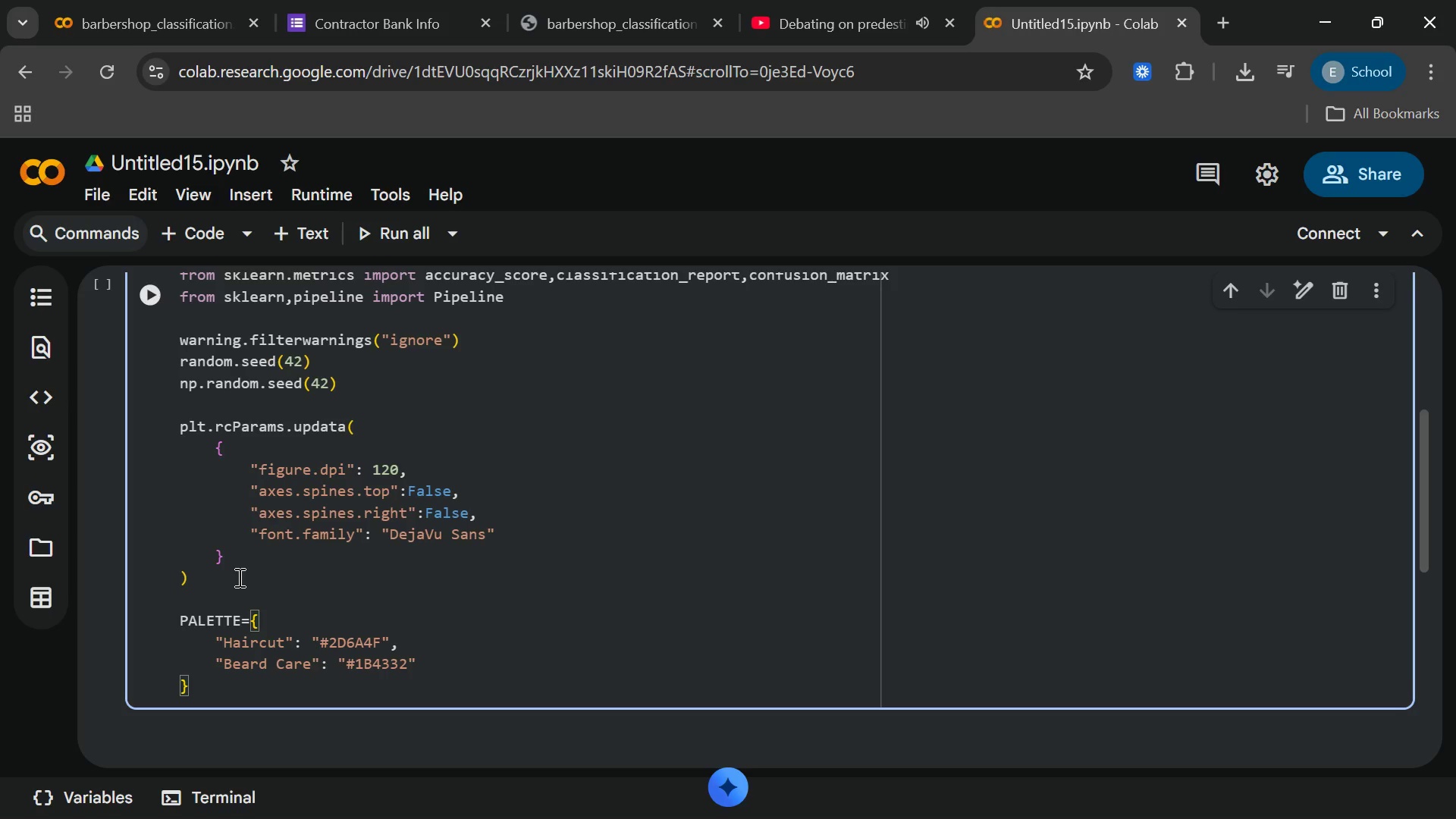 
wait(10.53)
 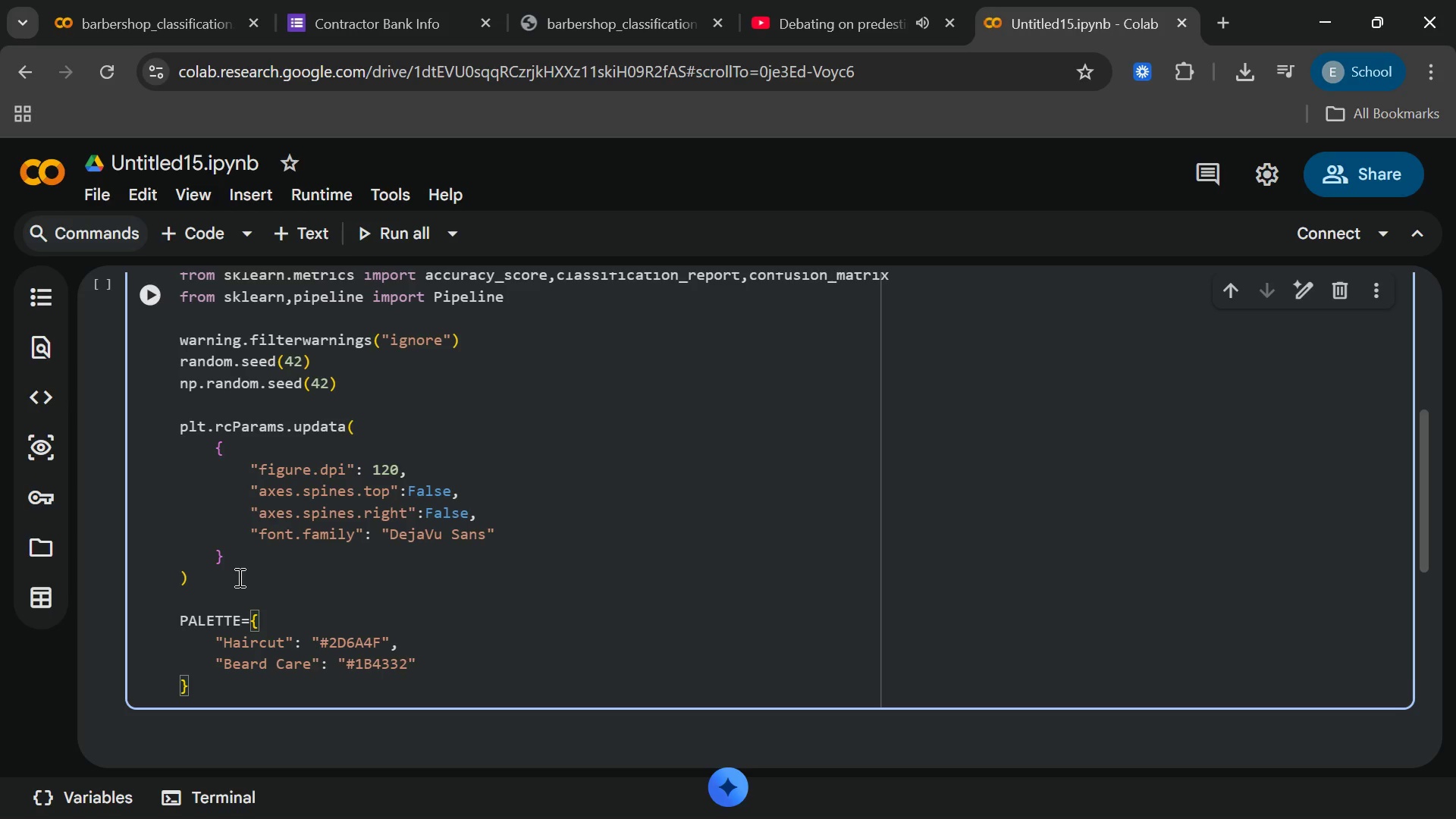 
left_click([423, 659])
 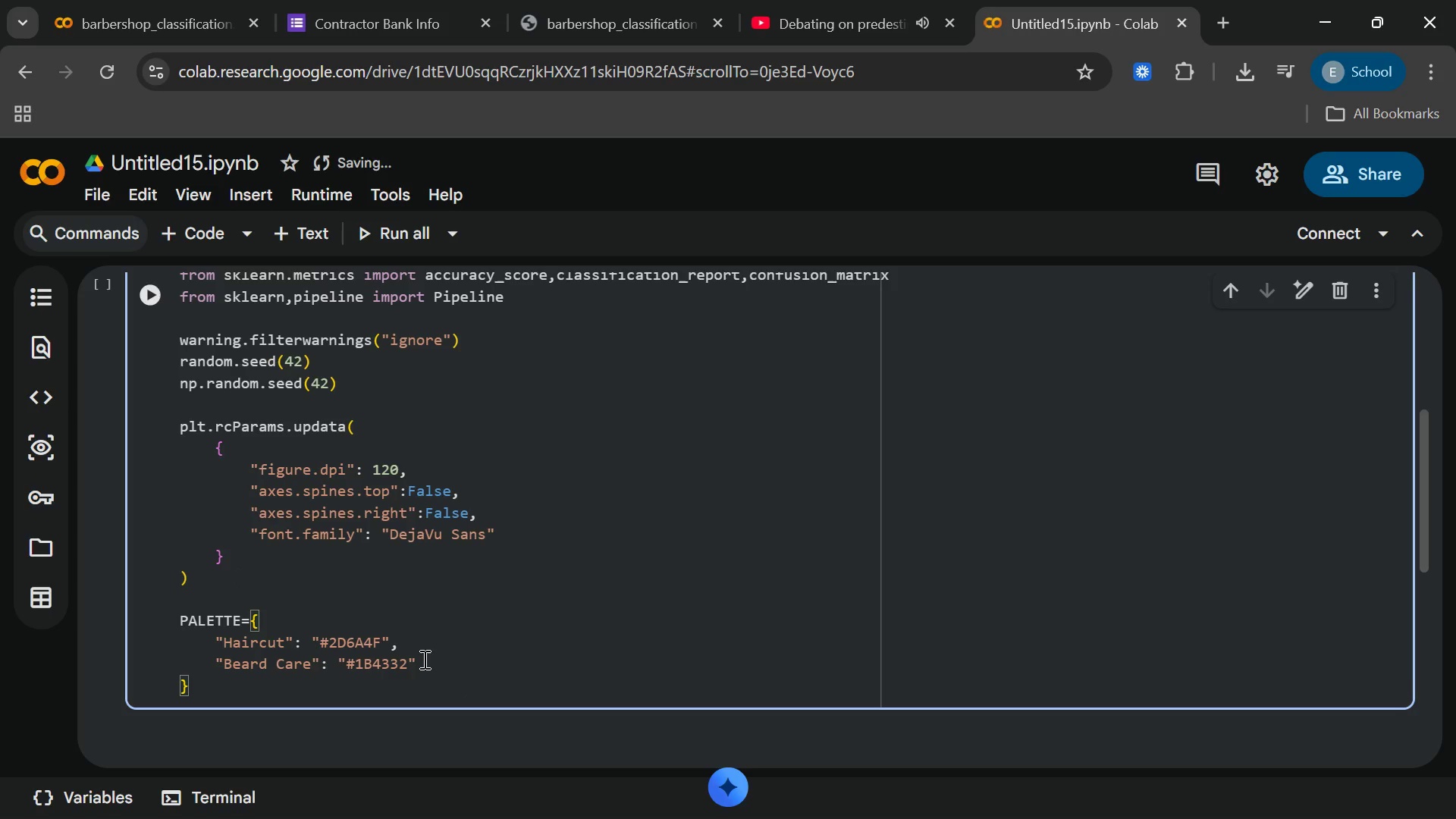 
key(Comma)
 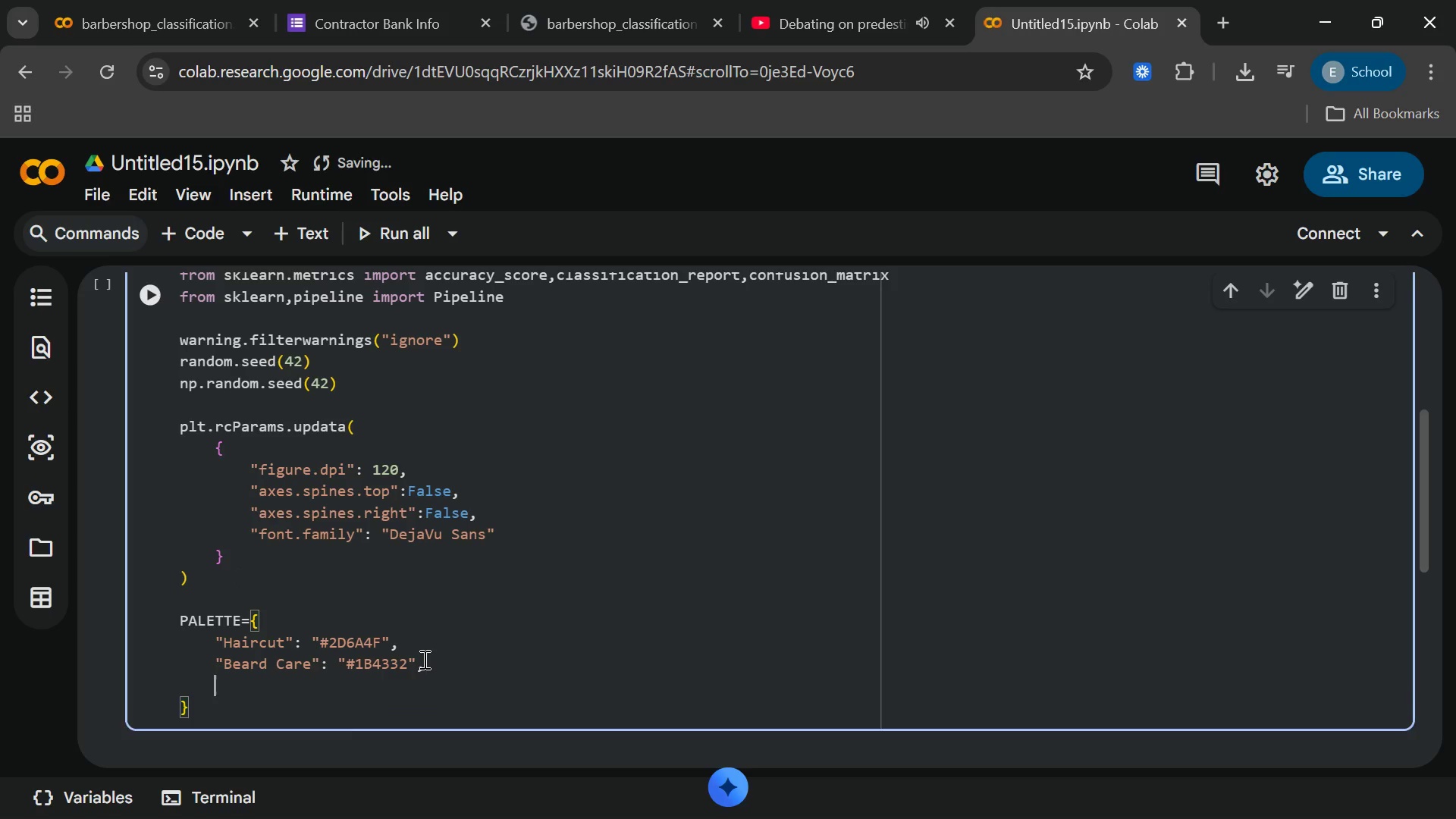 
key(Enter)
 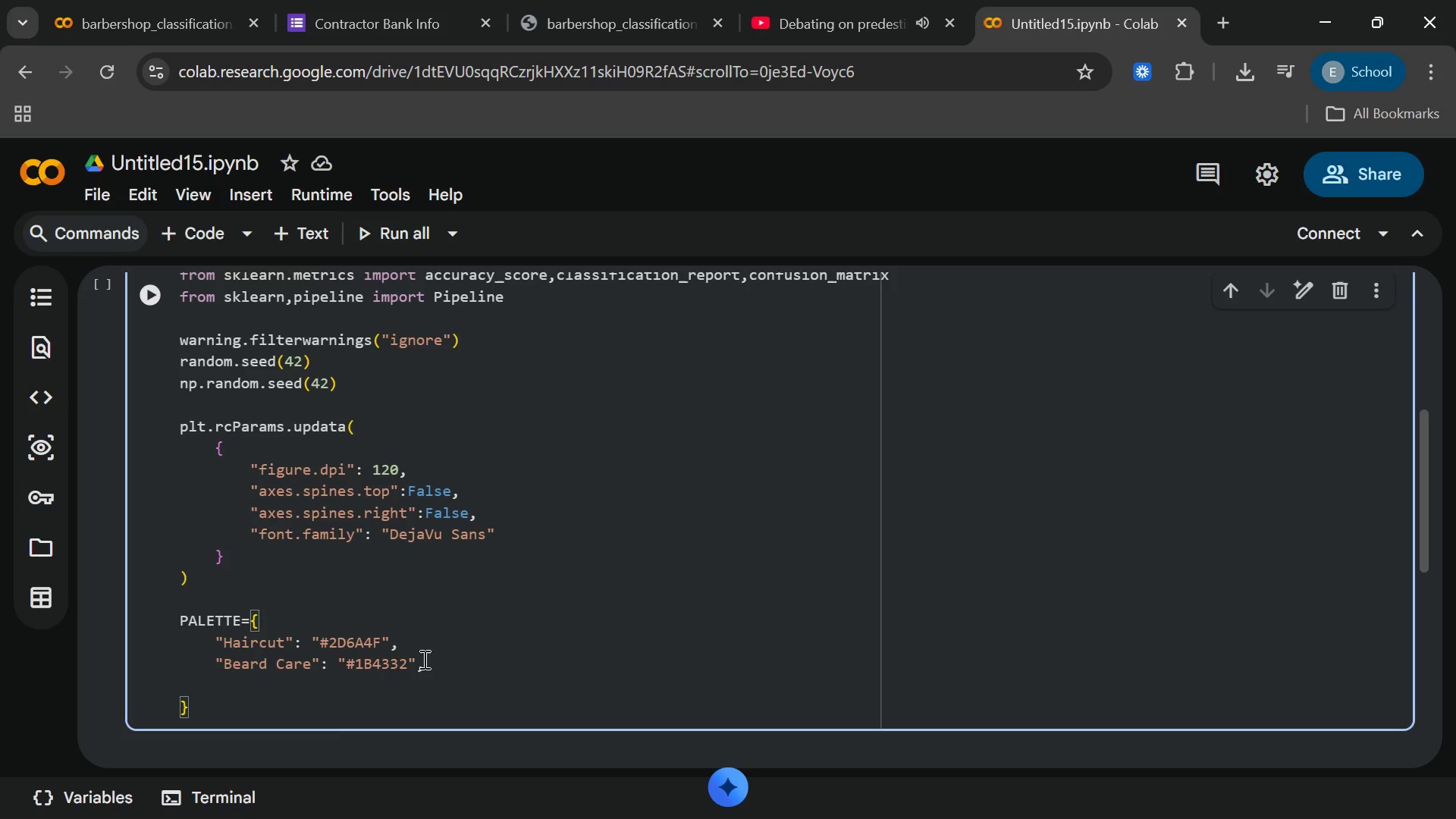 
type("Shave)
 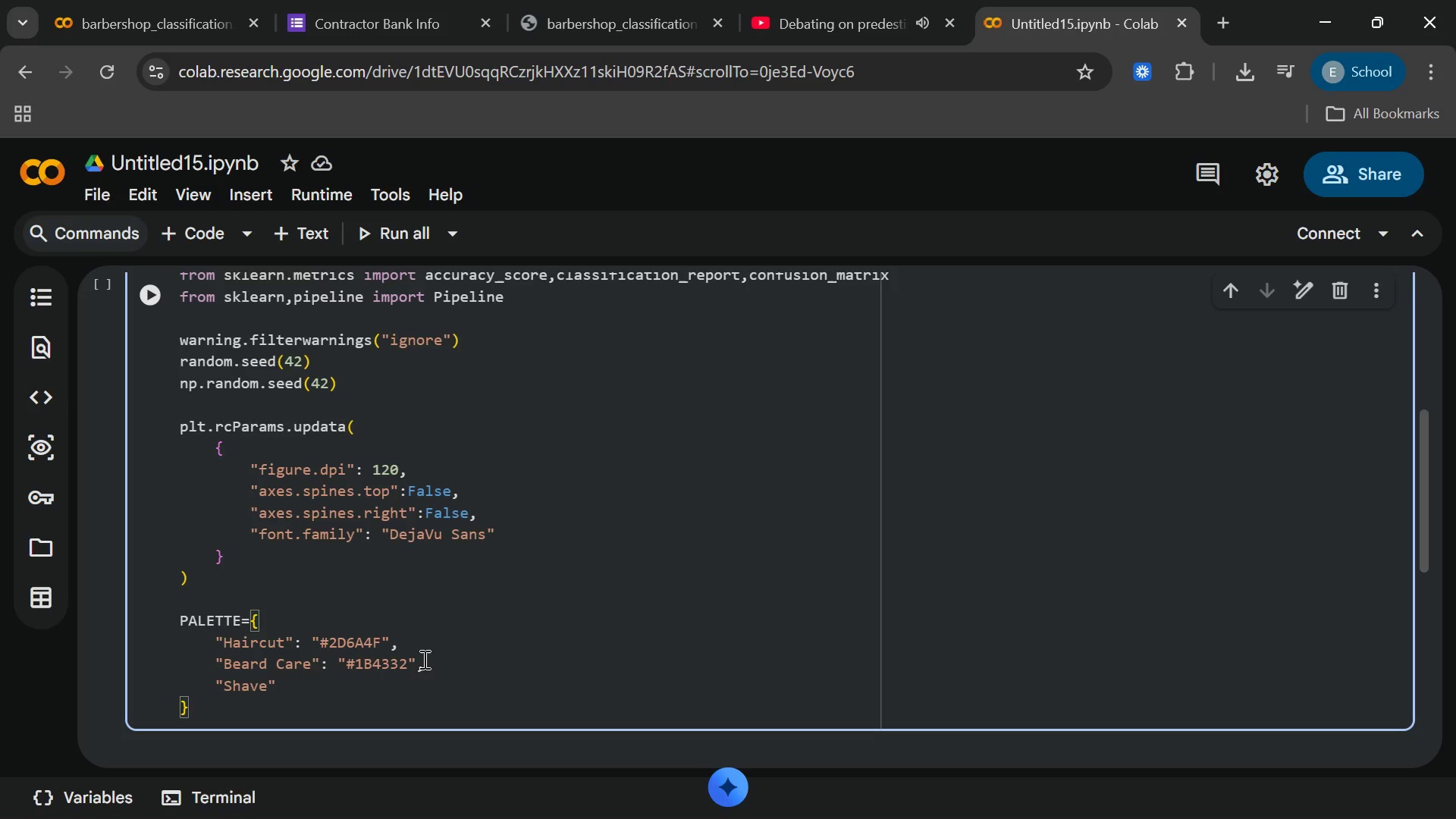 
key(ArrowRight)
 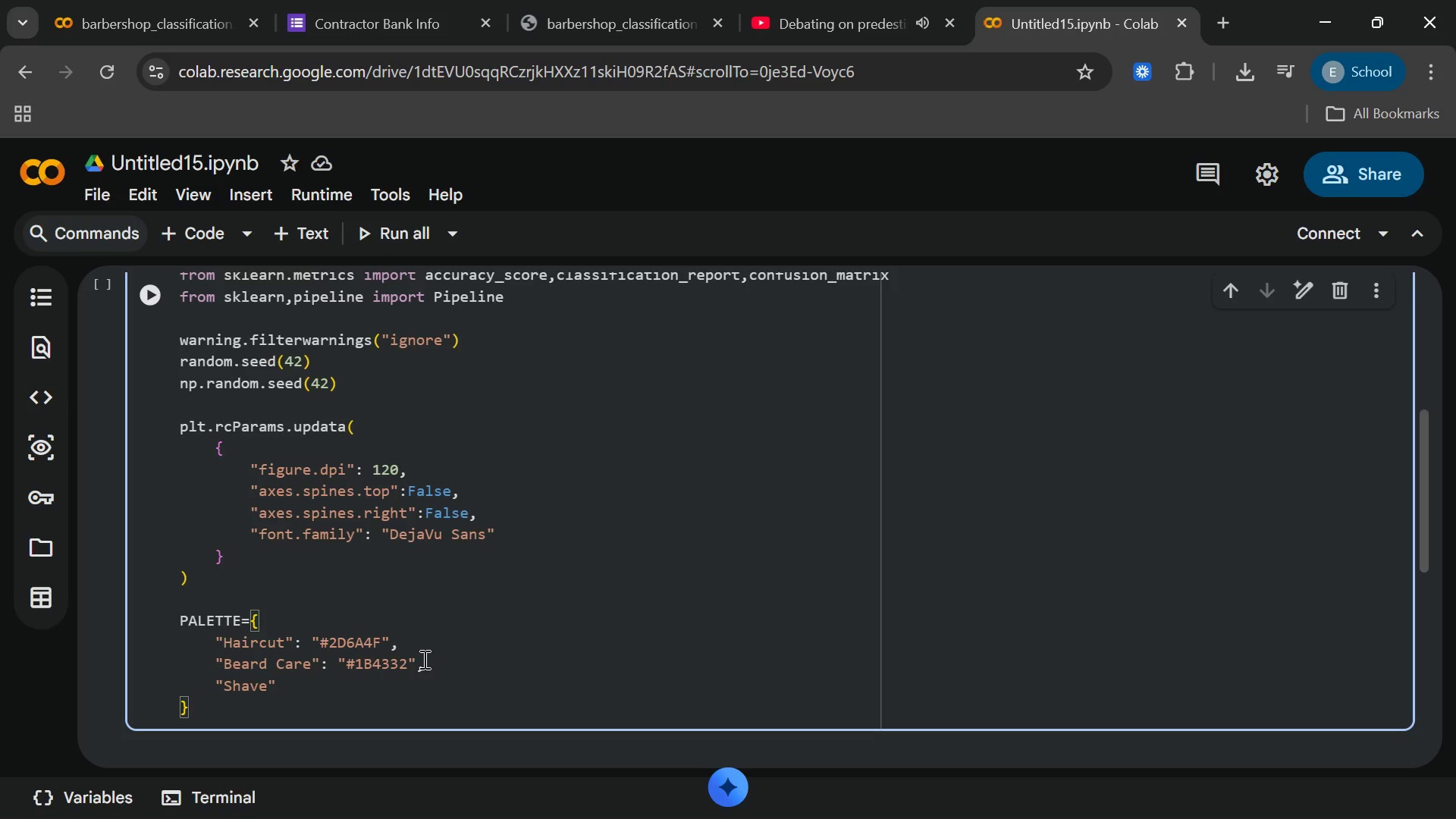 
type(: "#74C)
 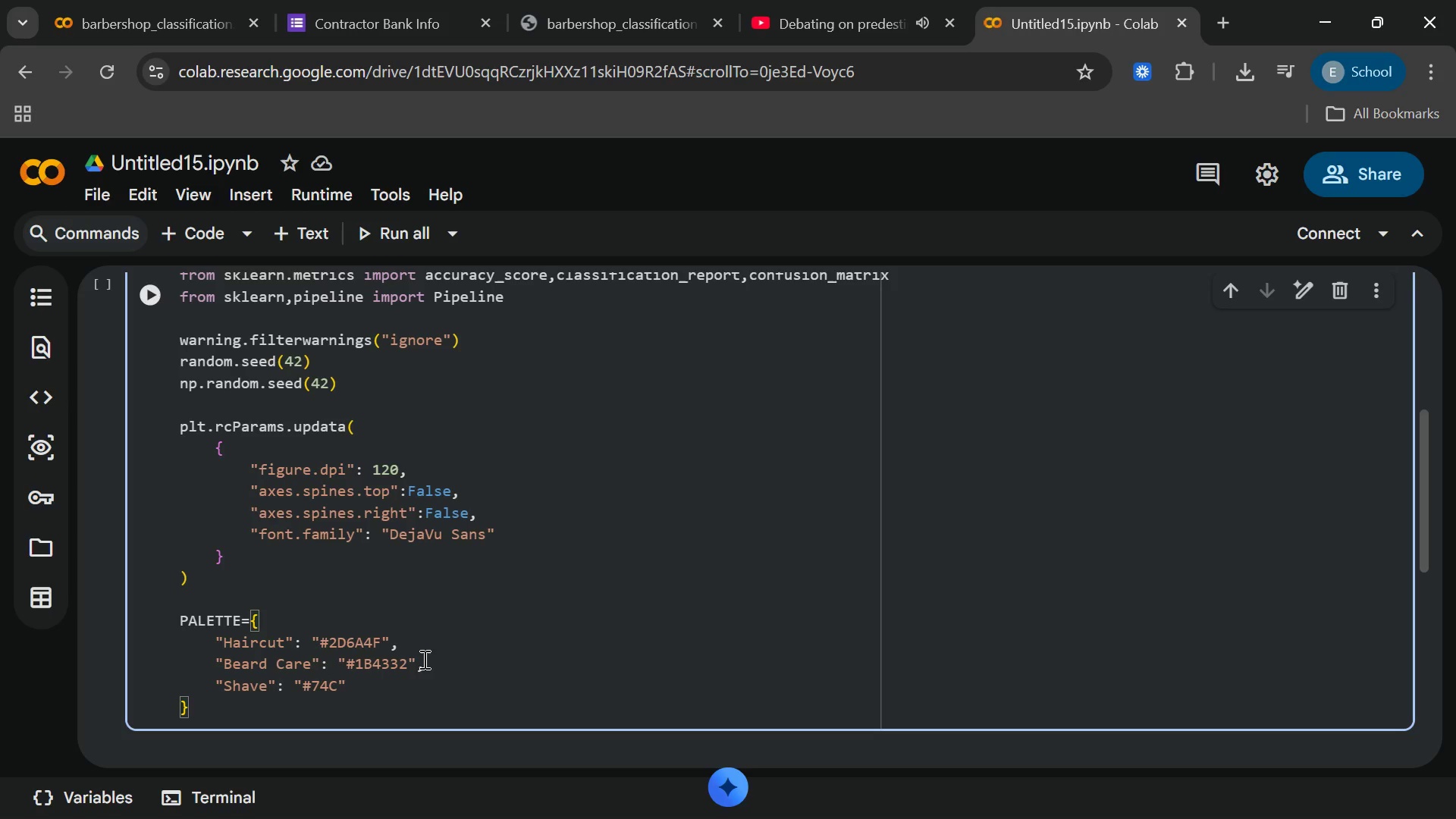 
type(69d)
 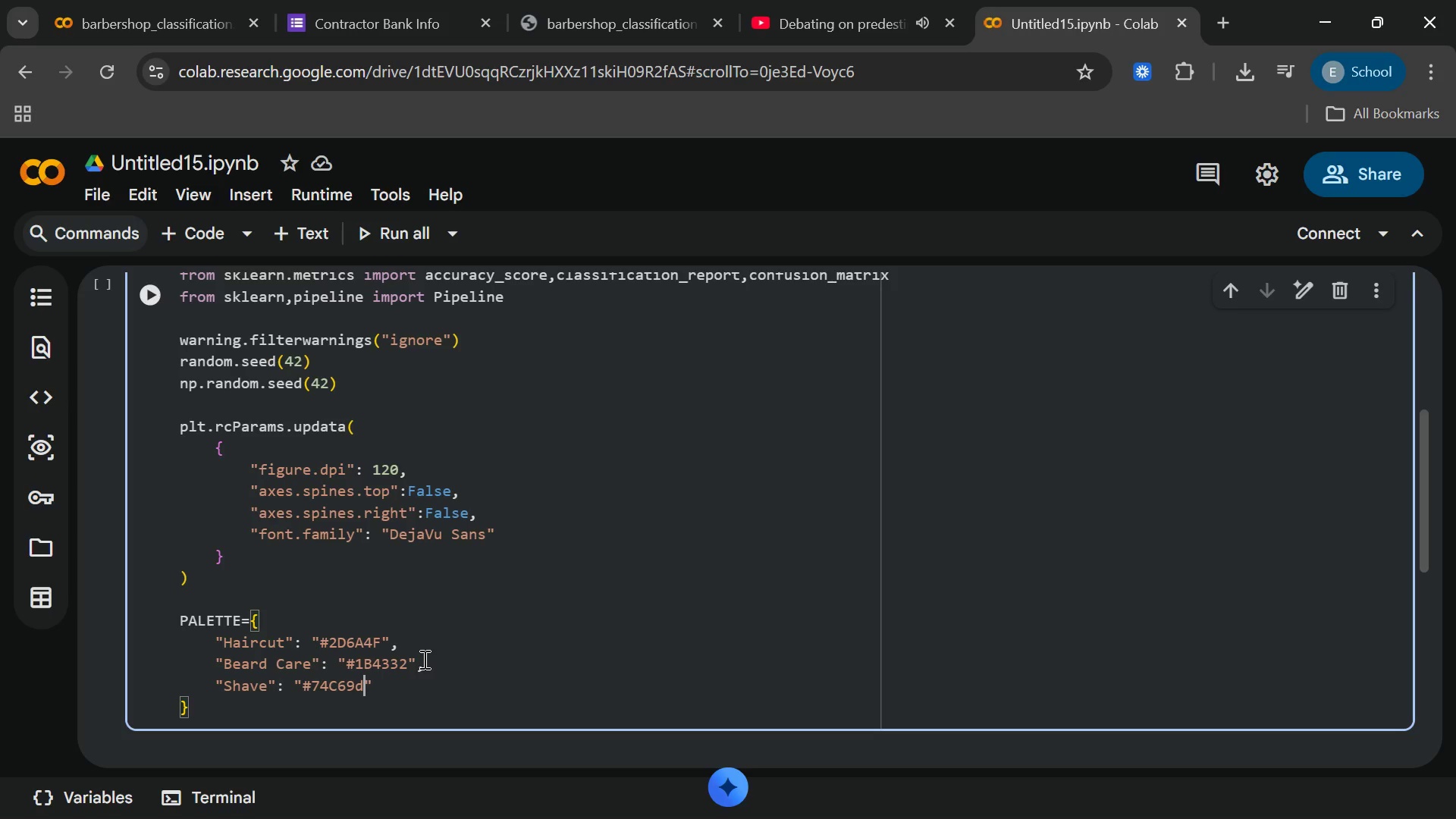 
wait(5.47)
 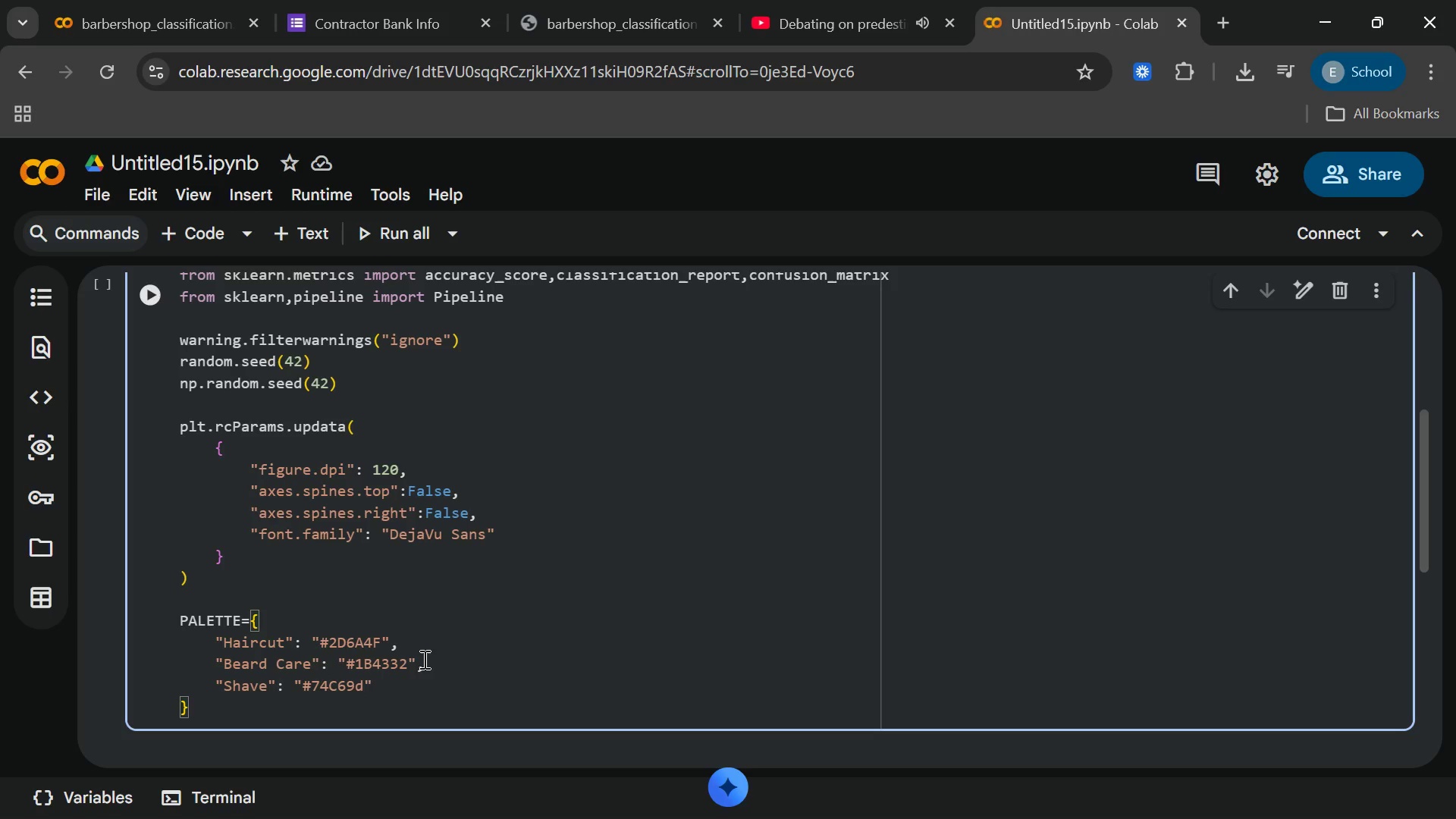 
key(Backspace)
 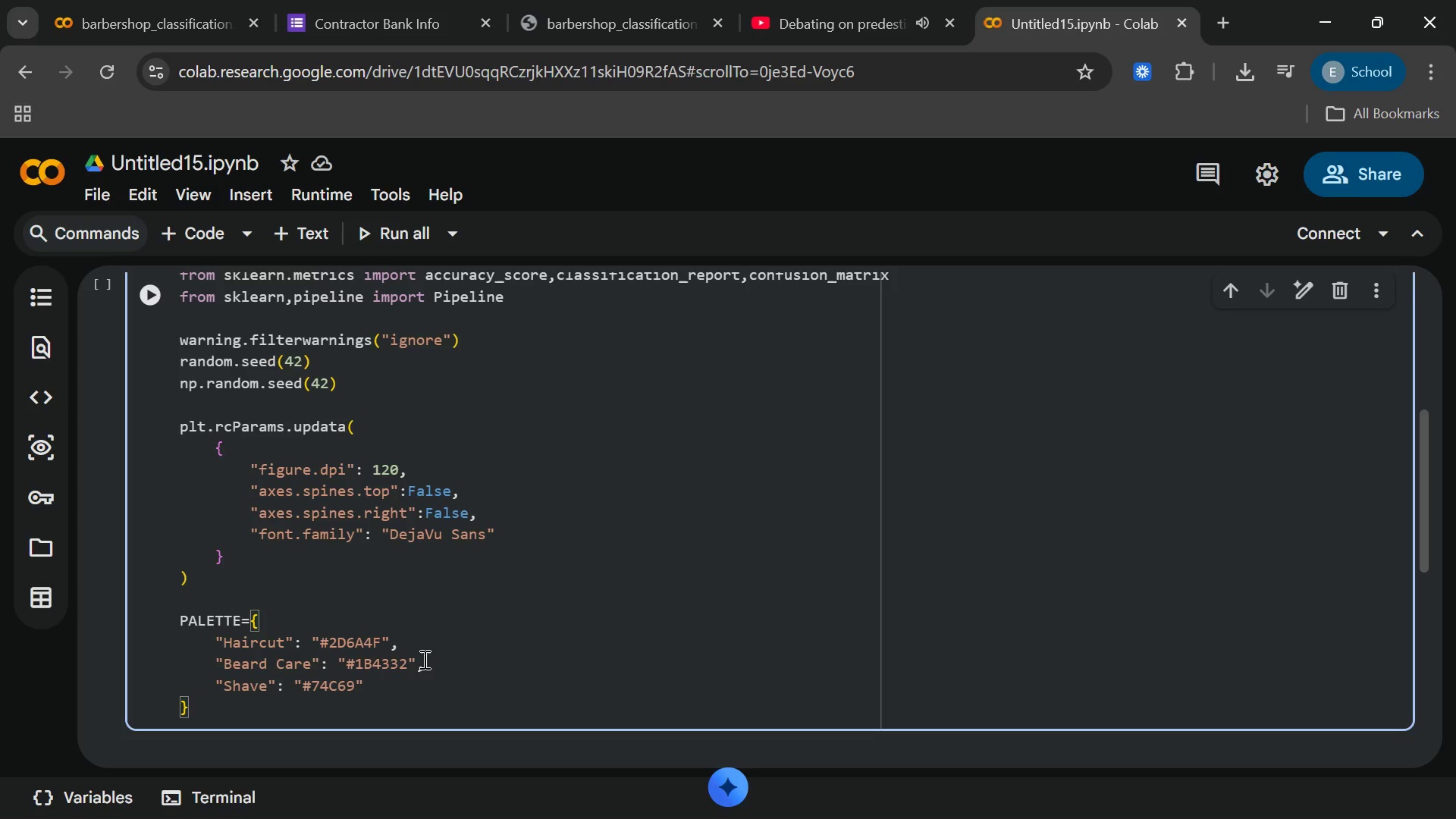 
key(Shift+D)
 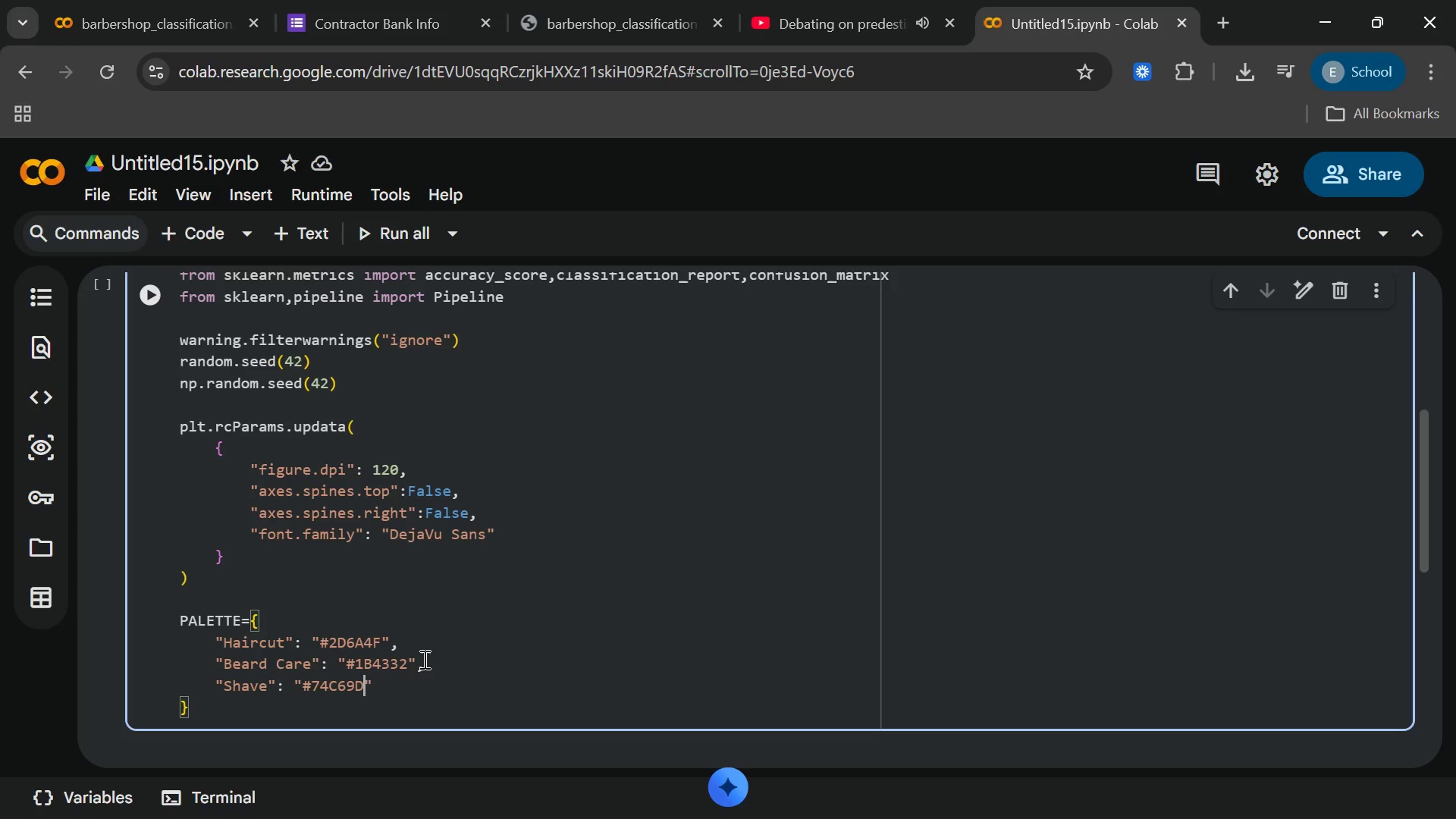 
wait(6.77)
 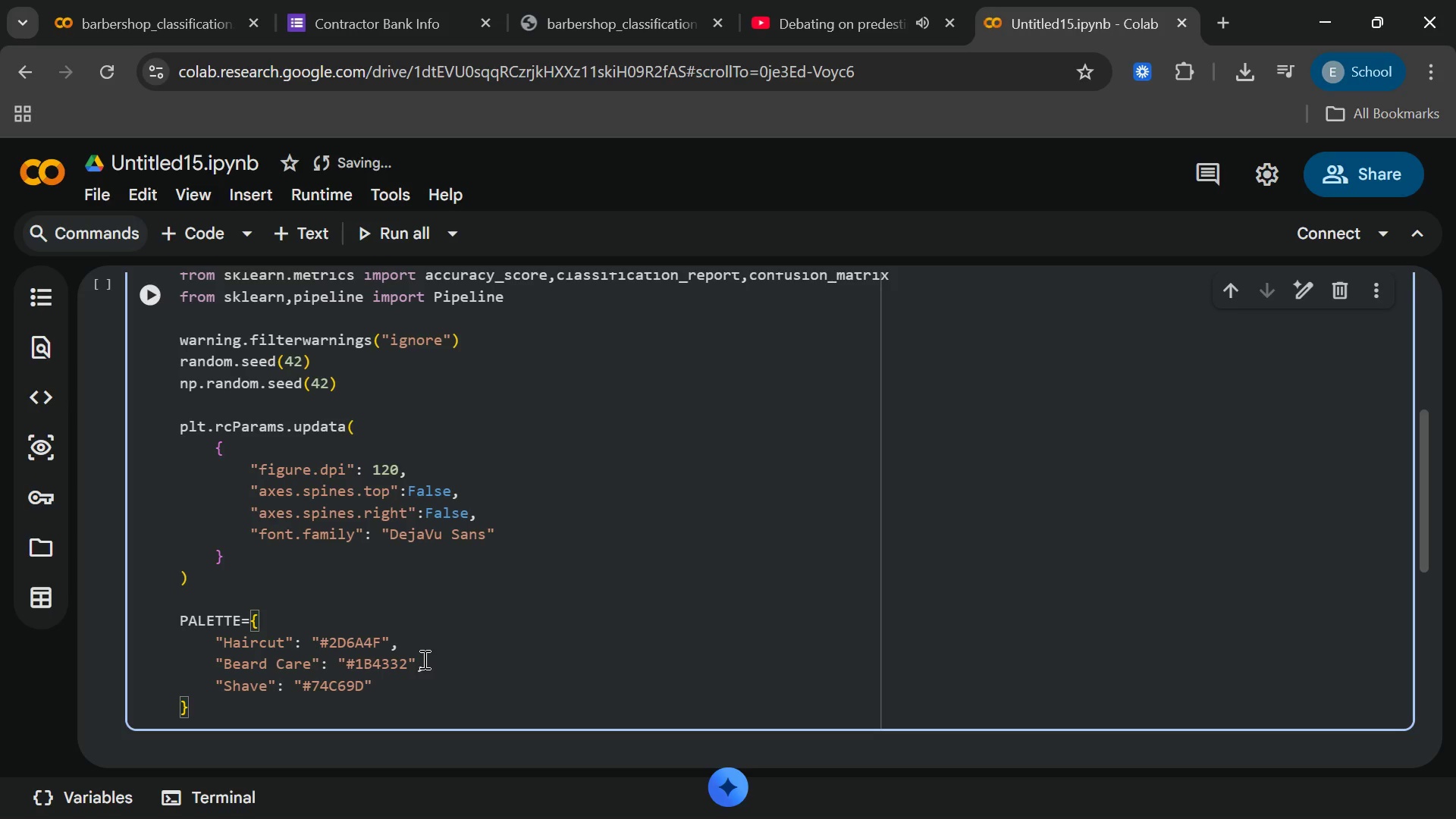 
left_click([777, 0])
 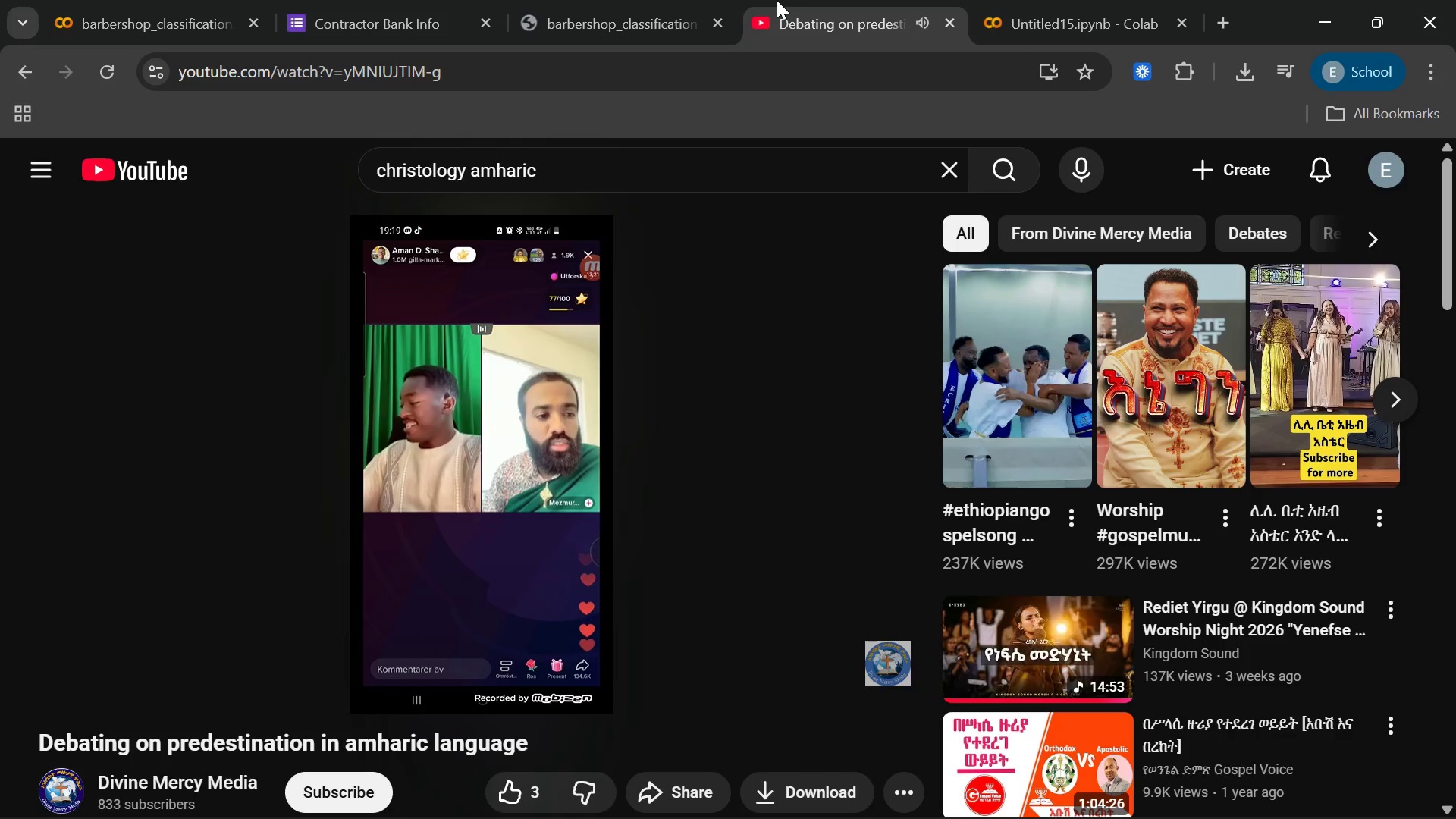 
wait(7.62)
 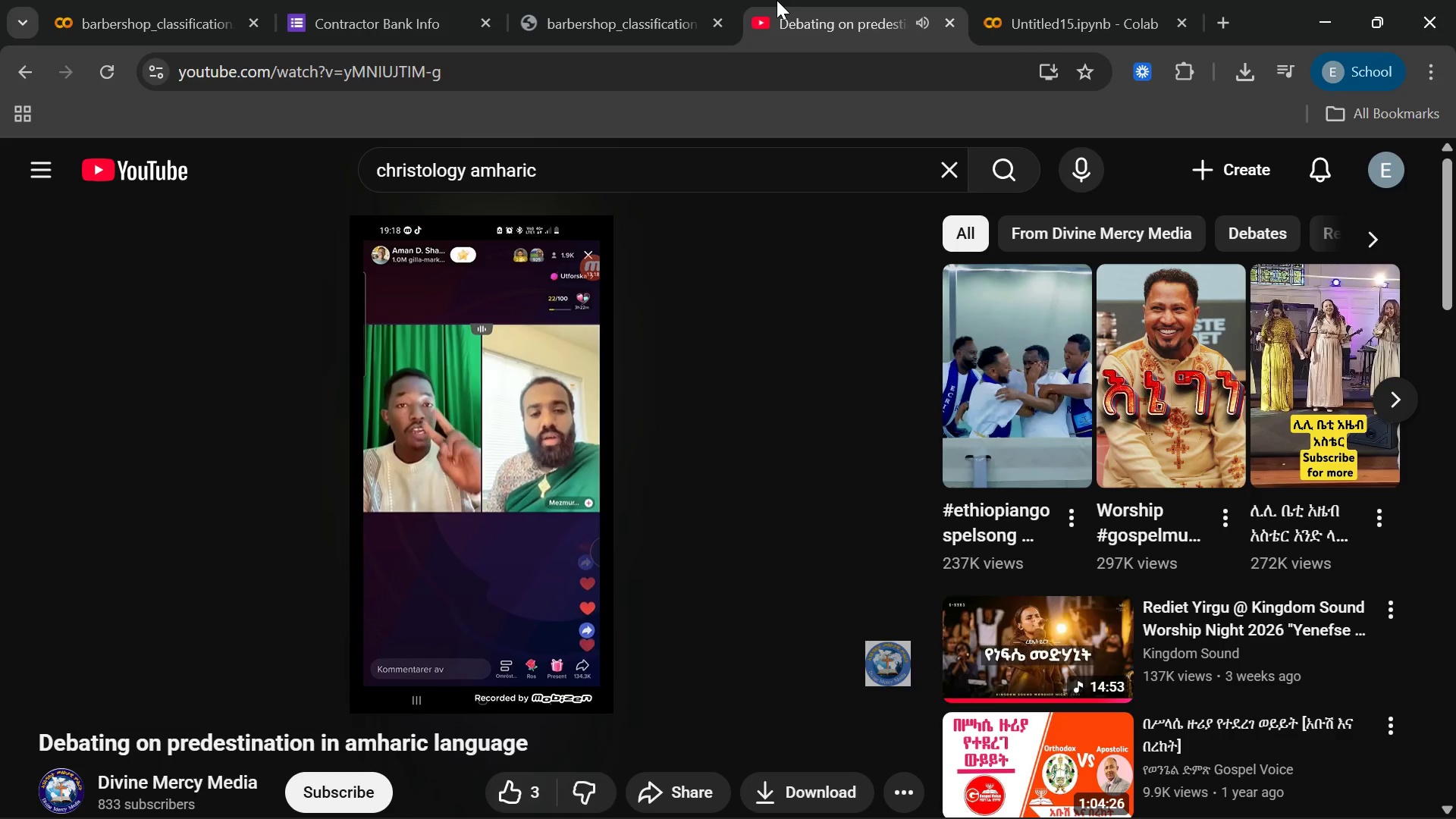 
left_click([1017, 0])
 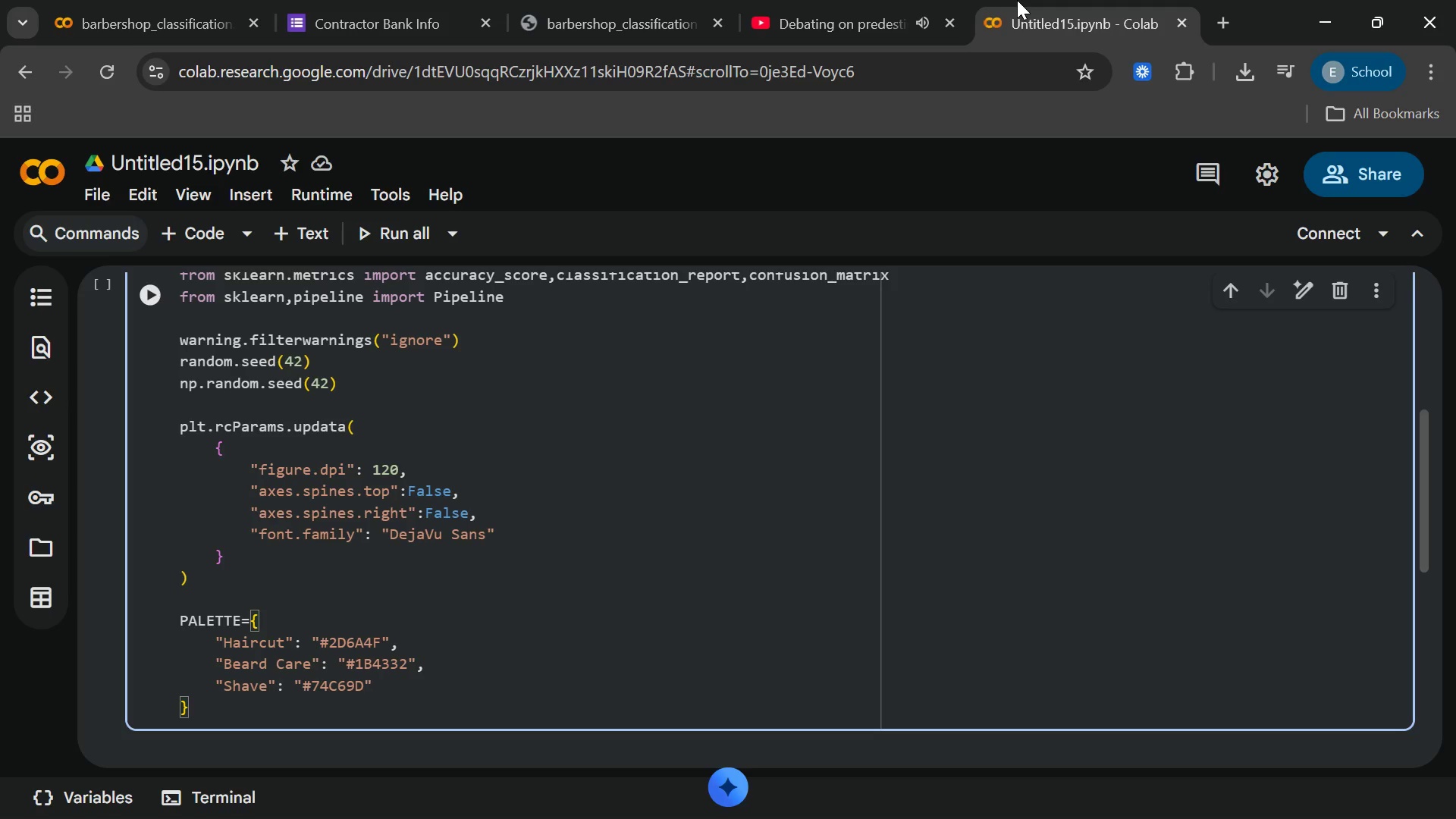 
wait(7.52)
 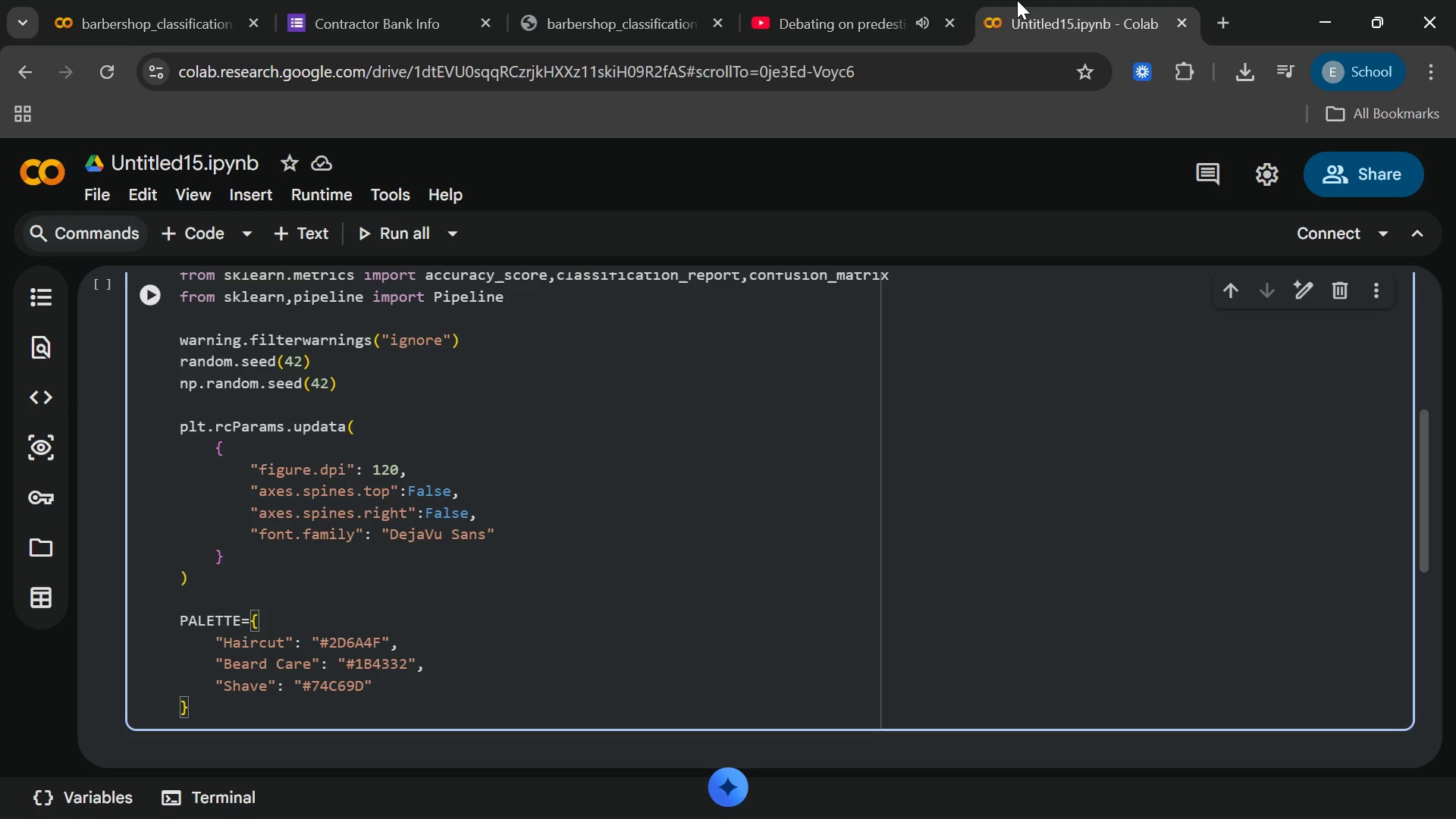 
left_click([791, 4])
 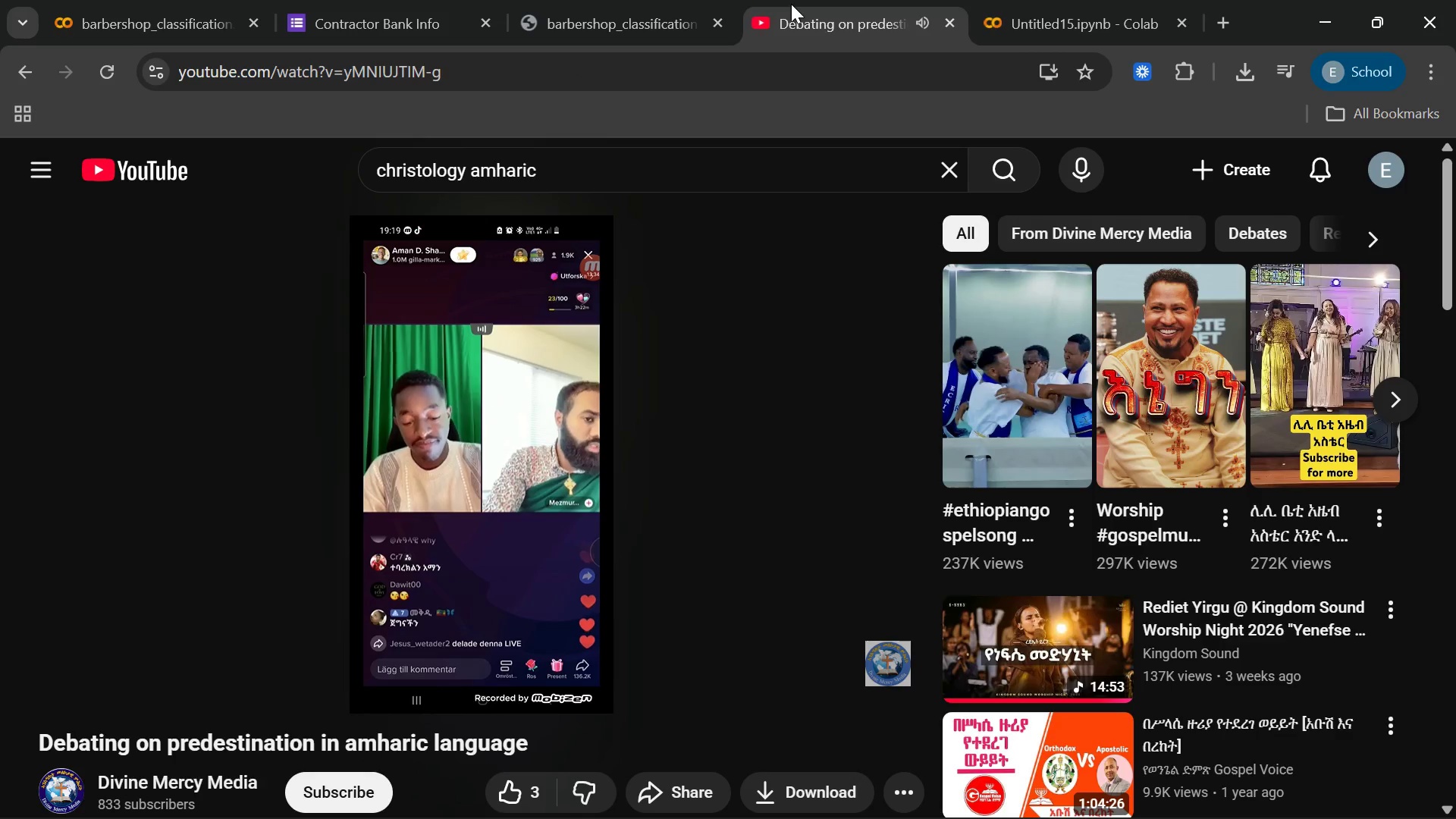 
wait(9.28)
 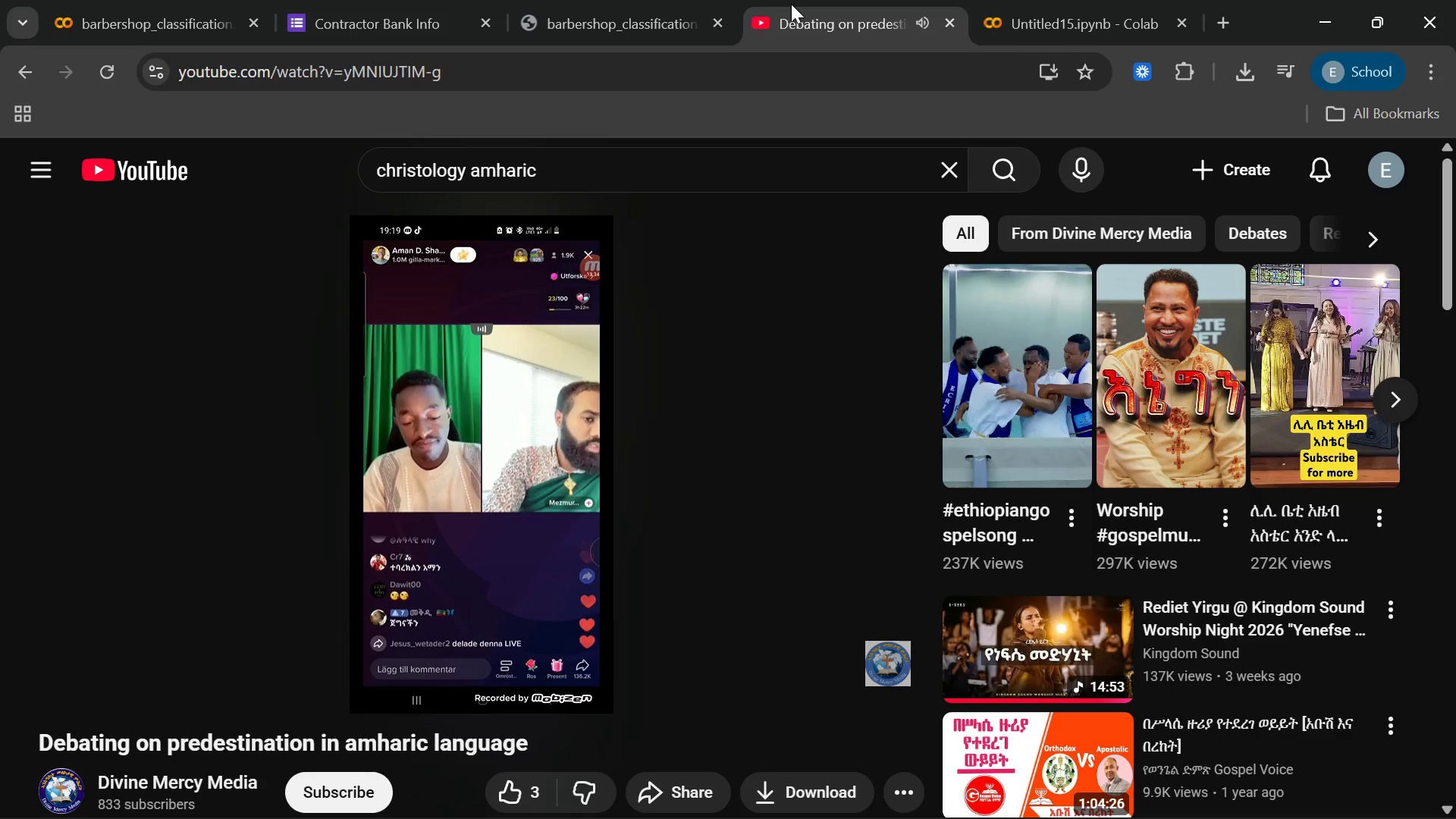 
left_click([791, 4])
 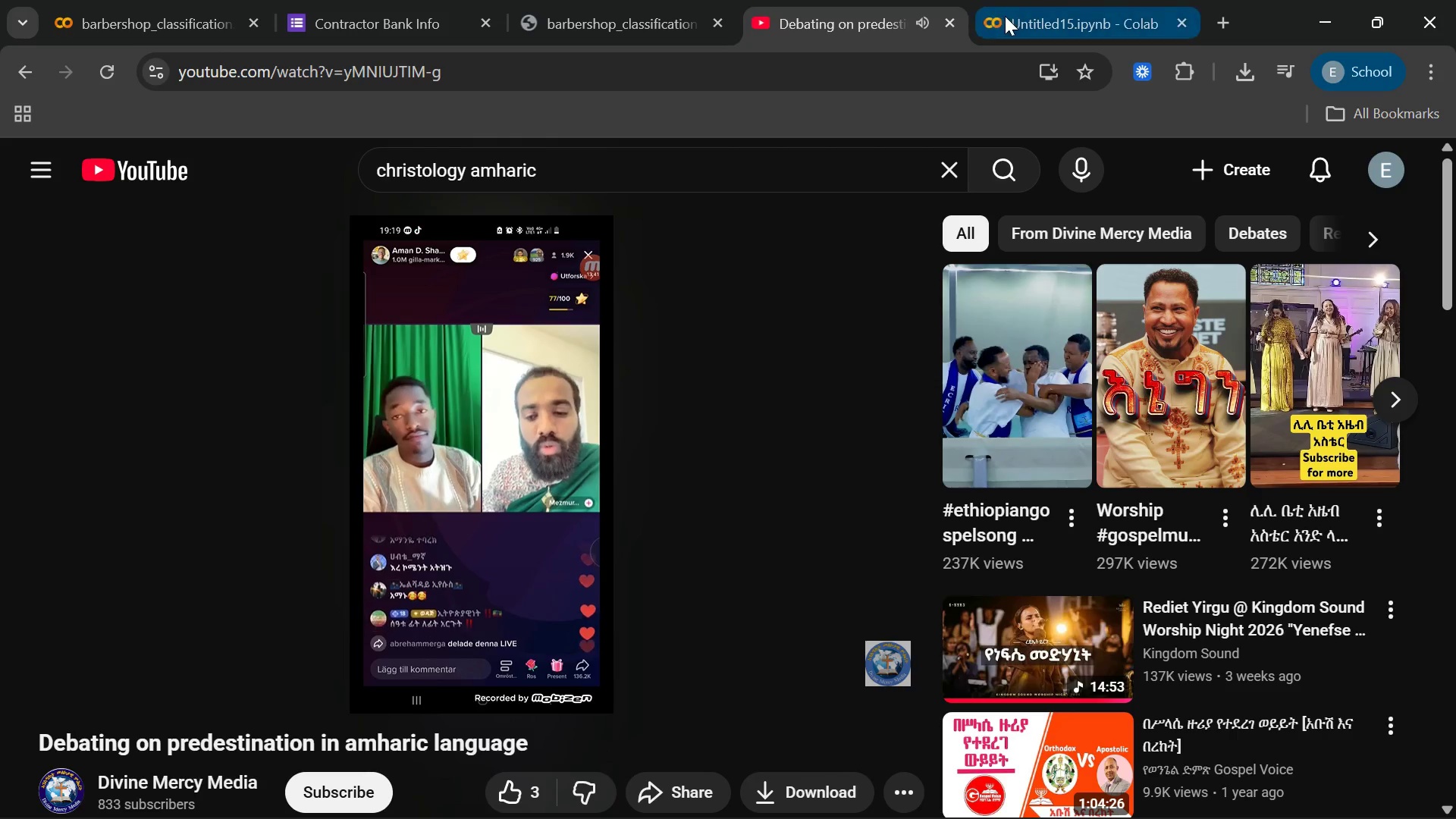 
left_click([1009, 16])
 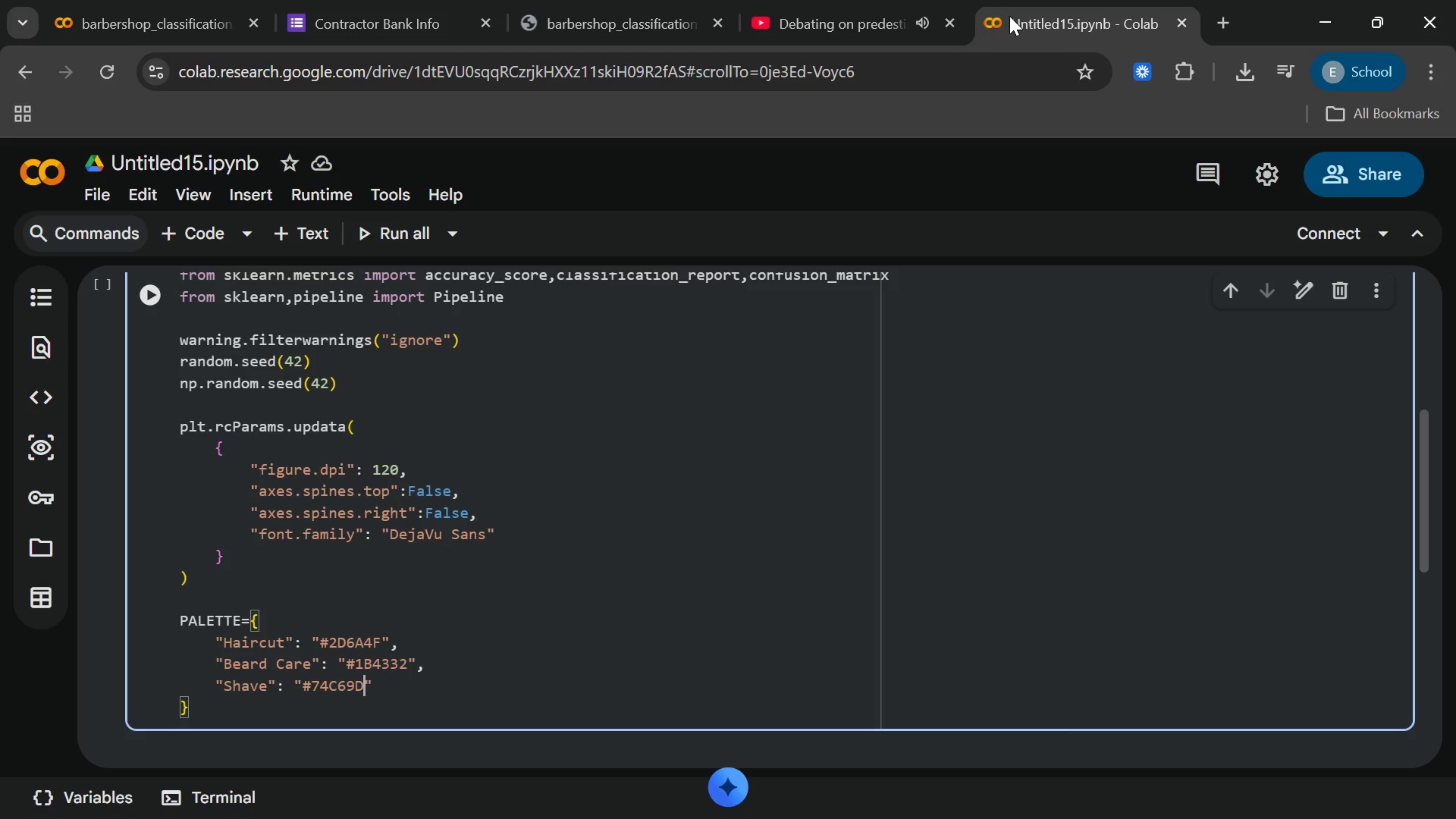 
key(ArrowRight)
 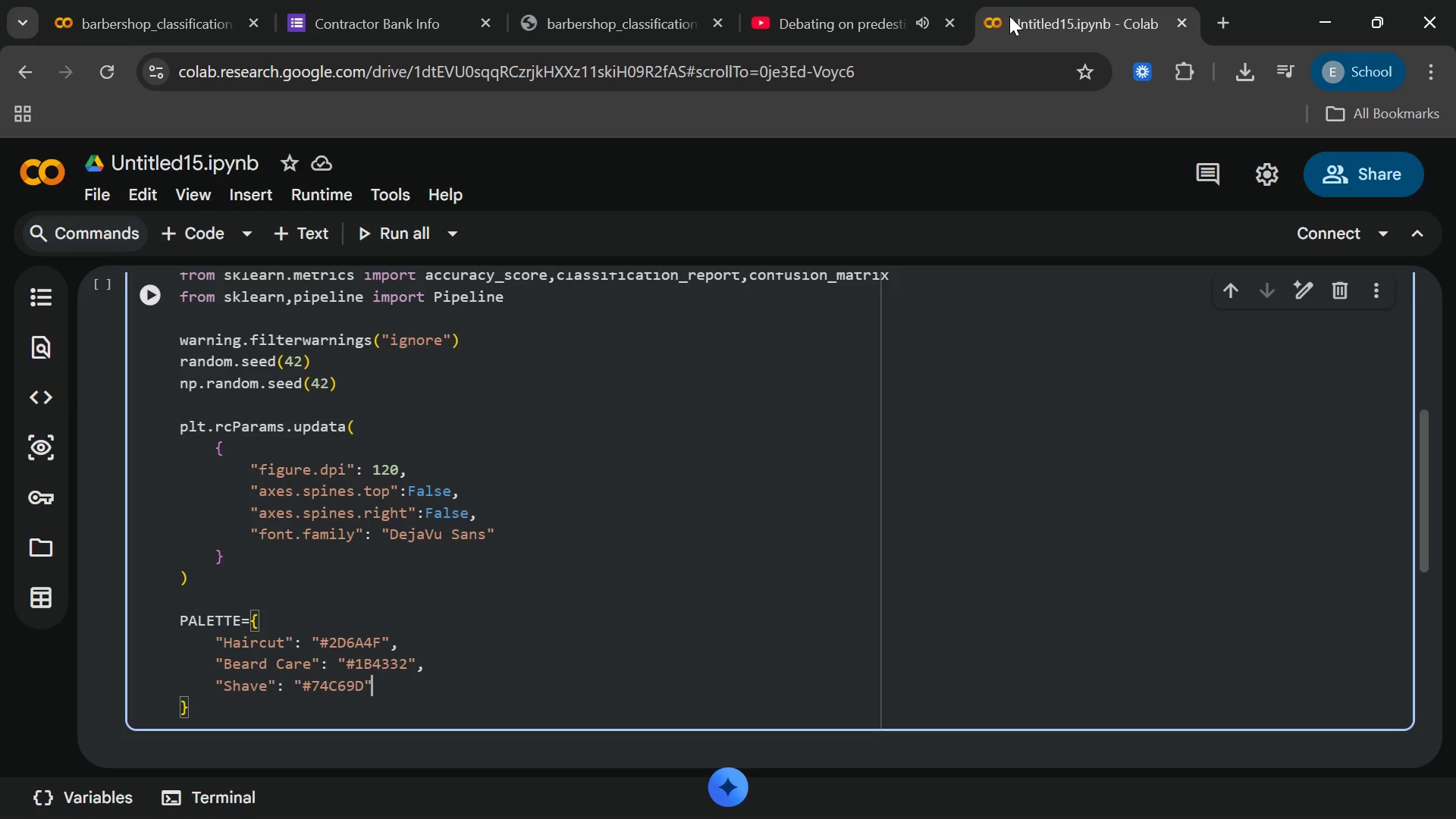 
key(Comma)
 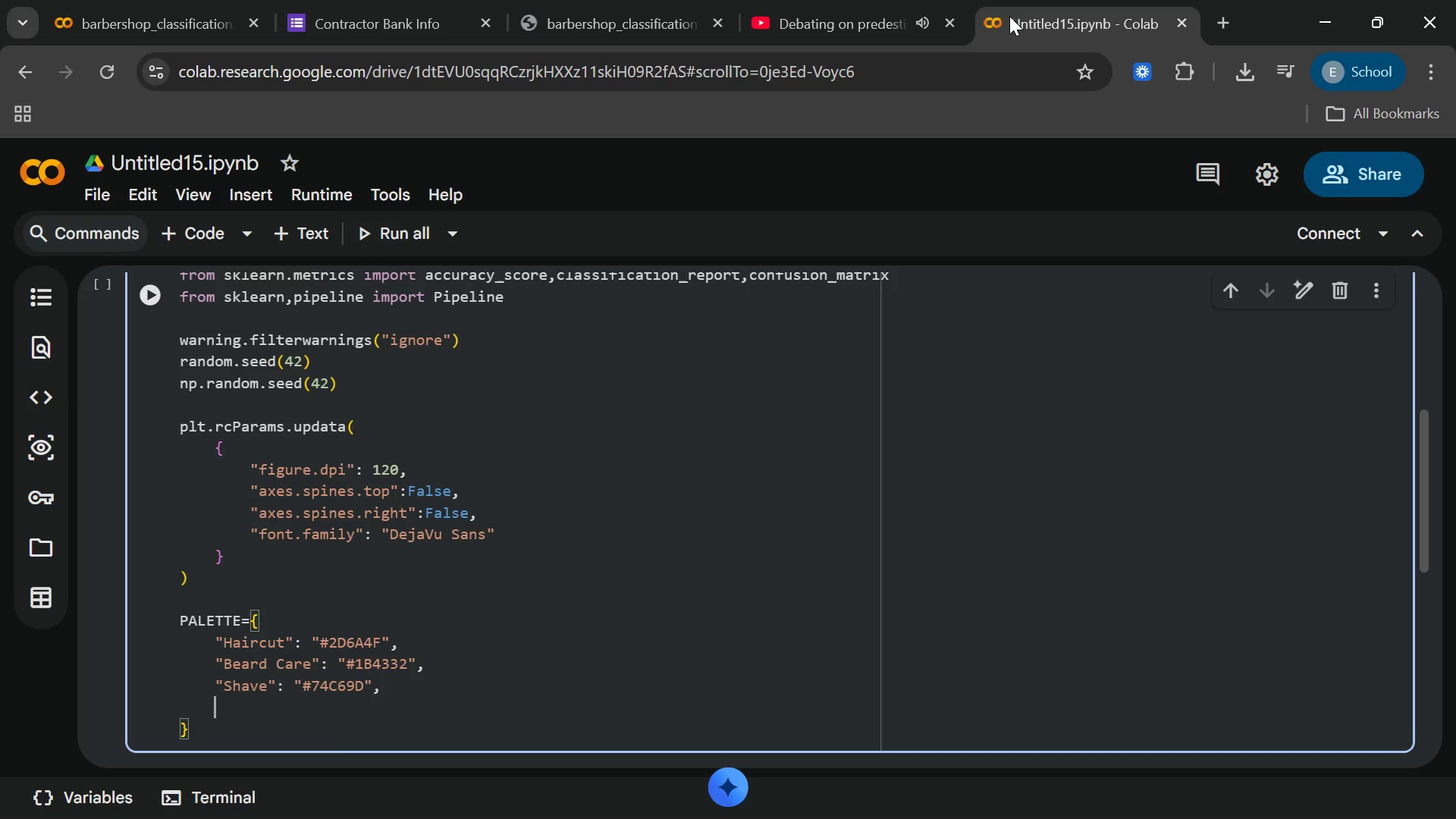 
key(Enter)
 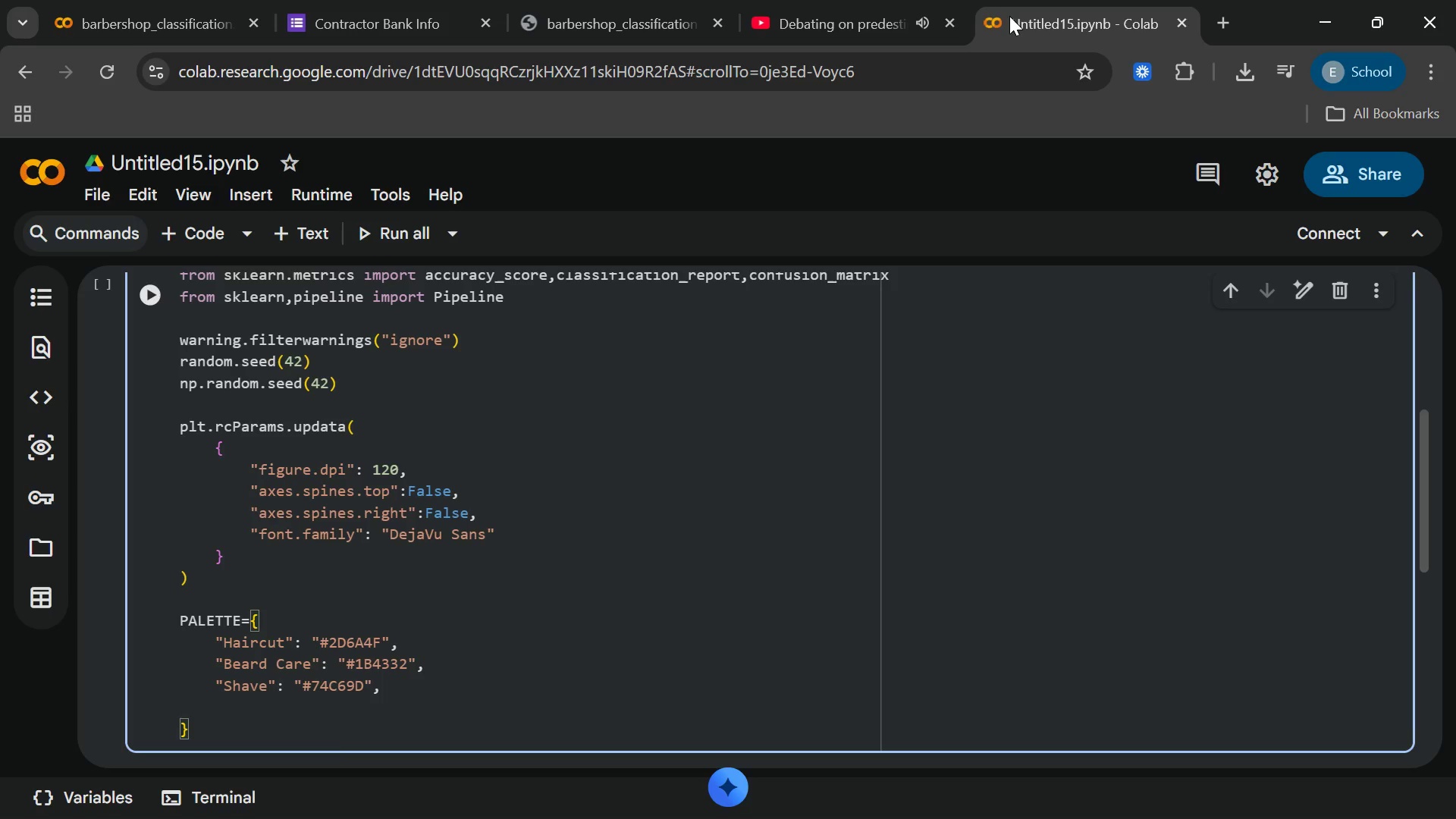 
type("Treatment)
 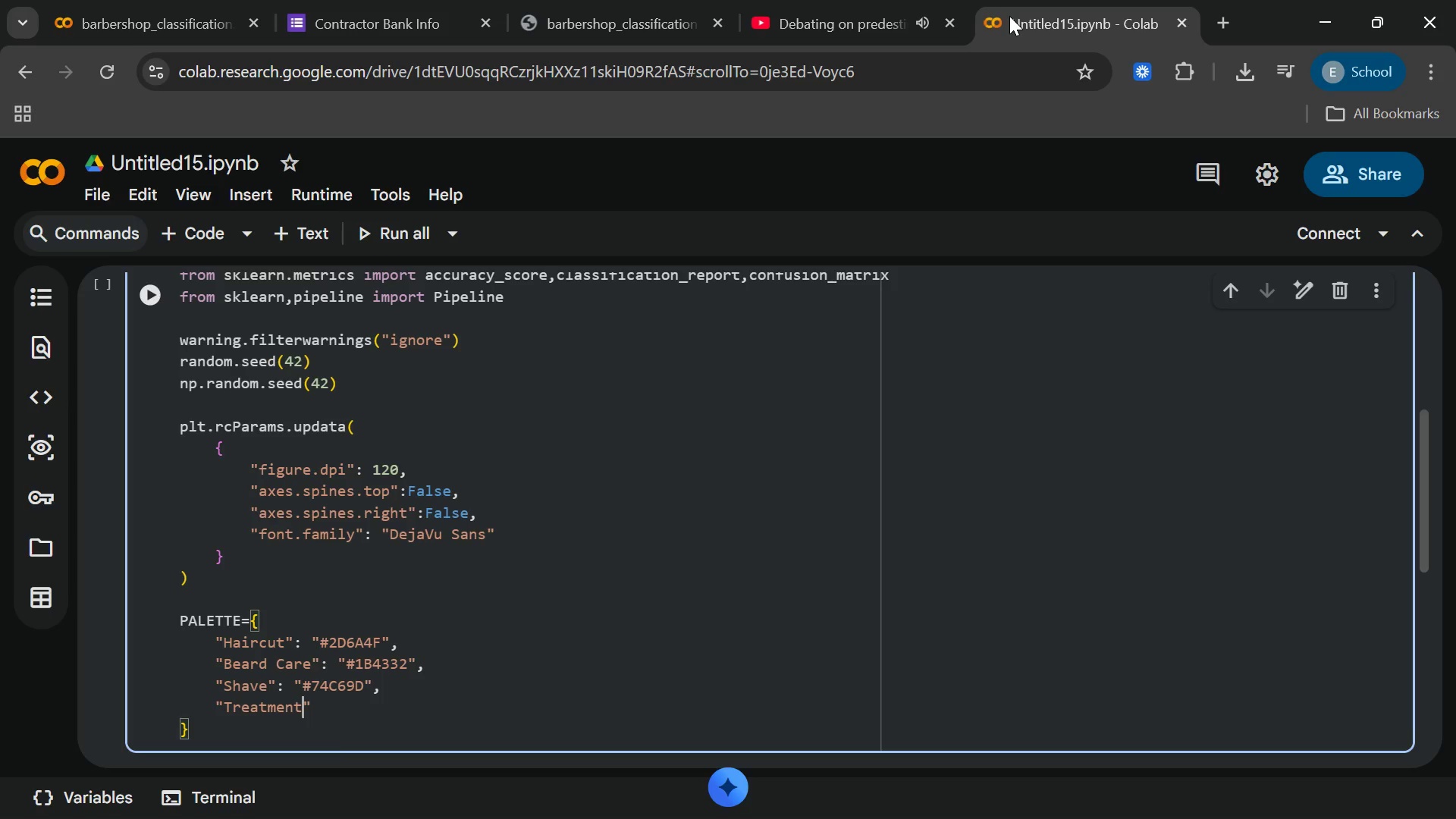 
key(ArrowRight)
 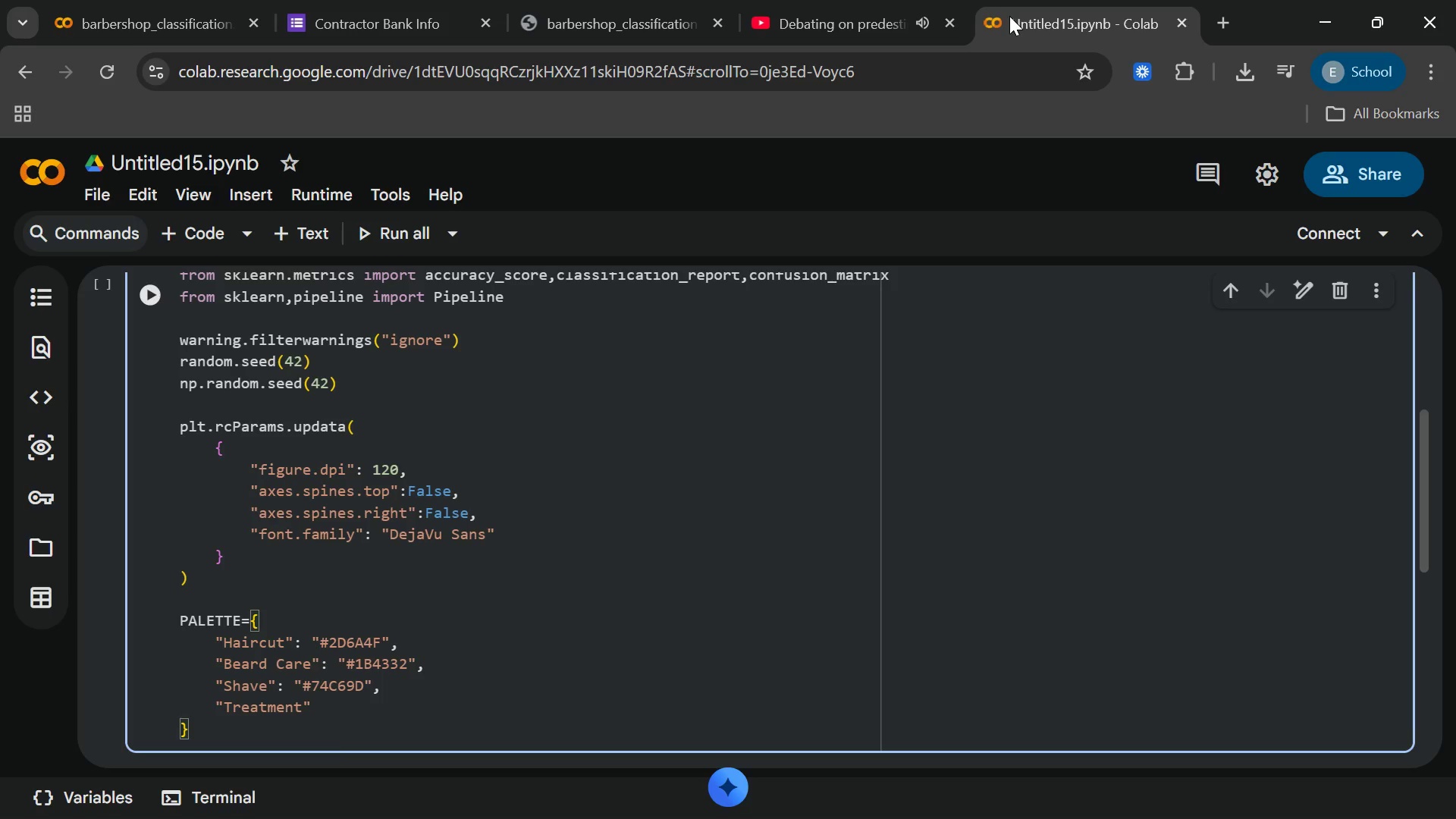 
type(: "#B7E4C7)
 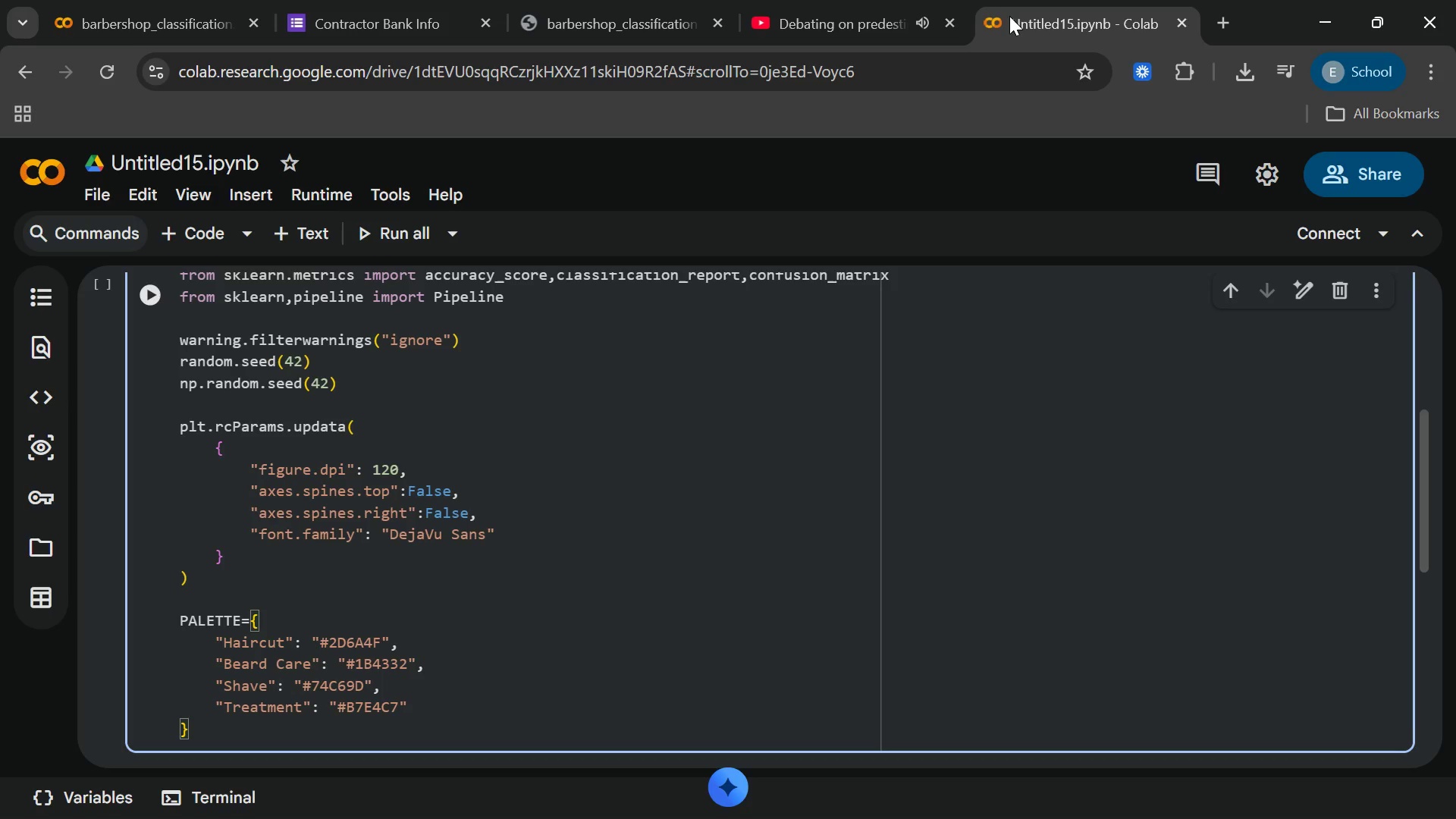 
key(ArrowRight)
 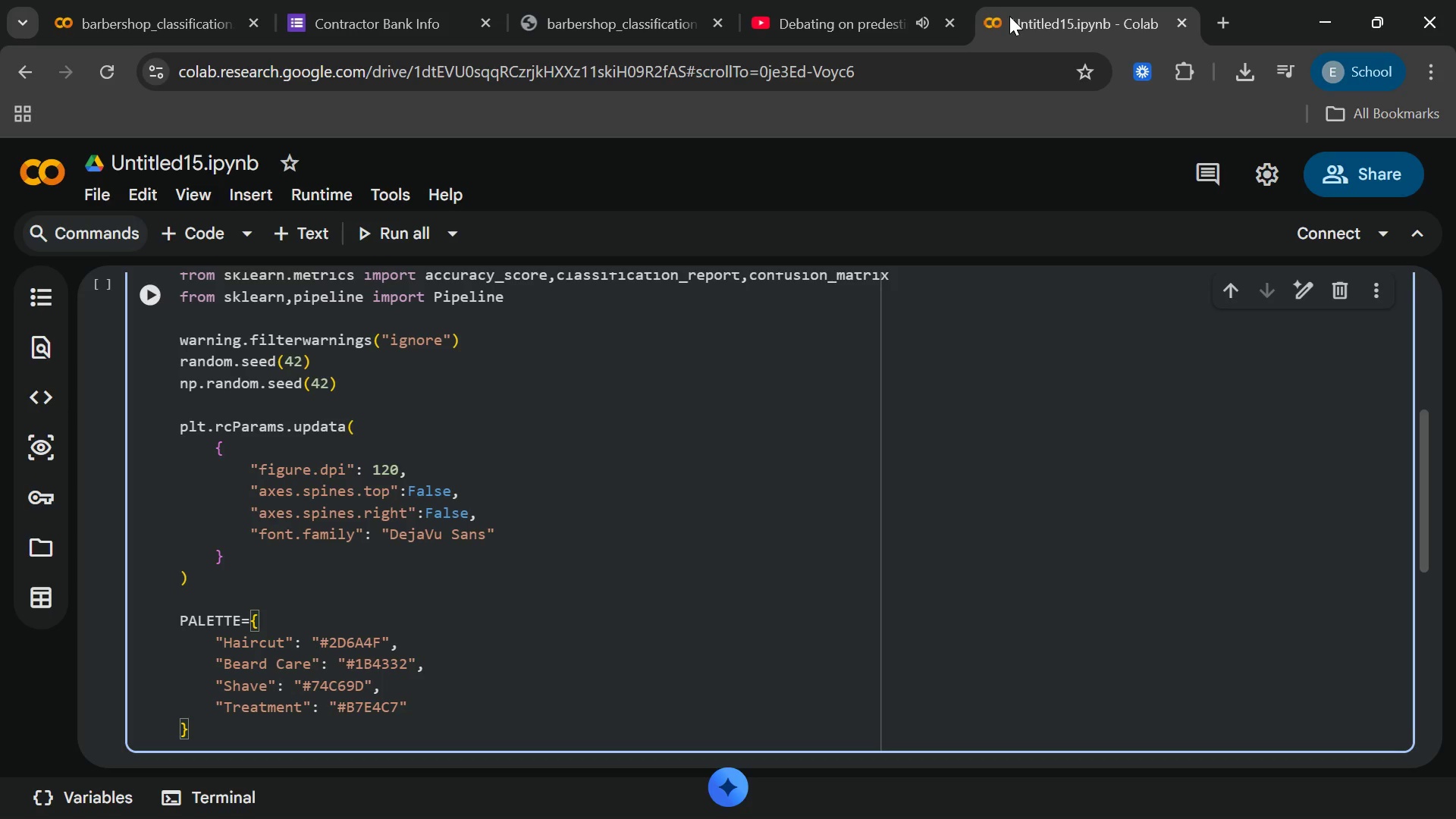 
key(ArrowDown)
 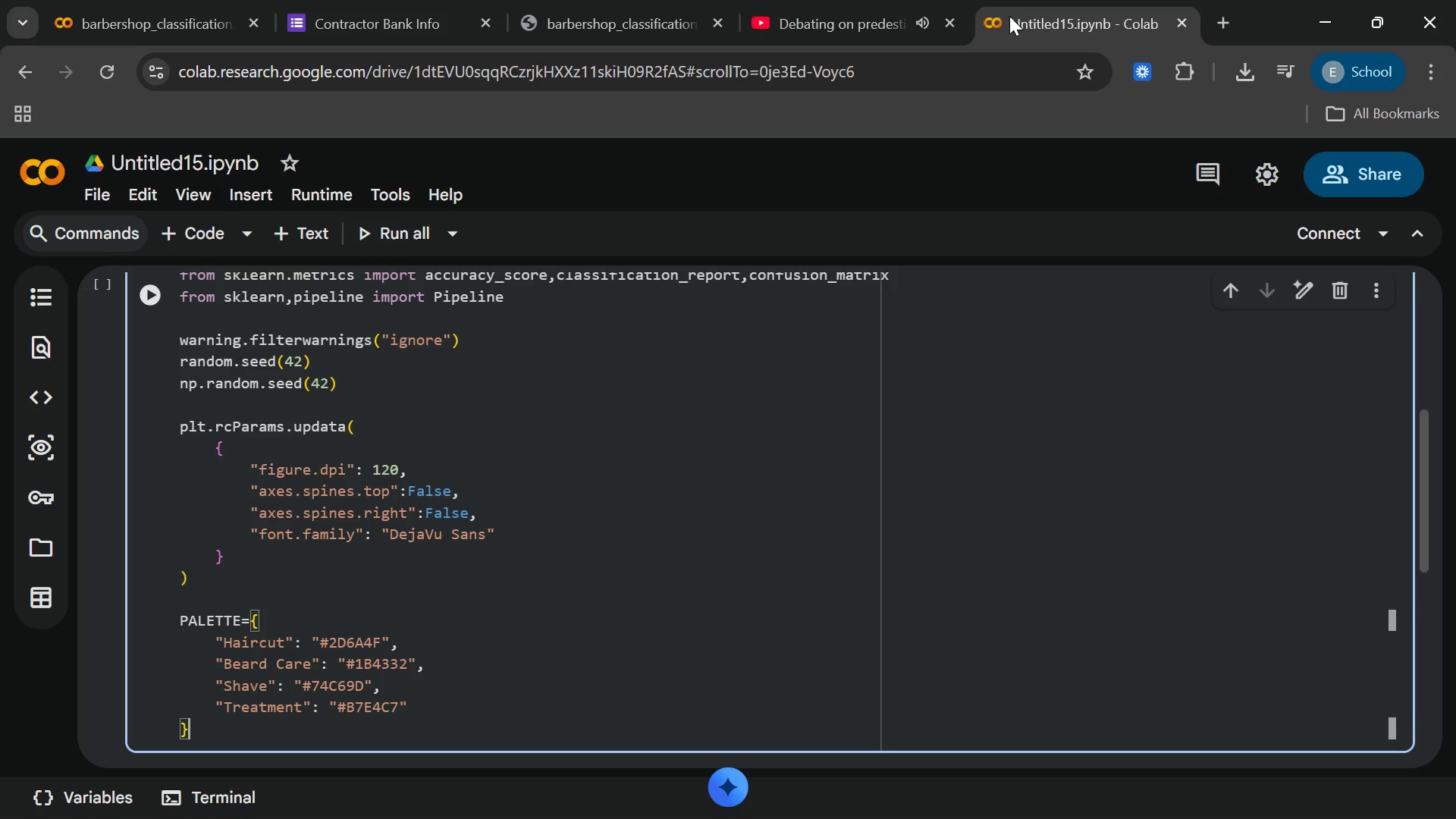 
key(Enter)
 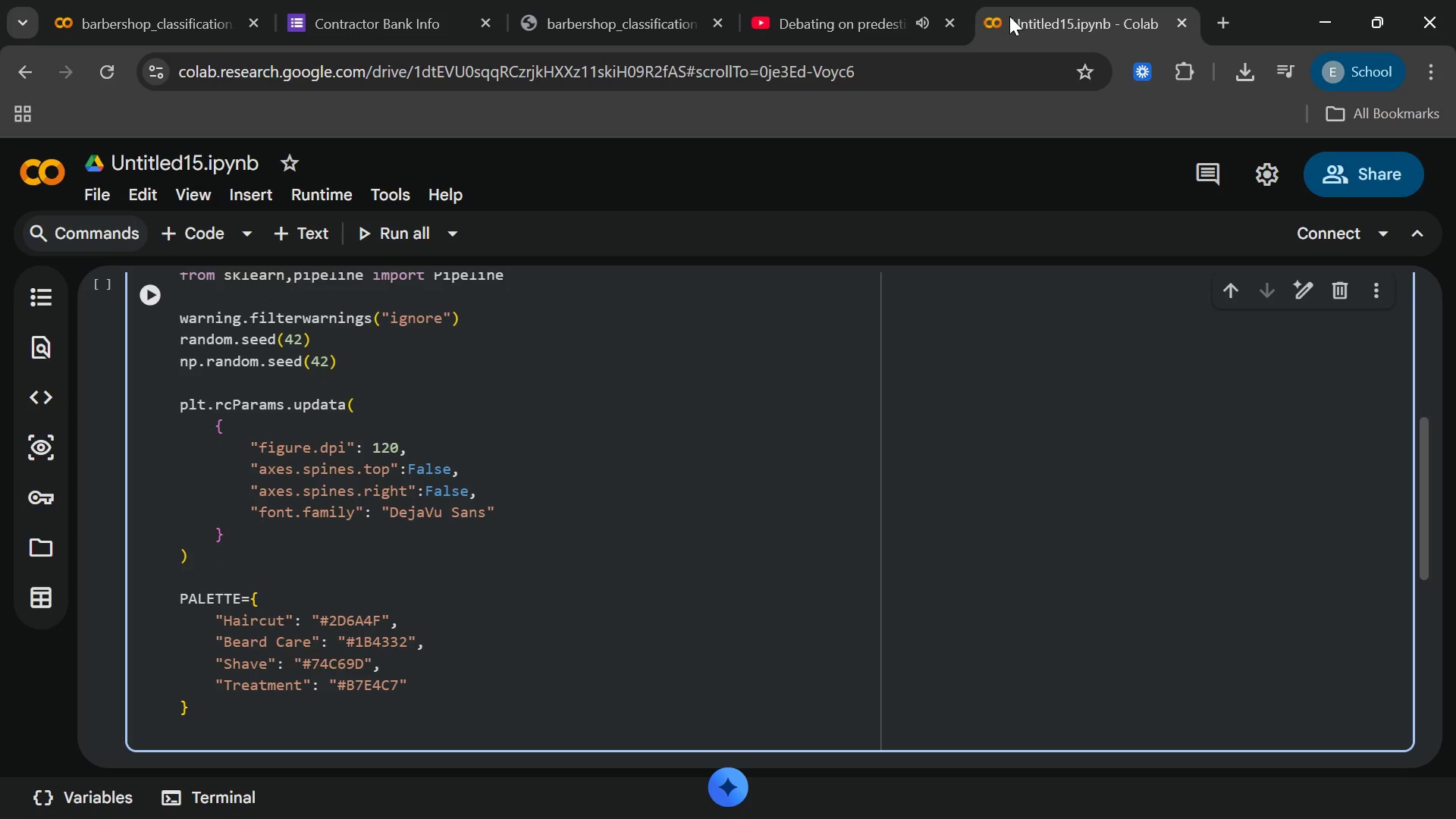 
key(Enter)
 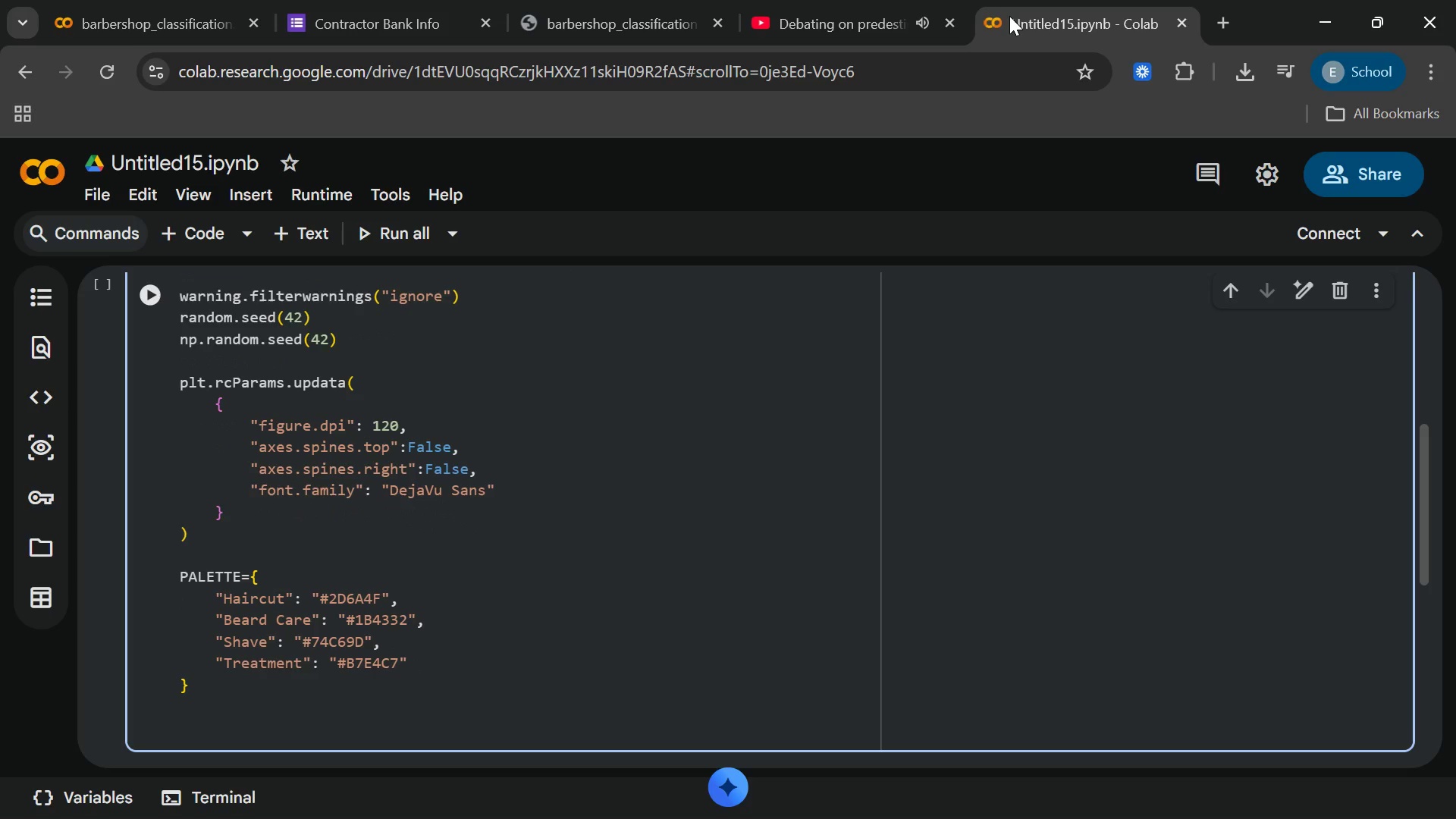 
type(print("import successfull)
 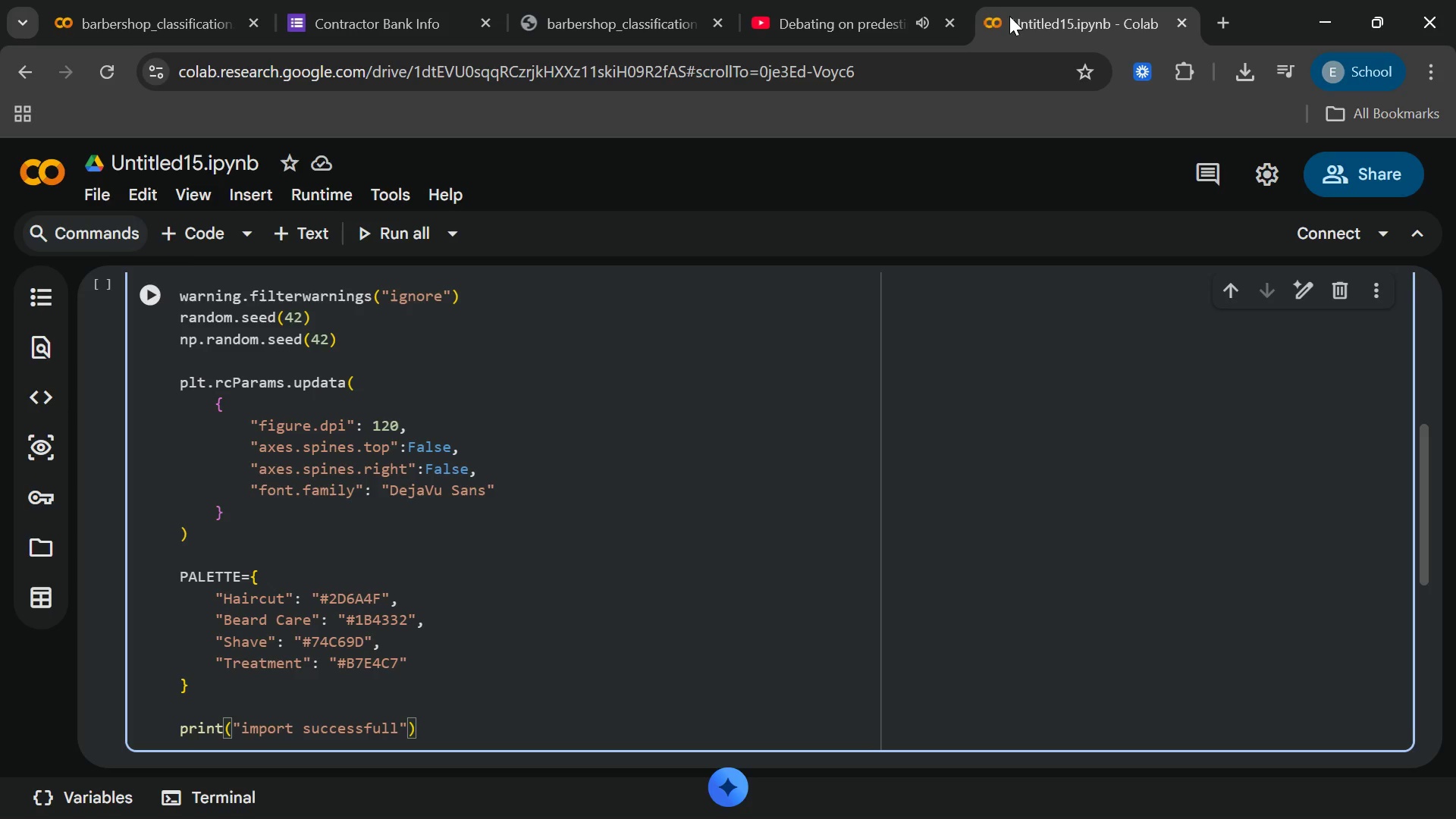 
left_click([151, 294])
 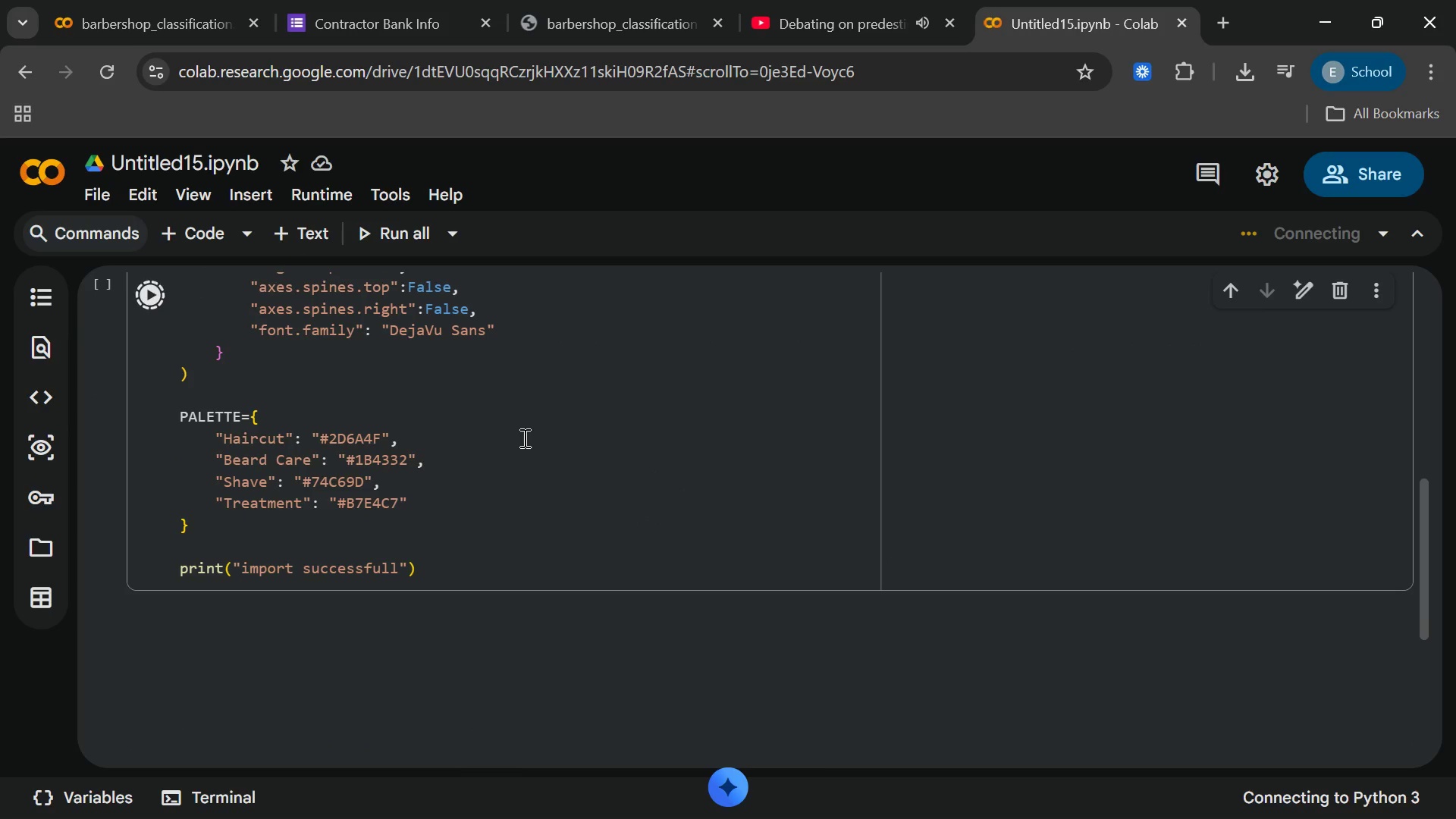 
wait(16.58)
 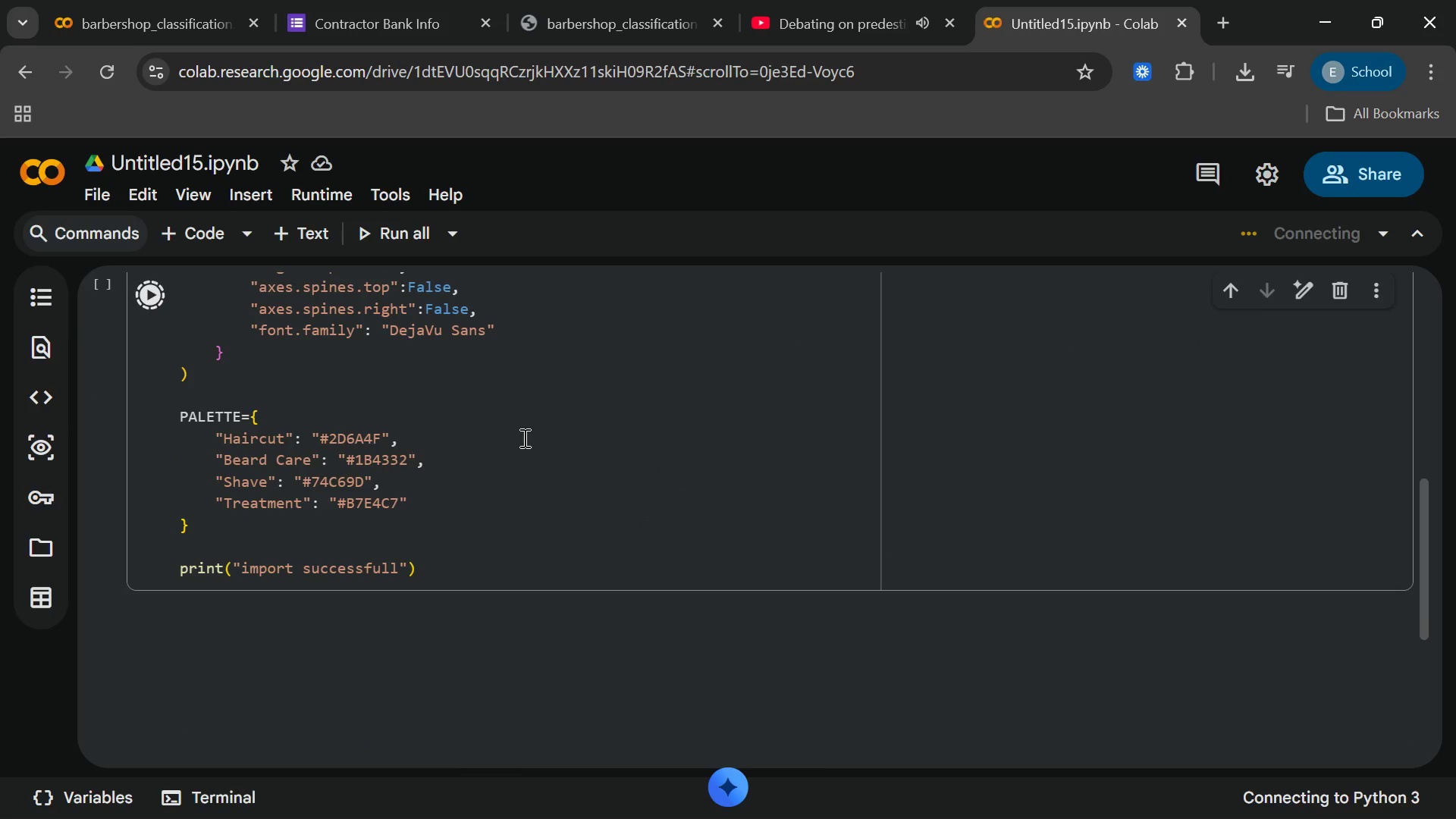 
left_click([807, 30])
 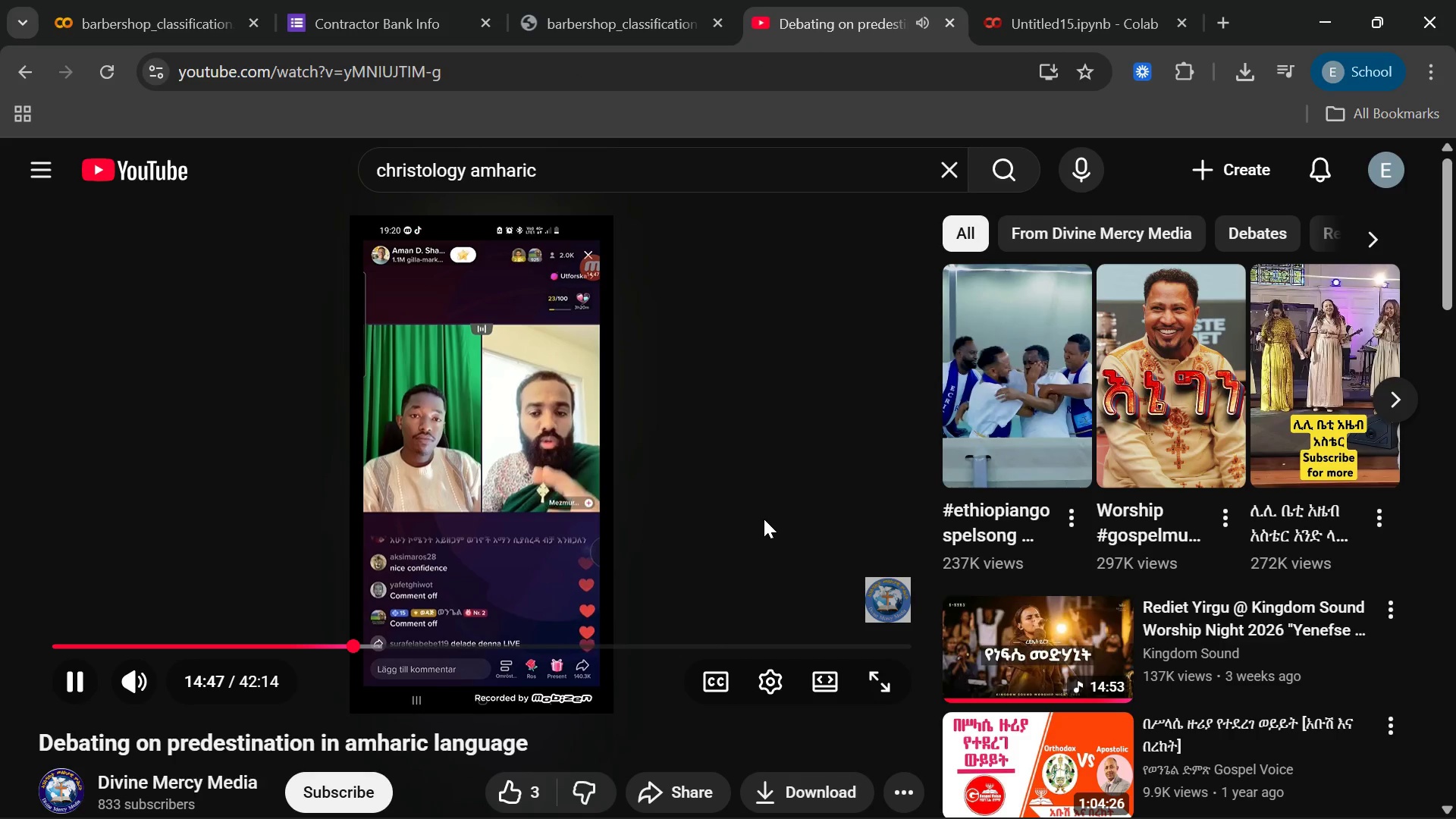 
wait(8.3)
 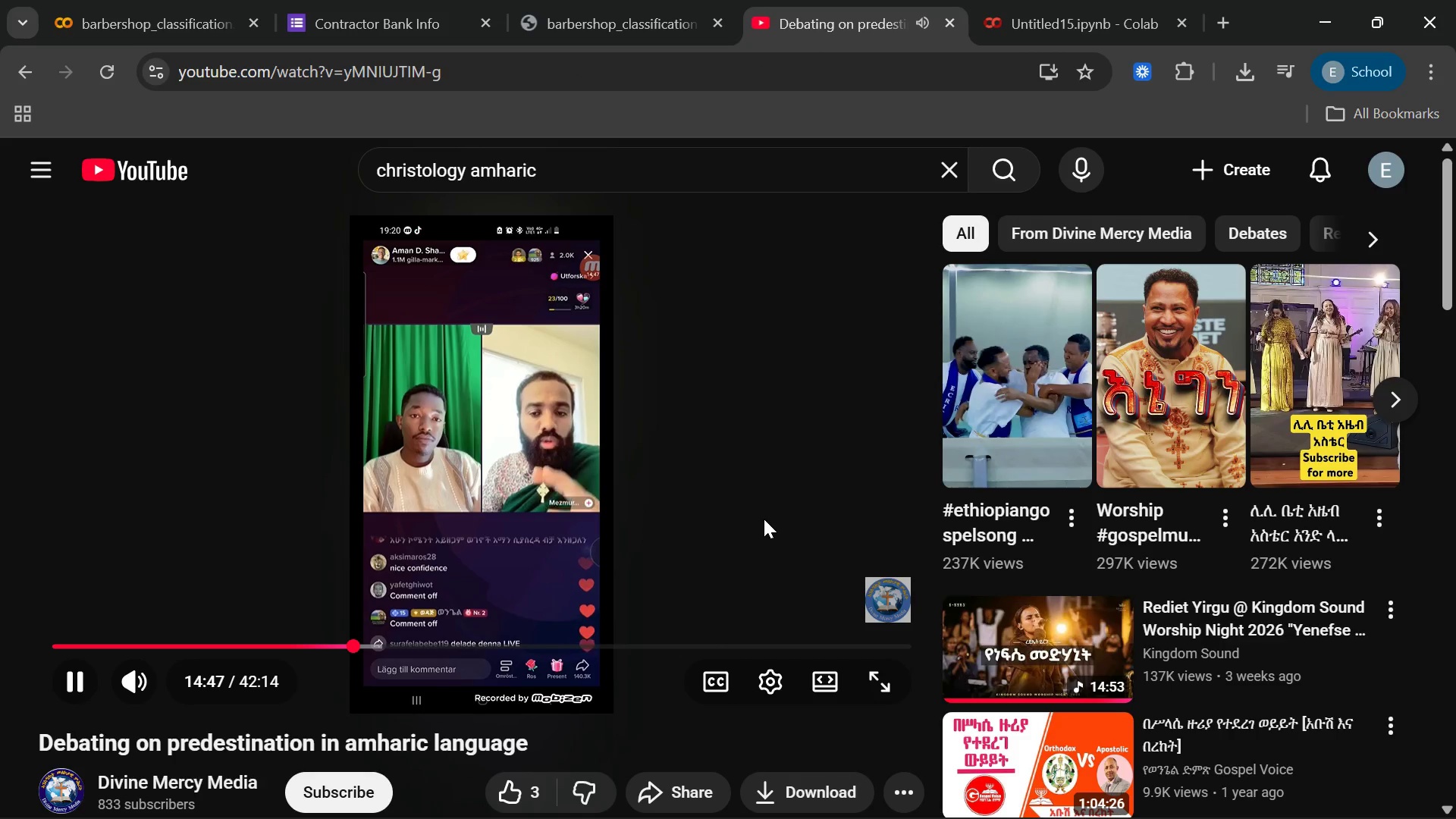 
left_click([1073, 5])
 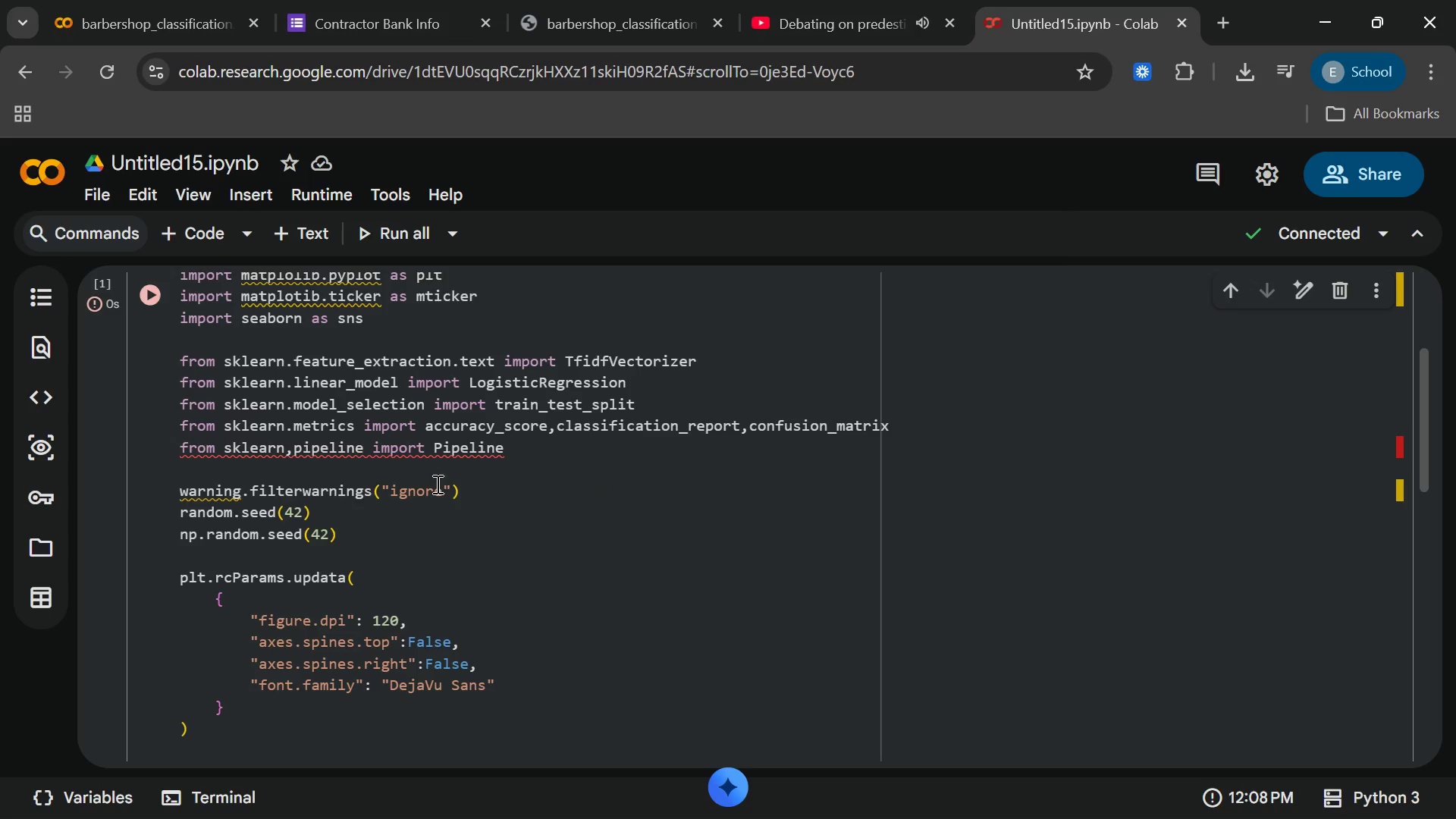 
left_click([295, 453])
 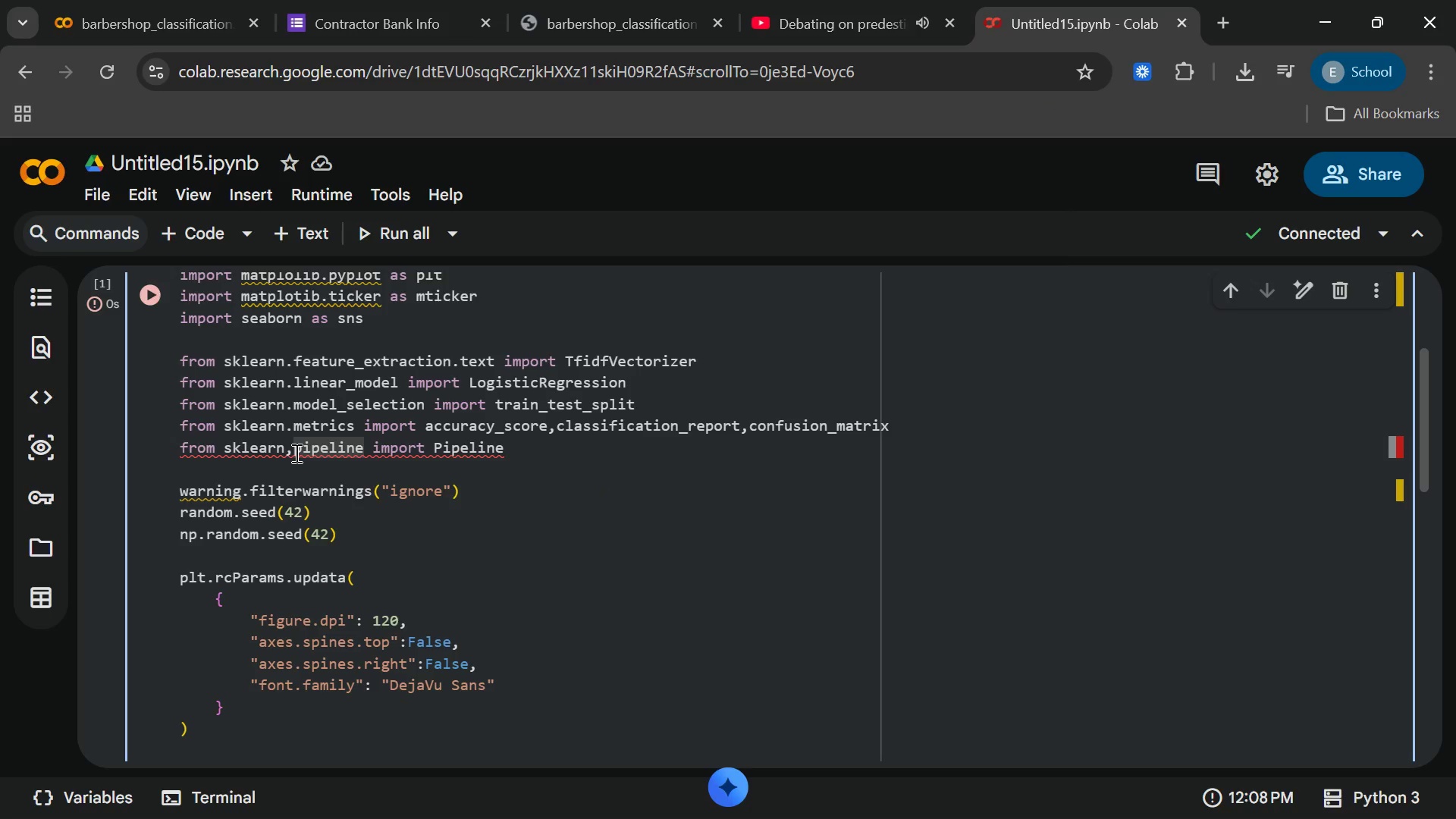 
key(Backspace)
 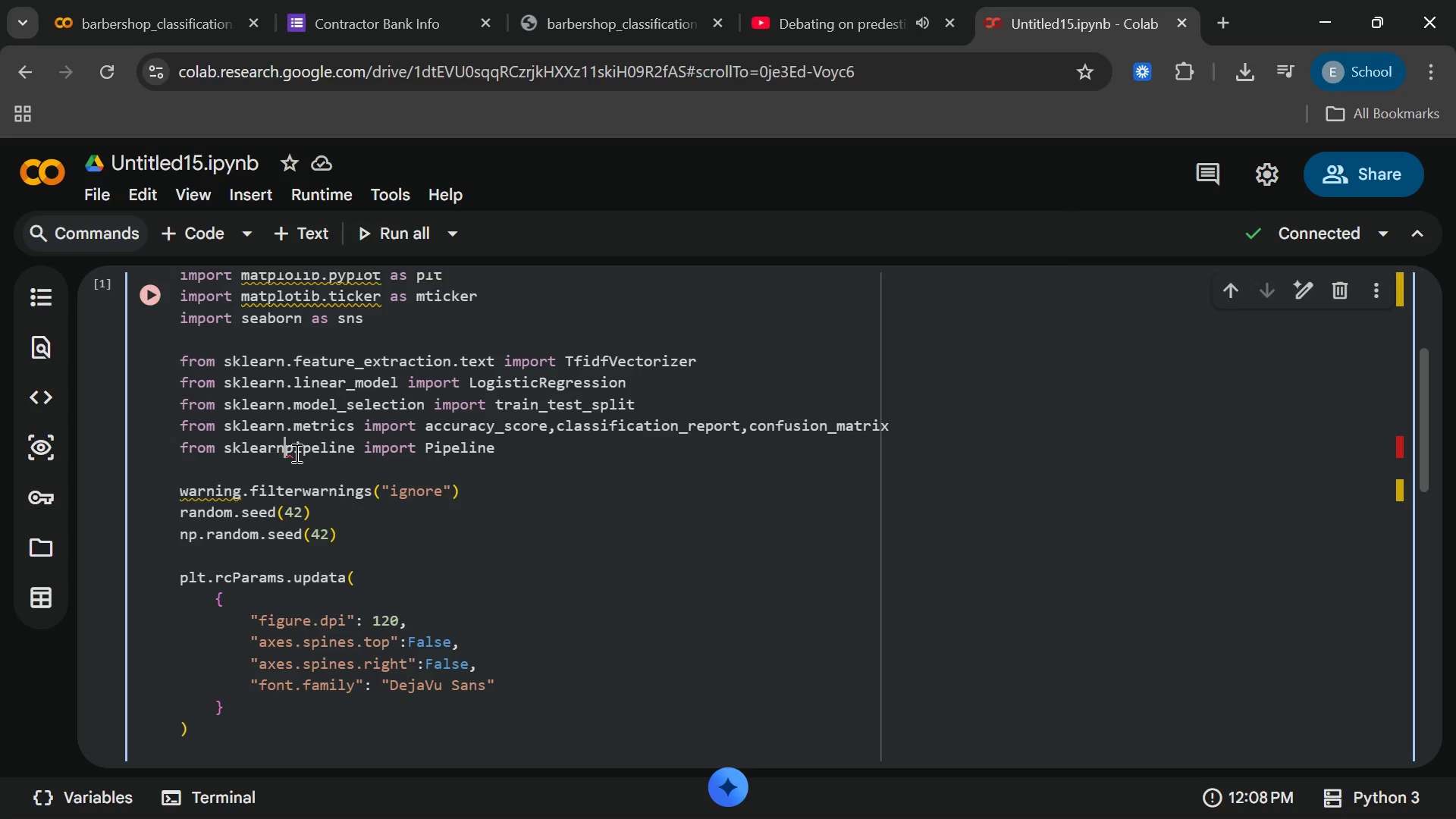 
key(Period)
 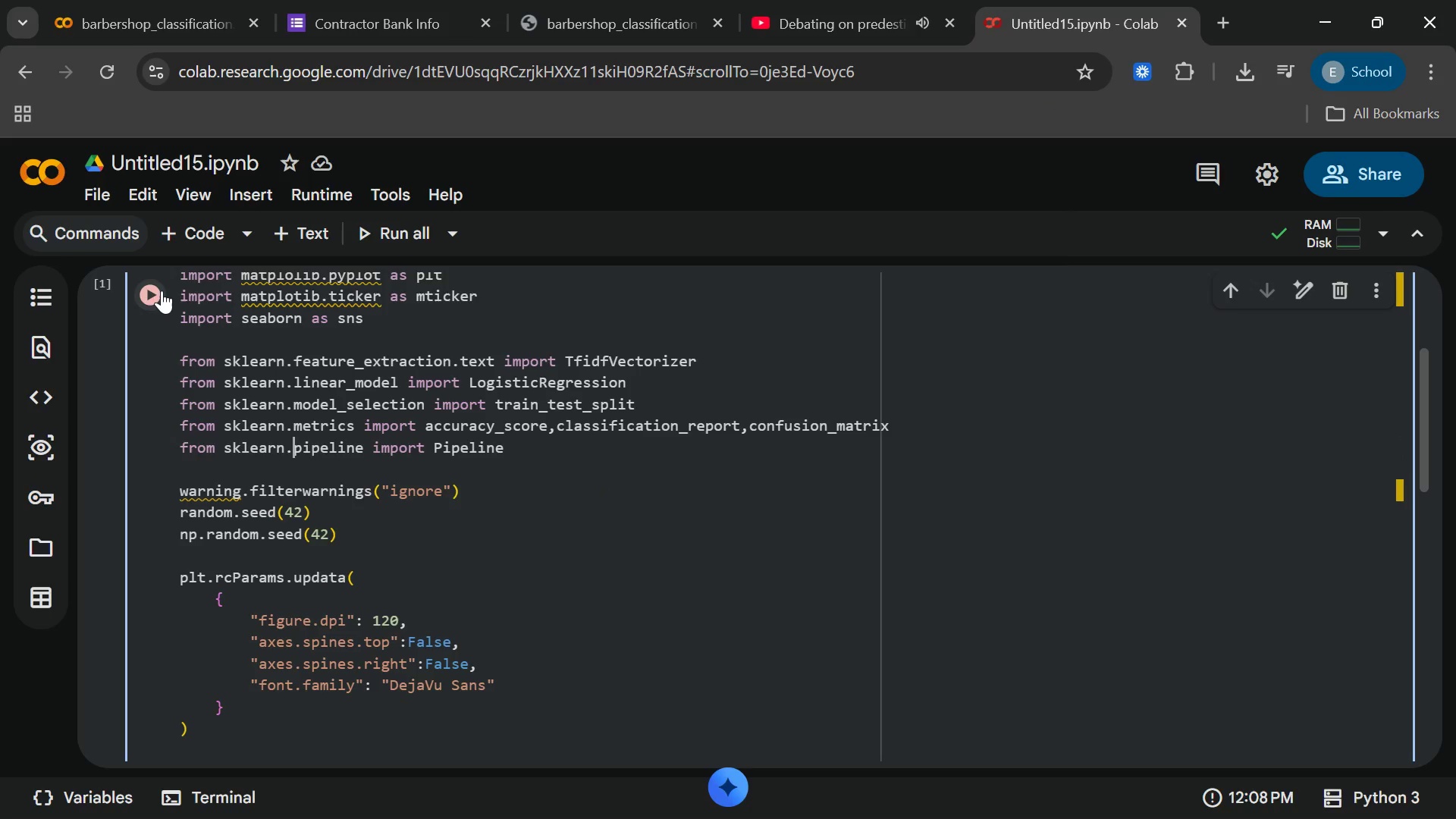 
left_click([165, 290])
 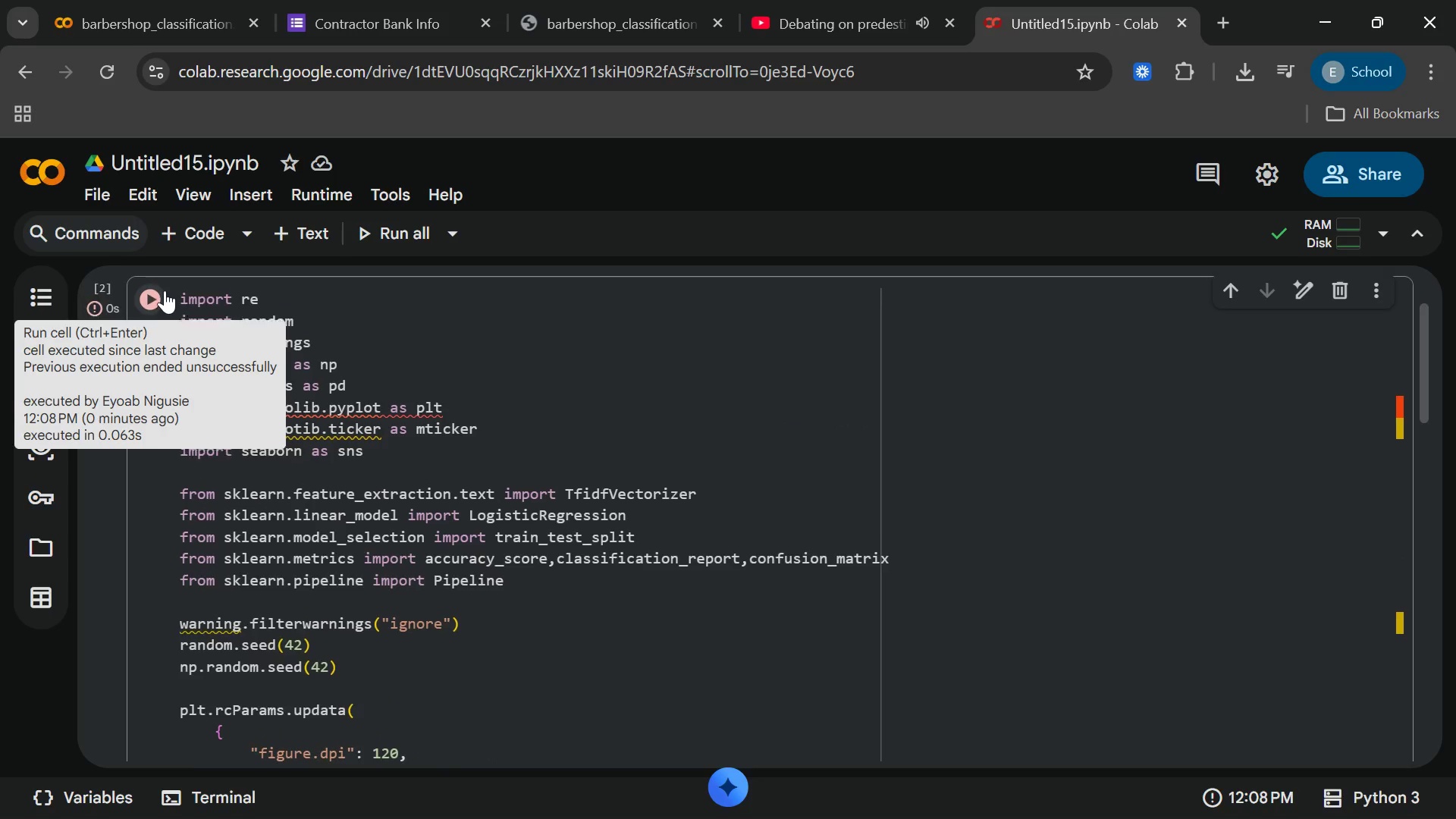 
left_click([371, 435])
 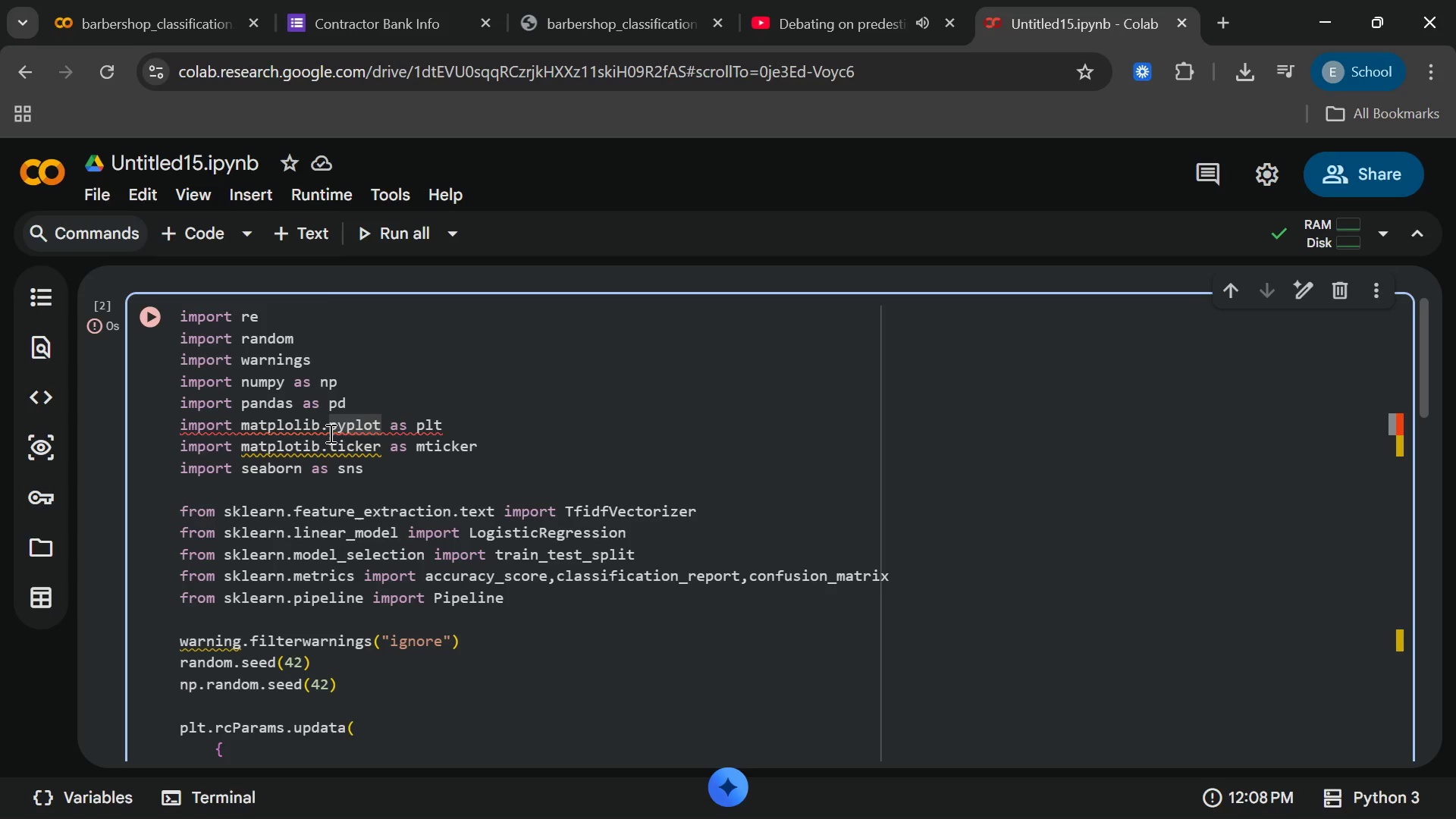 
wait(25.67)
 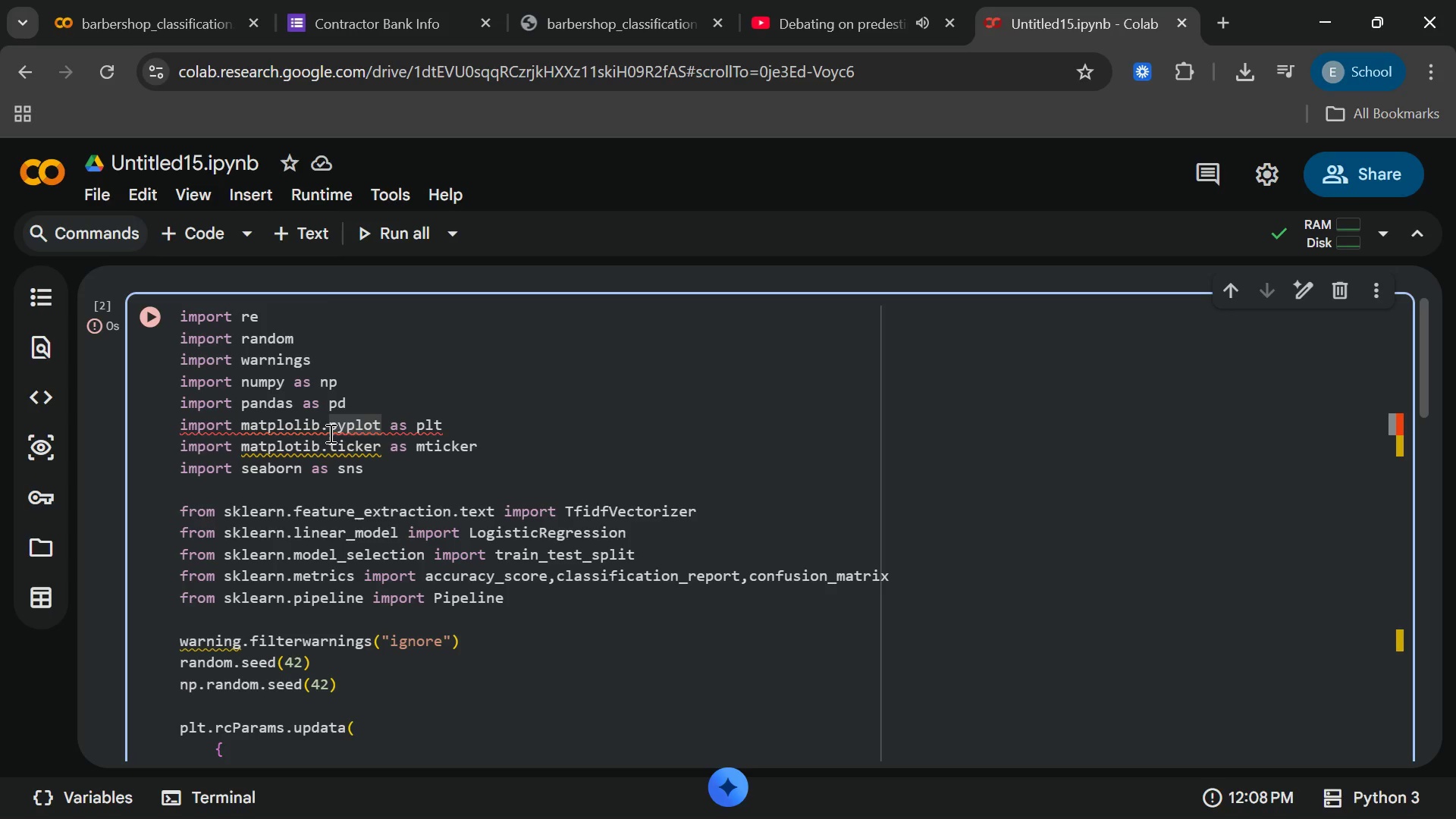 
left_click([329, 421])
 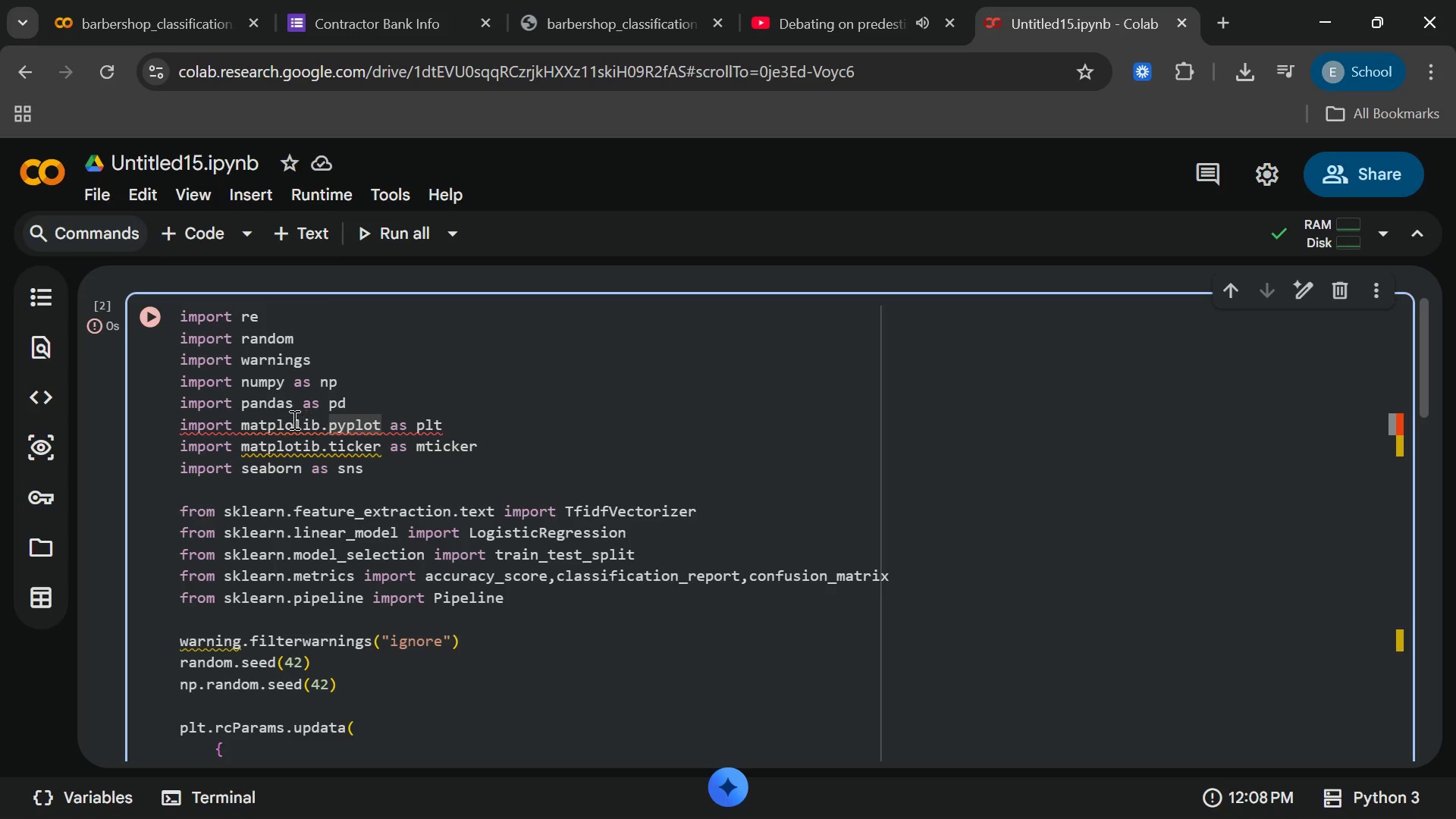 
mouse_move([290, 436])
 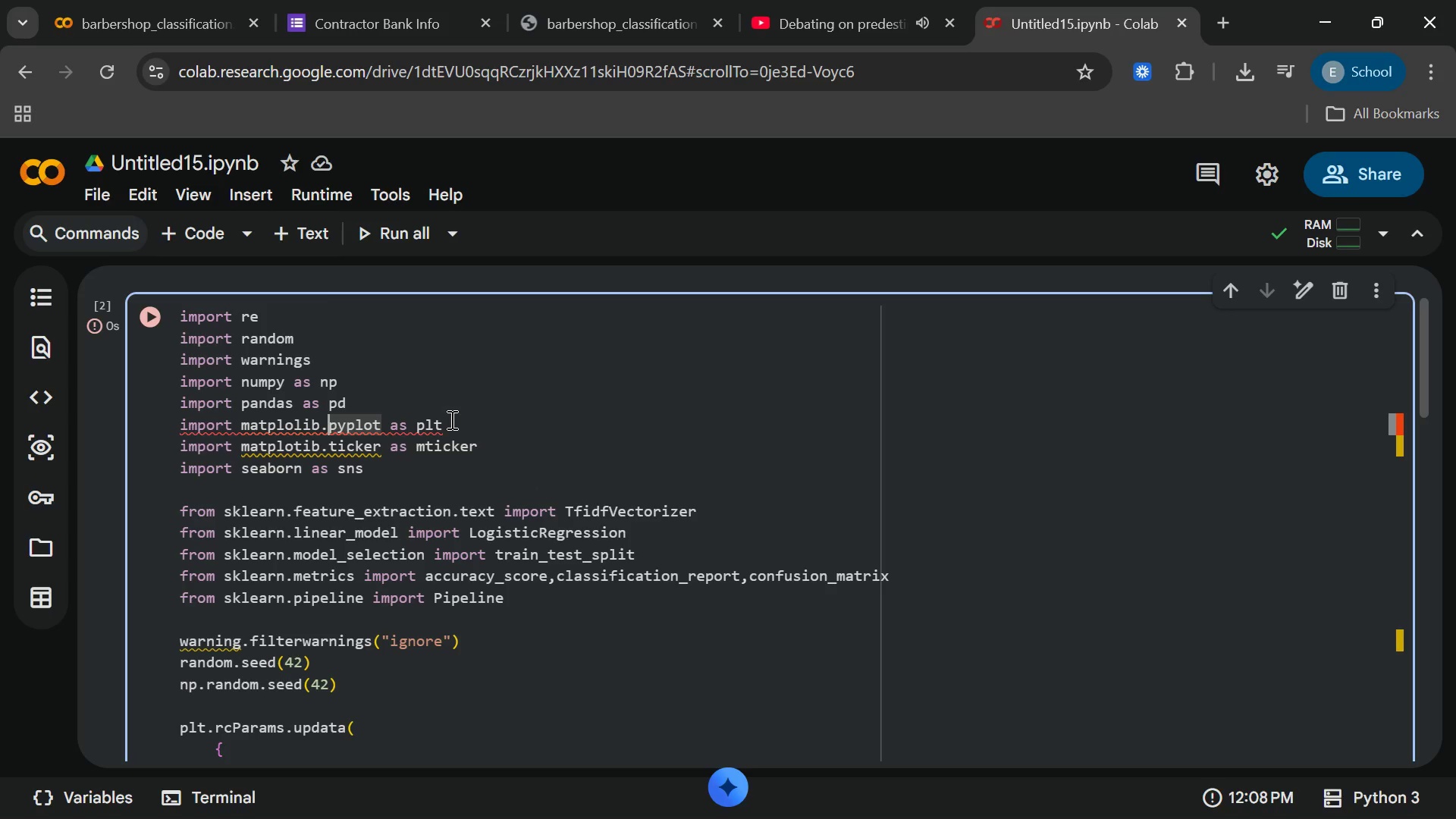 
wait(20.16)
 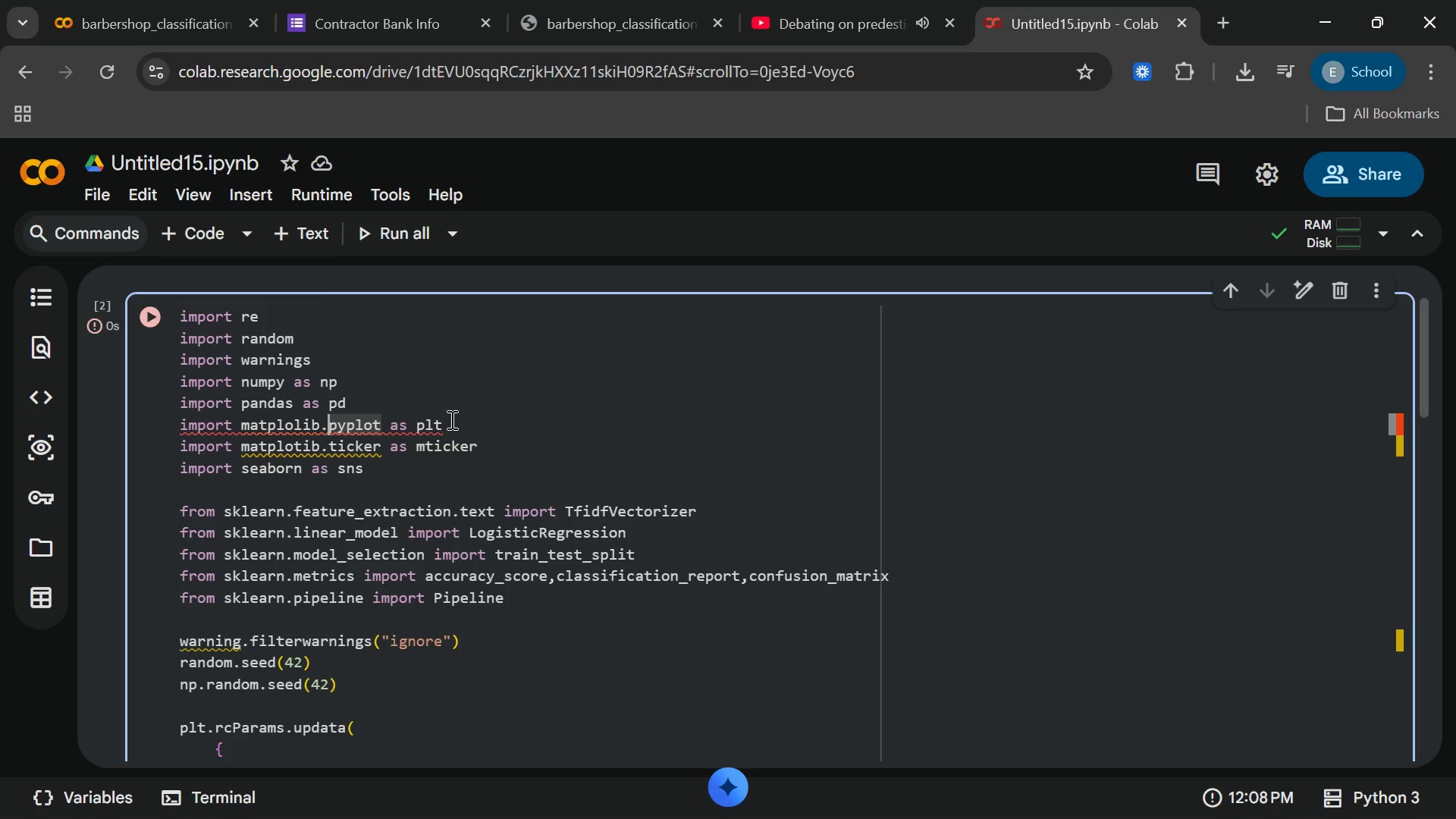 
left_click([357, 459])
 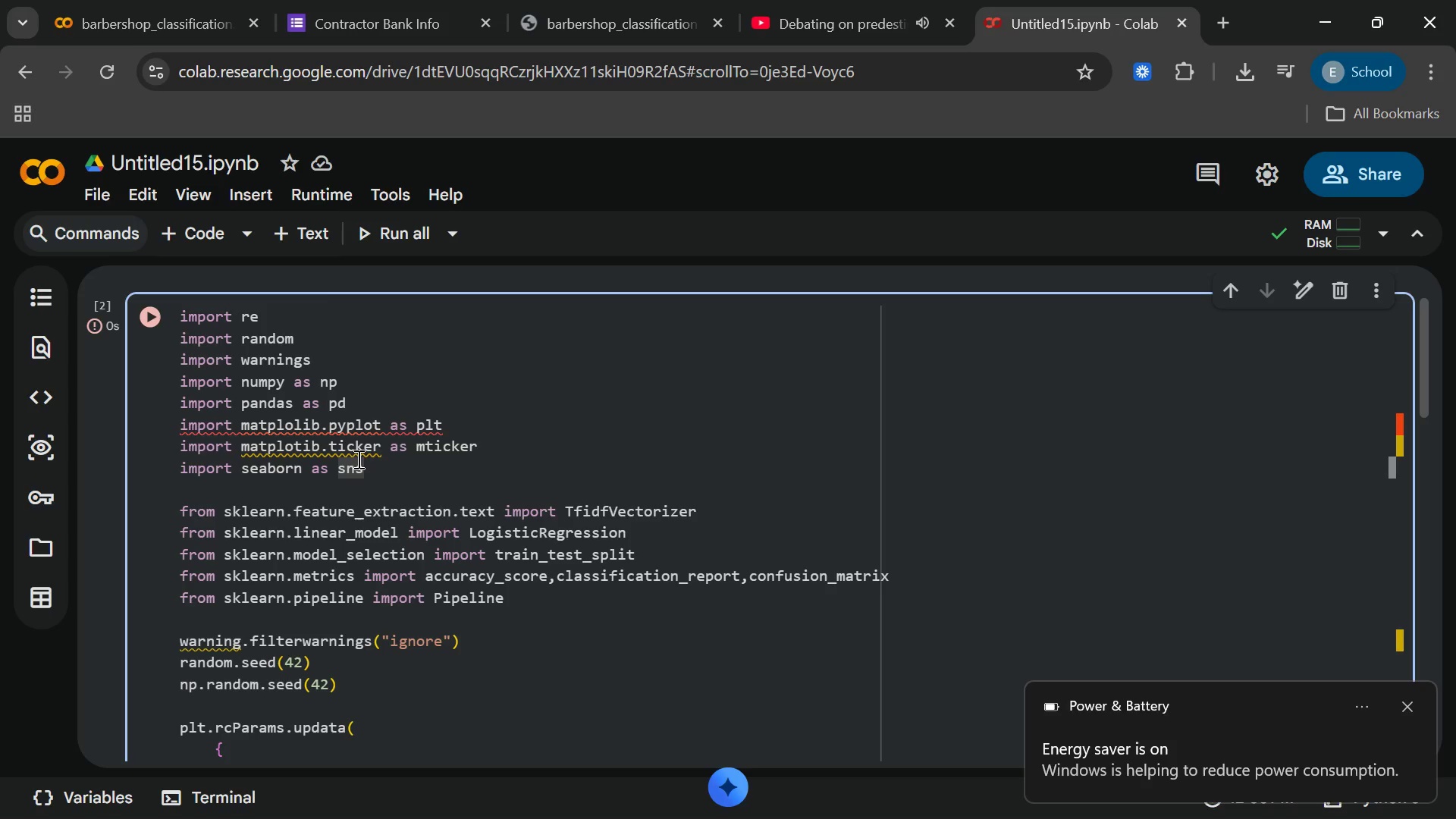 
wait(8.7)
 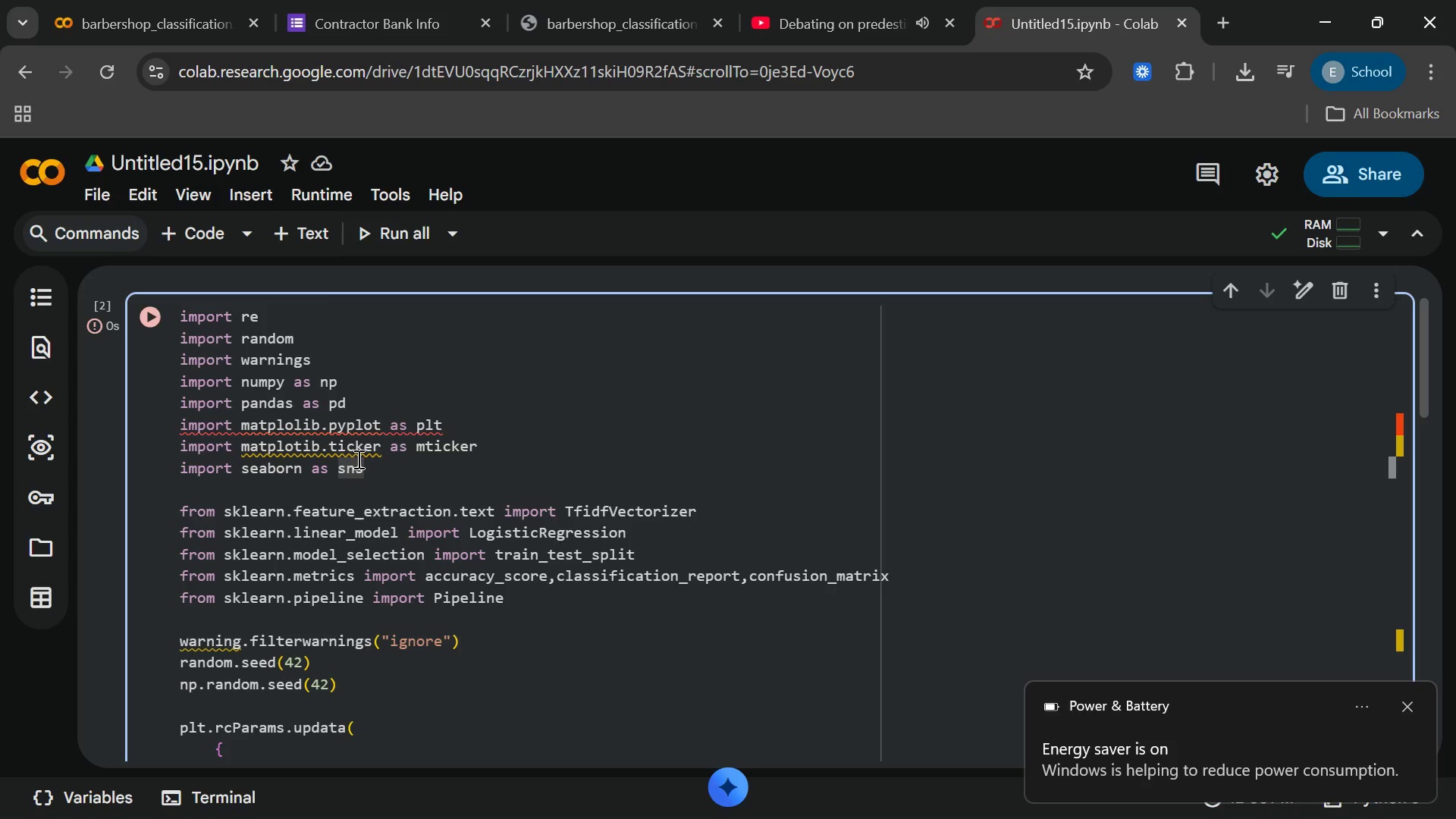 
left_click([298, 426])
 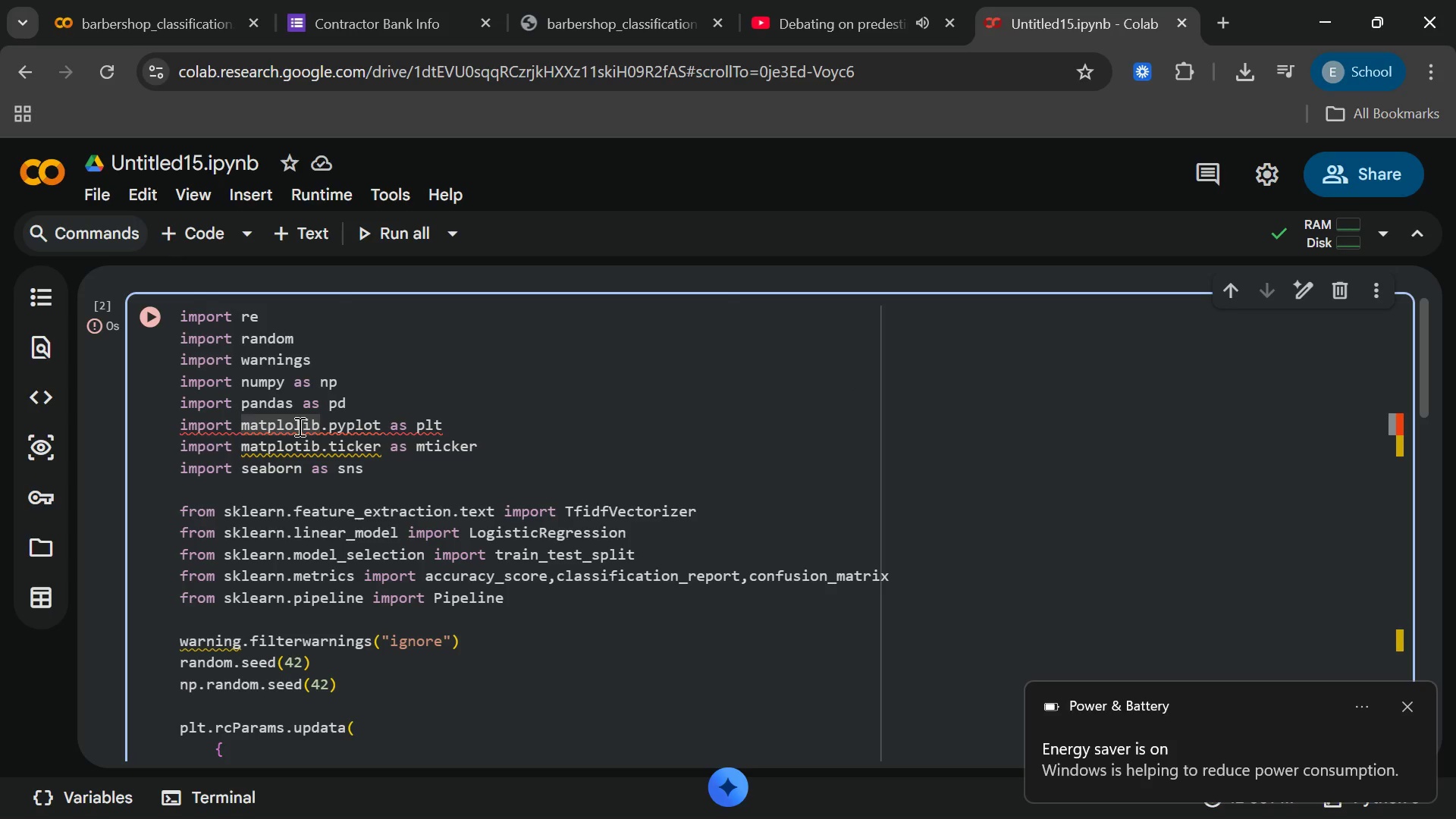 
key(Backspace)
 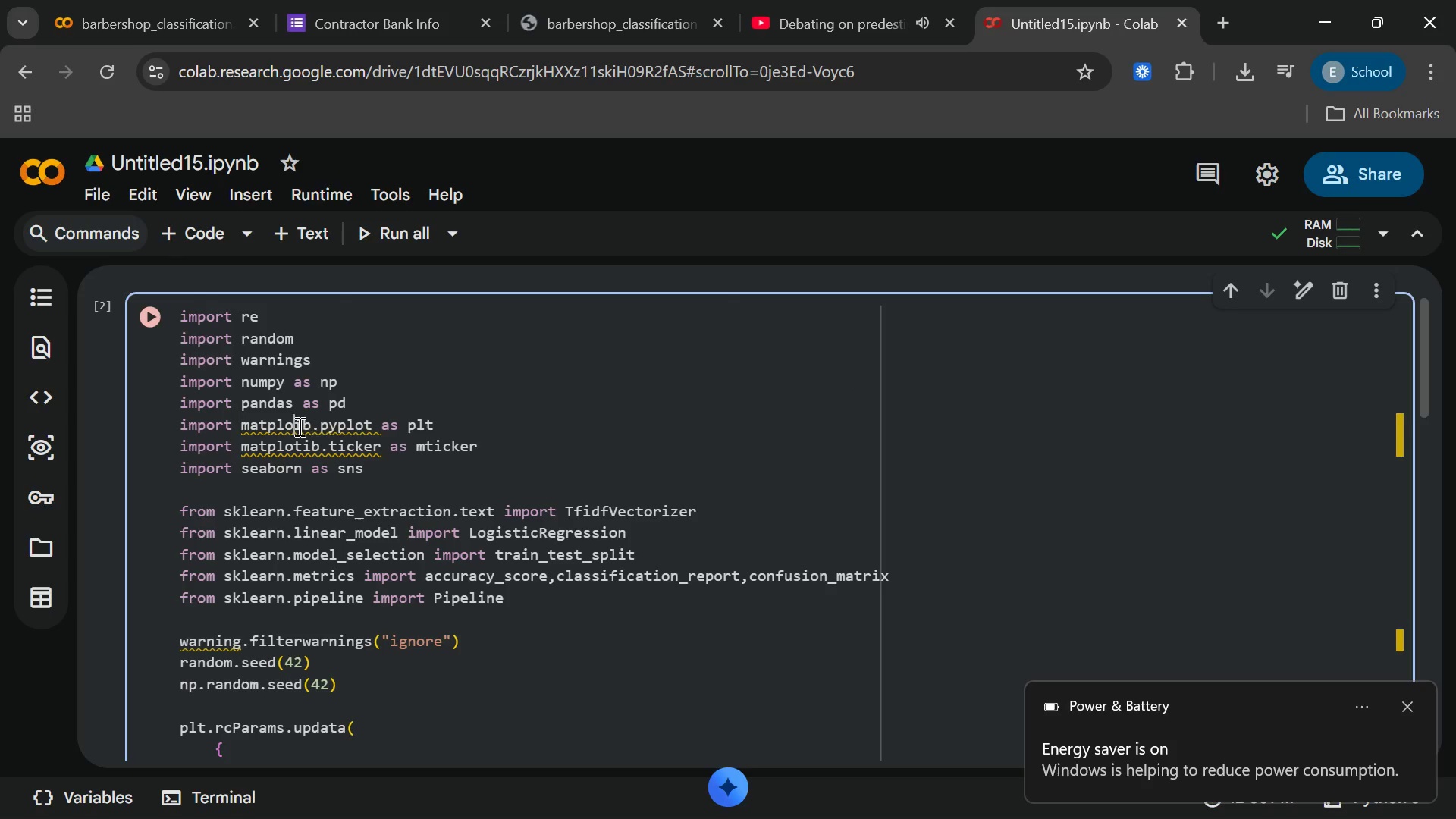 
key(T)
 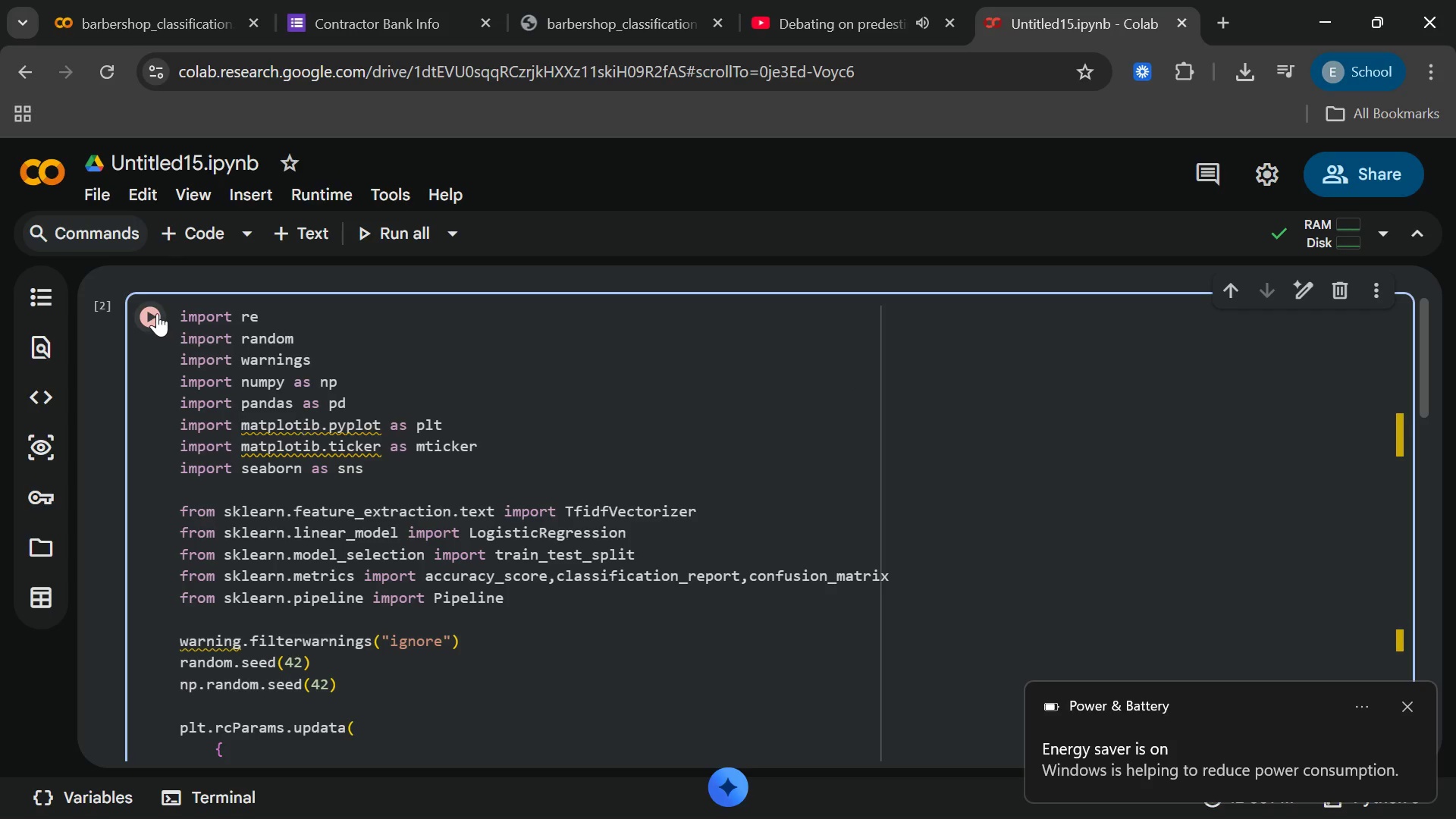 
left_click([157, 313])
 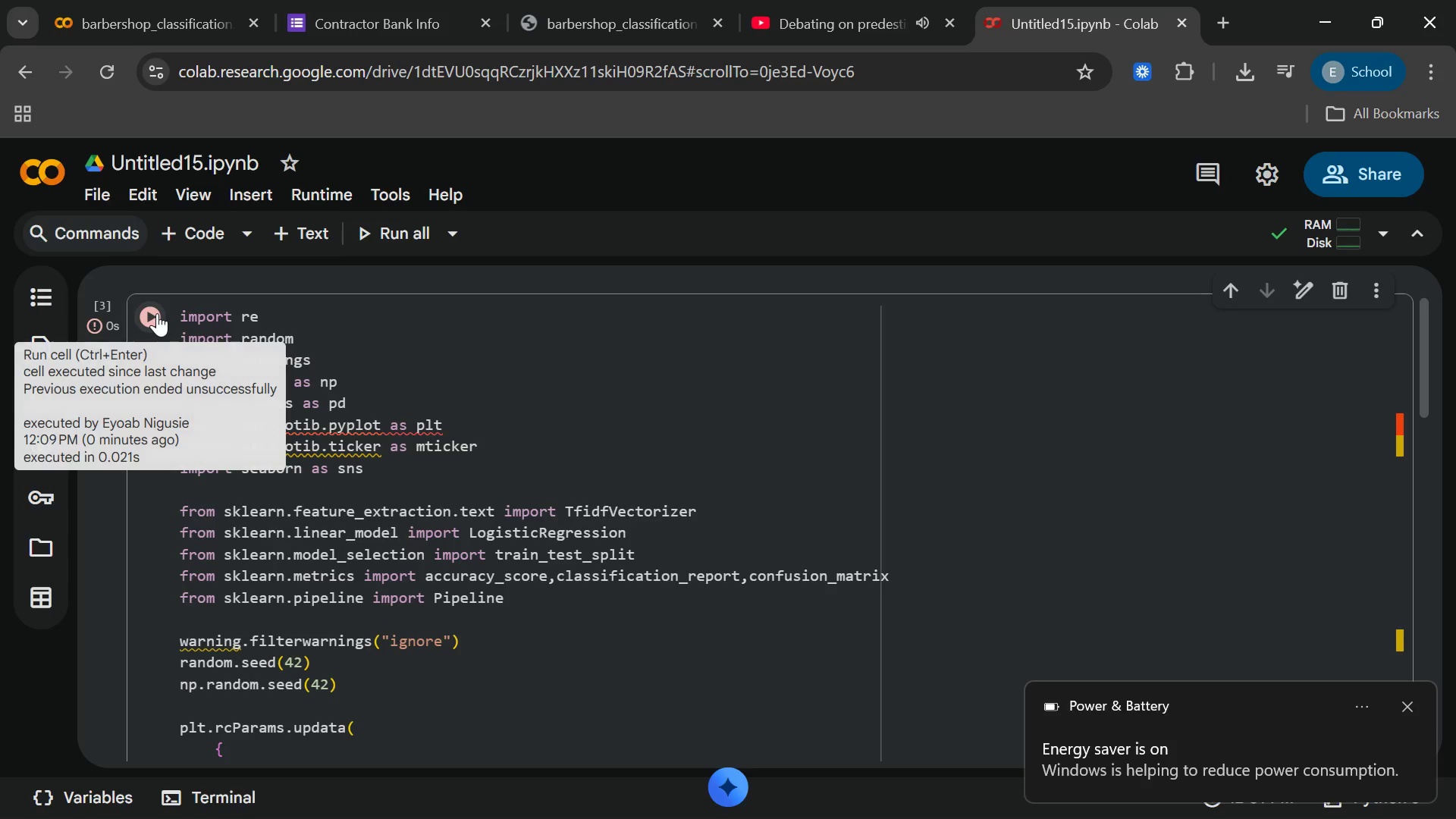 
left_click([365, 458])
 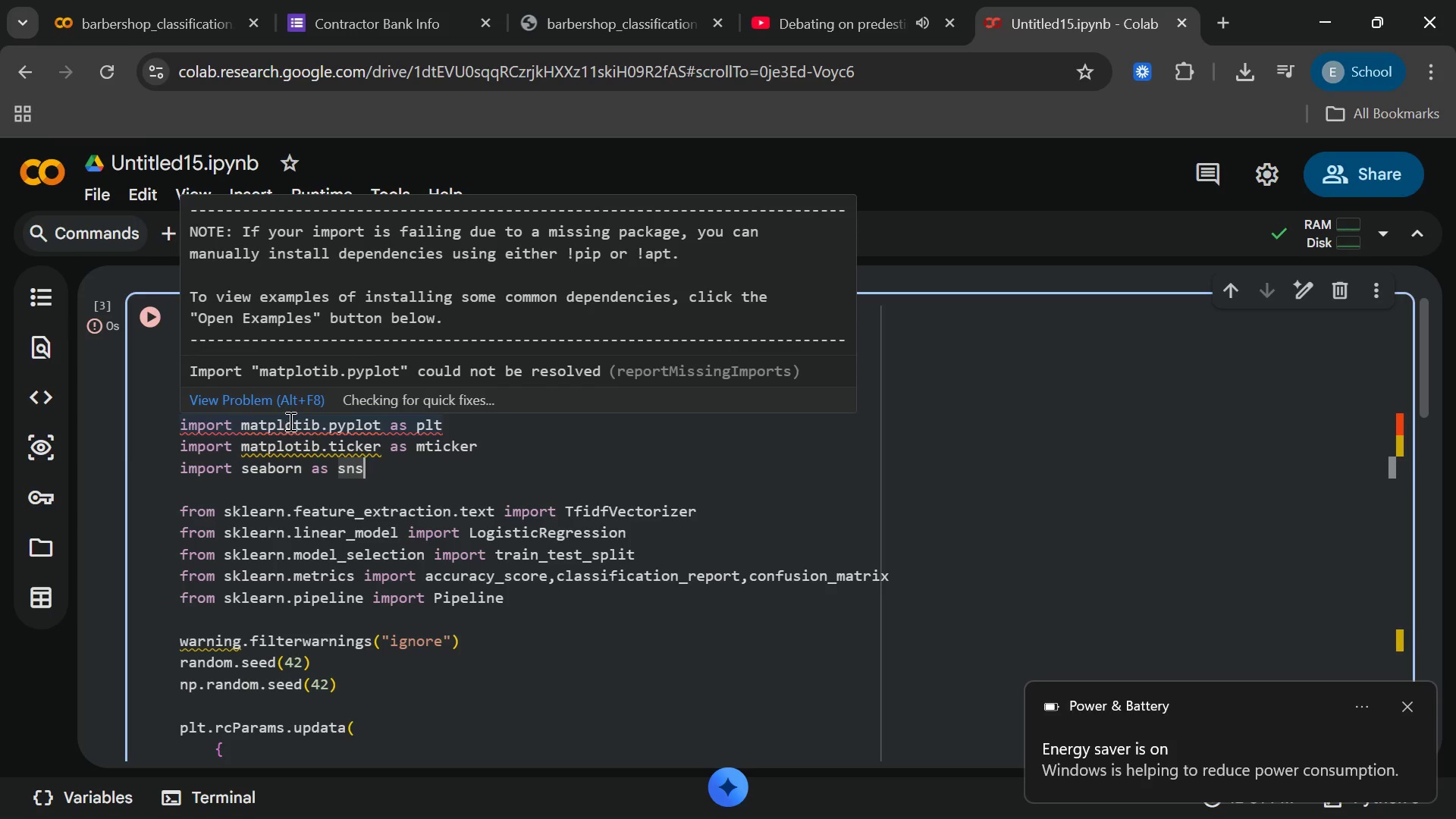 
left_click([301, 424])
 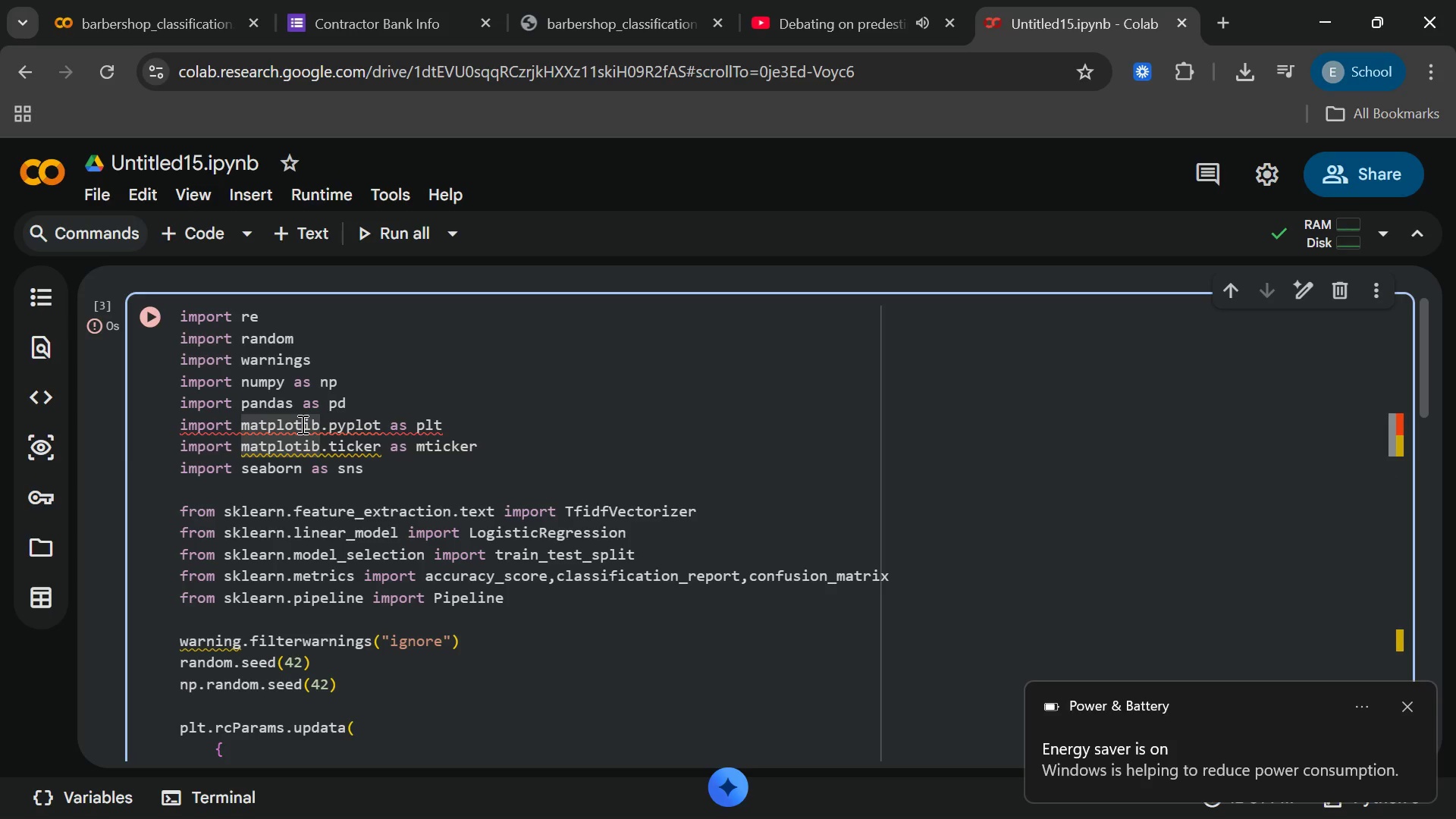 
key(L)
 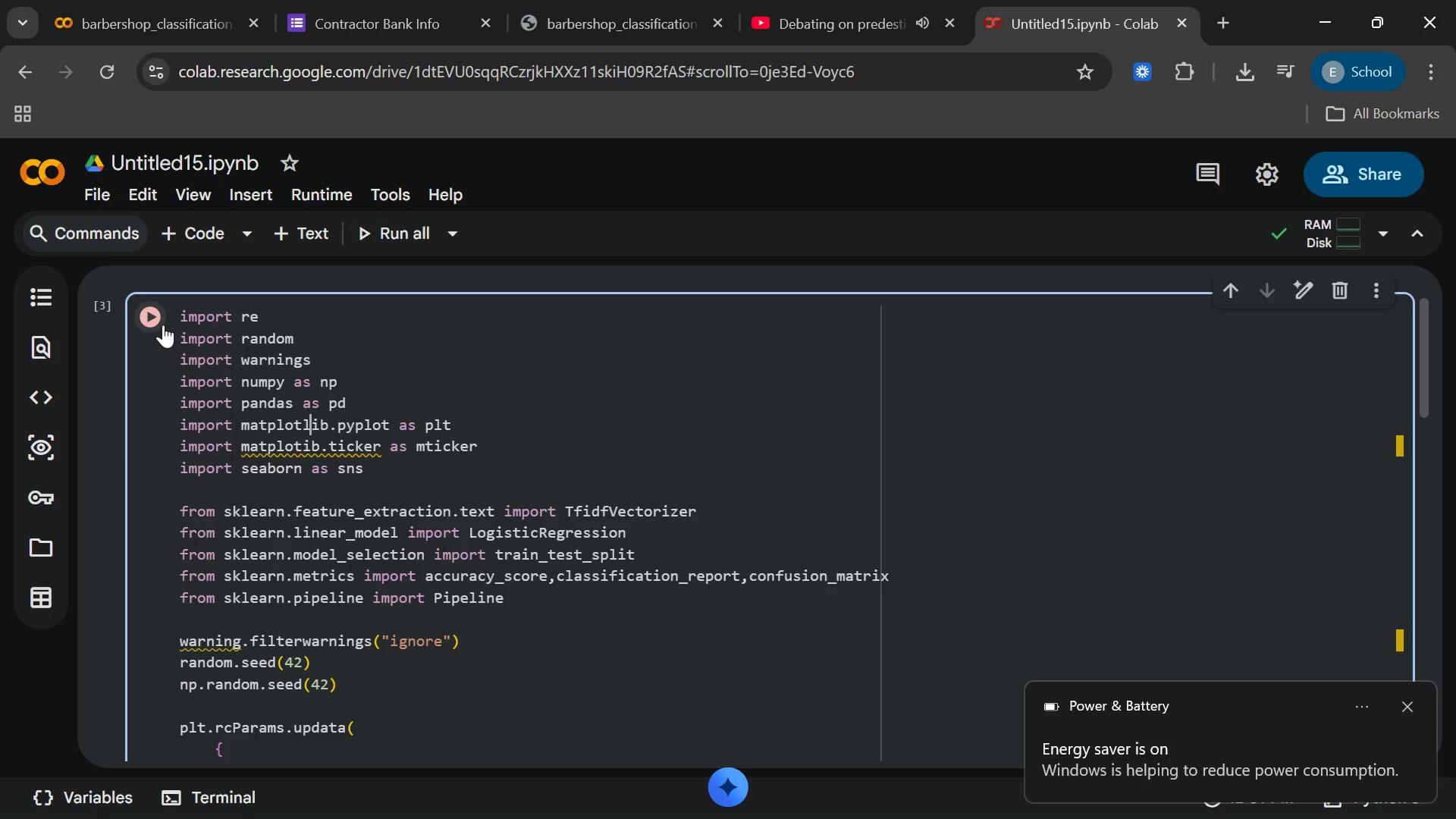 
left_click([155, 321])
 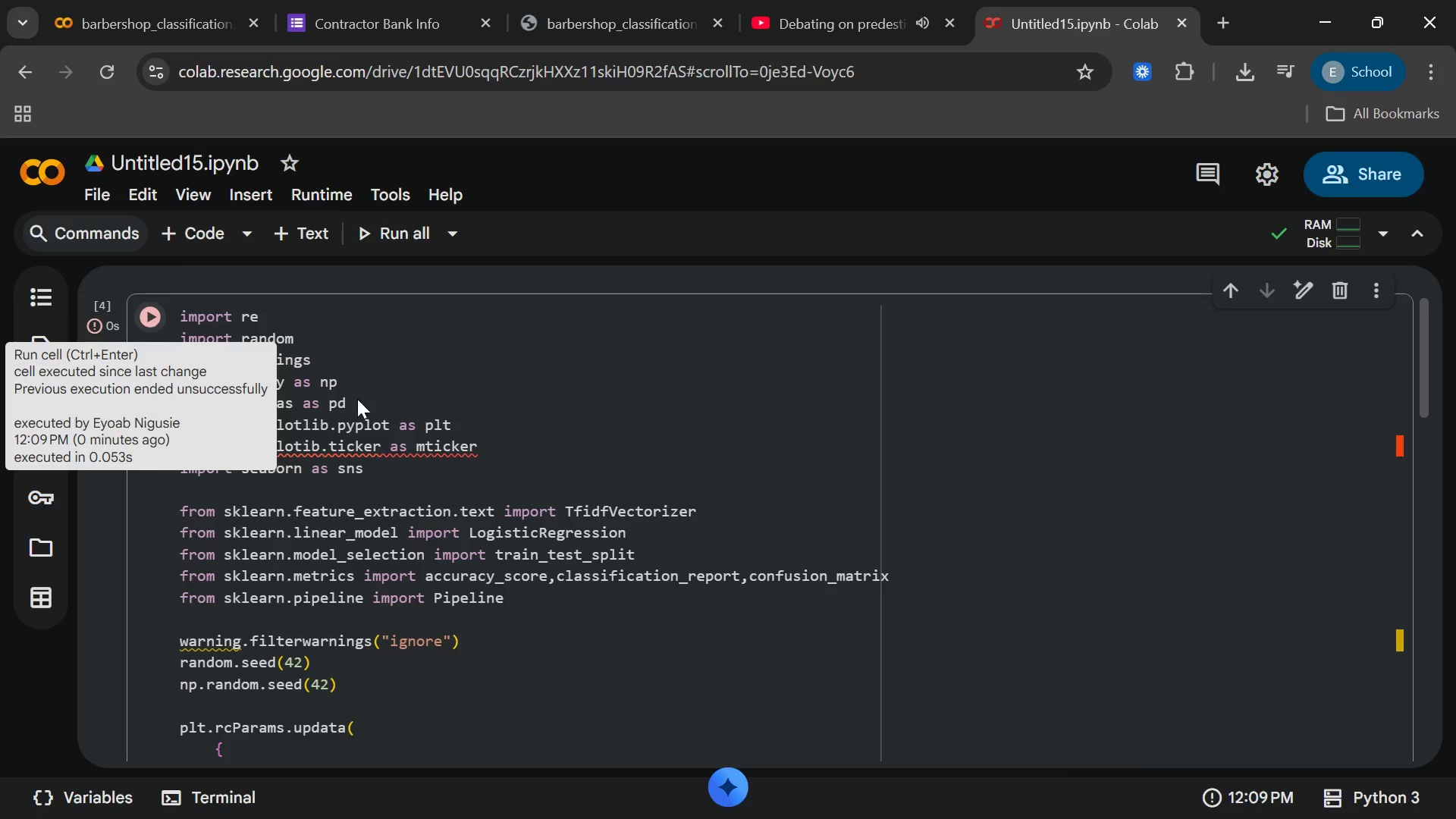 
left_click([529, 448])
 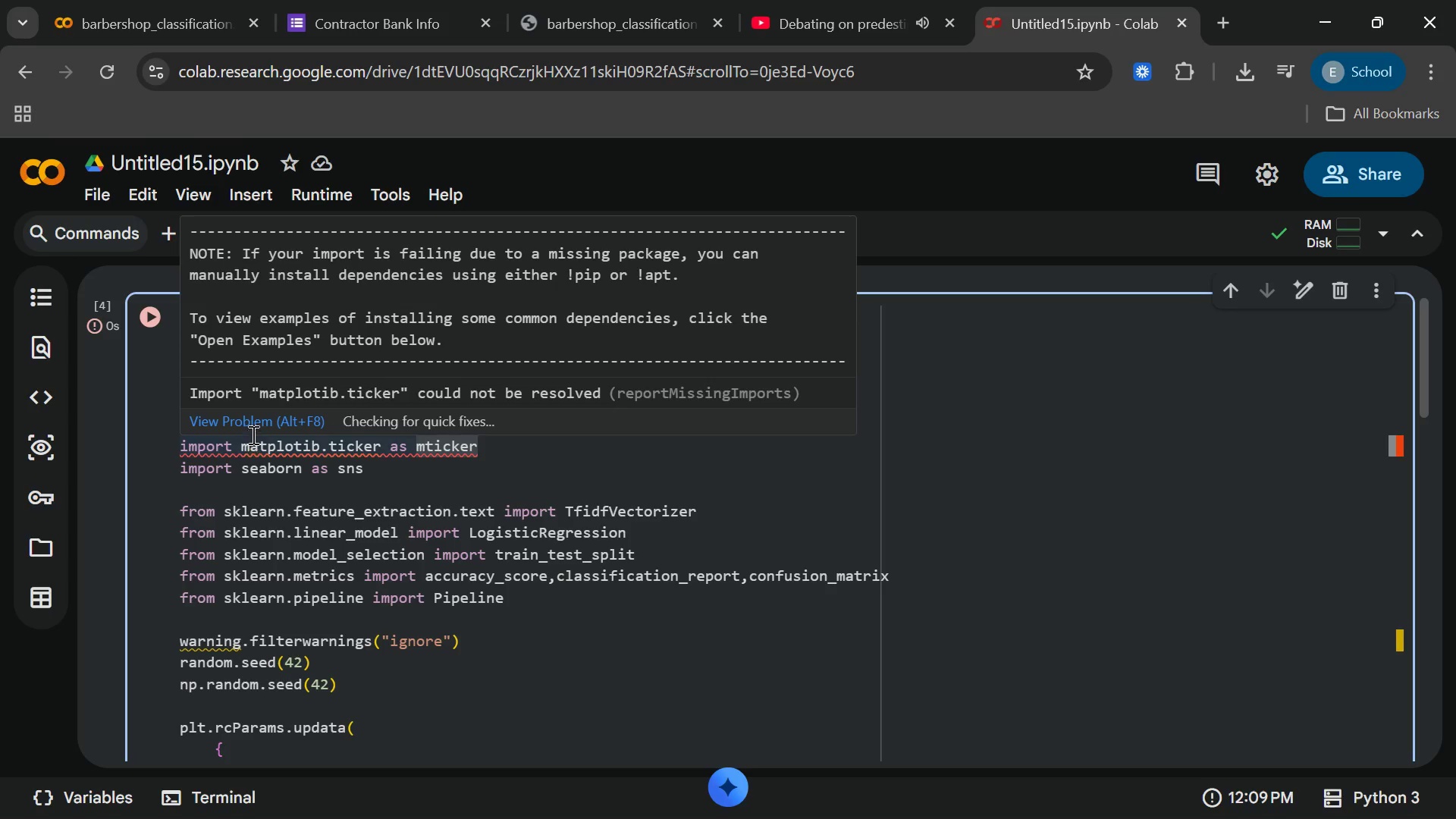 
wait(15.75)
 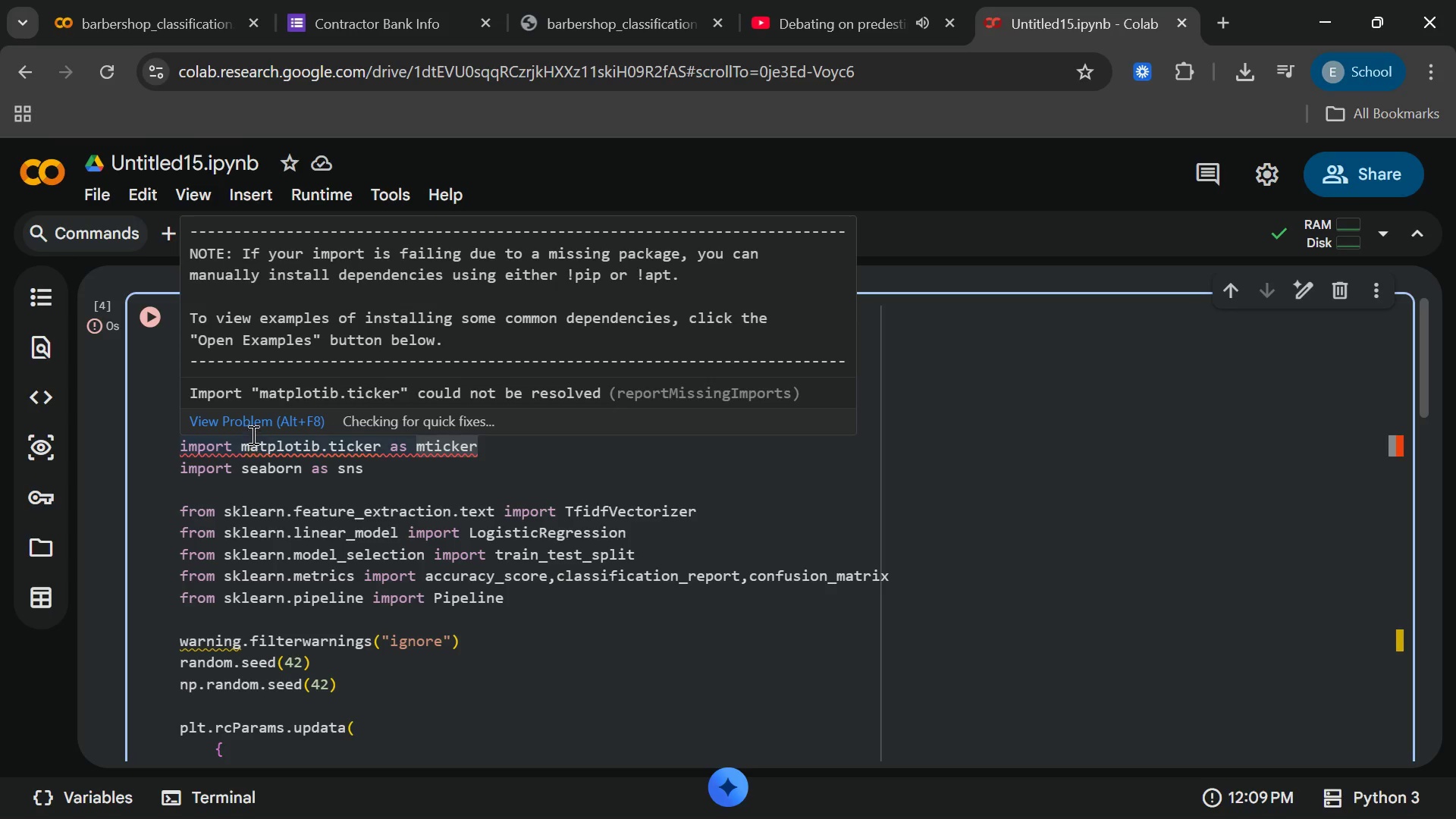 
left_click([299, 454])
 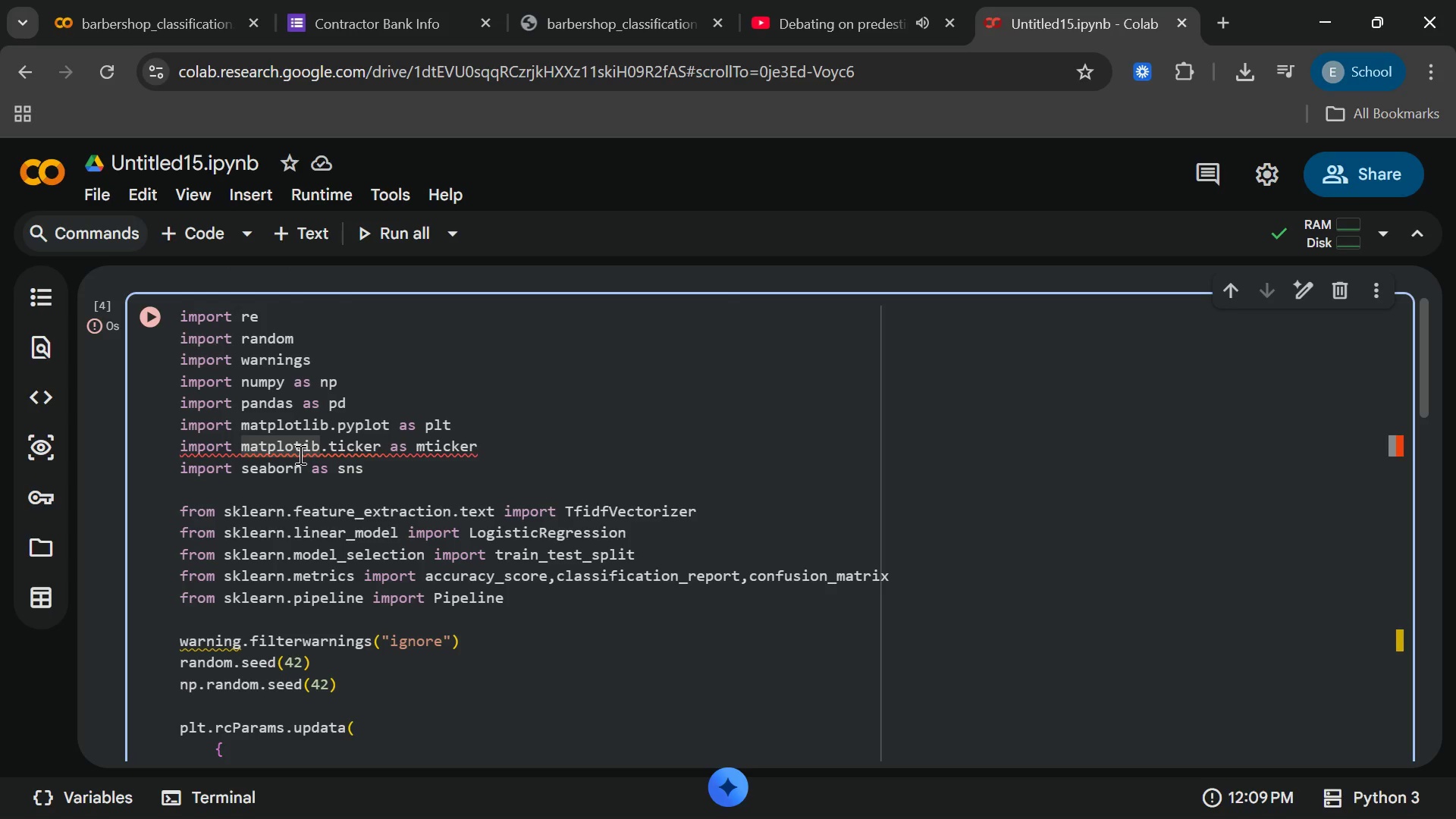 
key(L)
 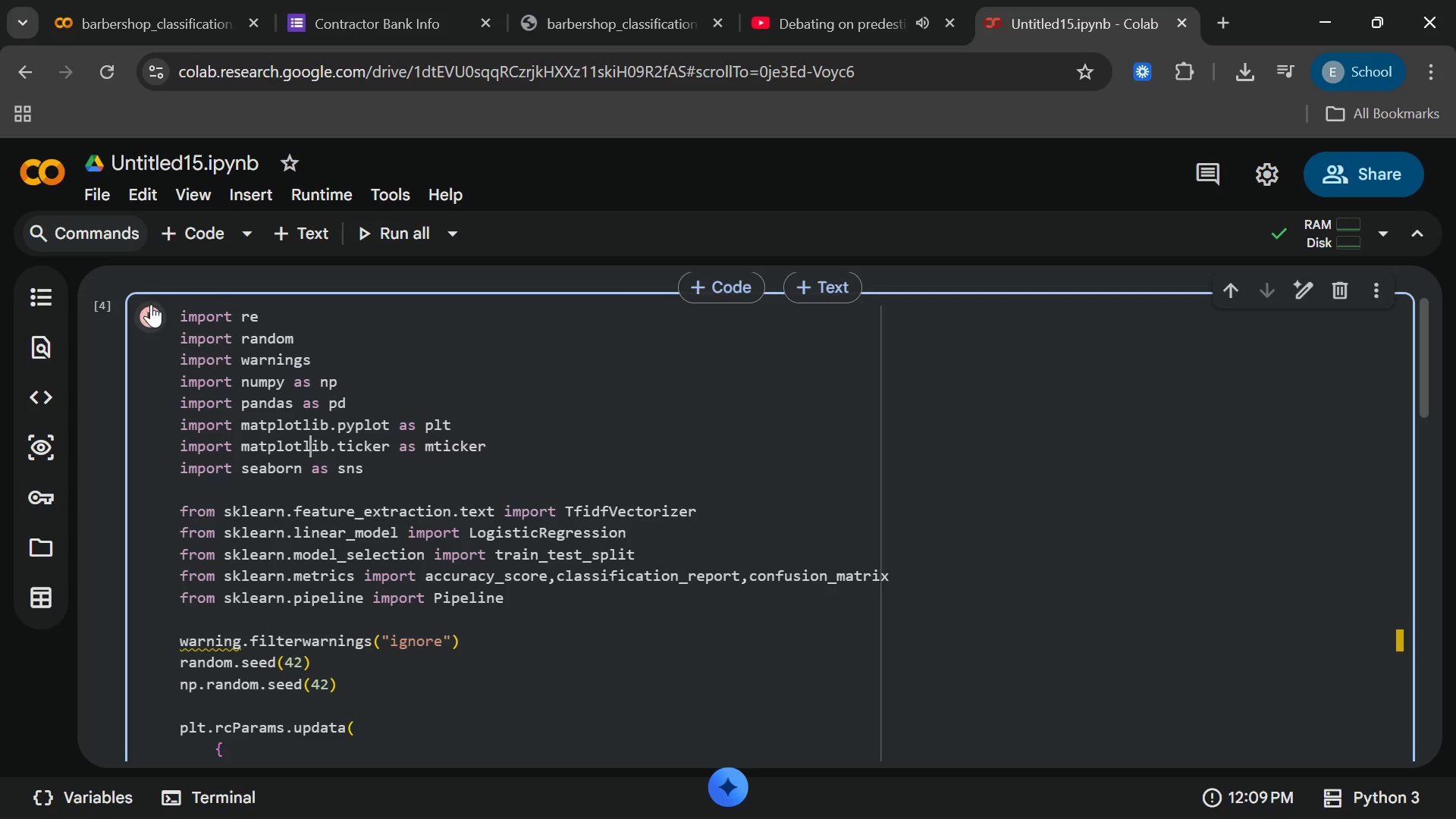 
left_click([149, 307])
 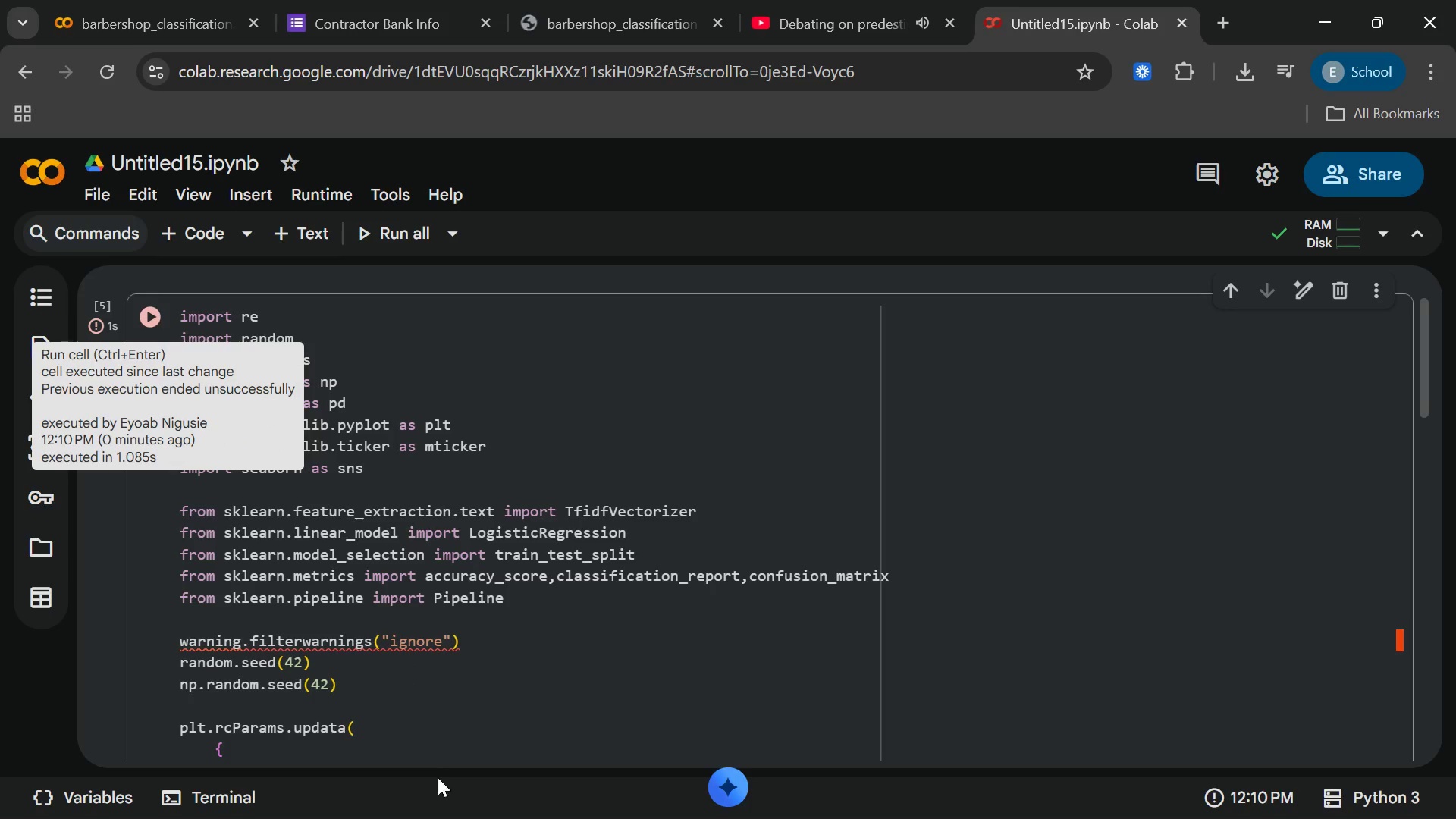 
left_click([357, 671])
 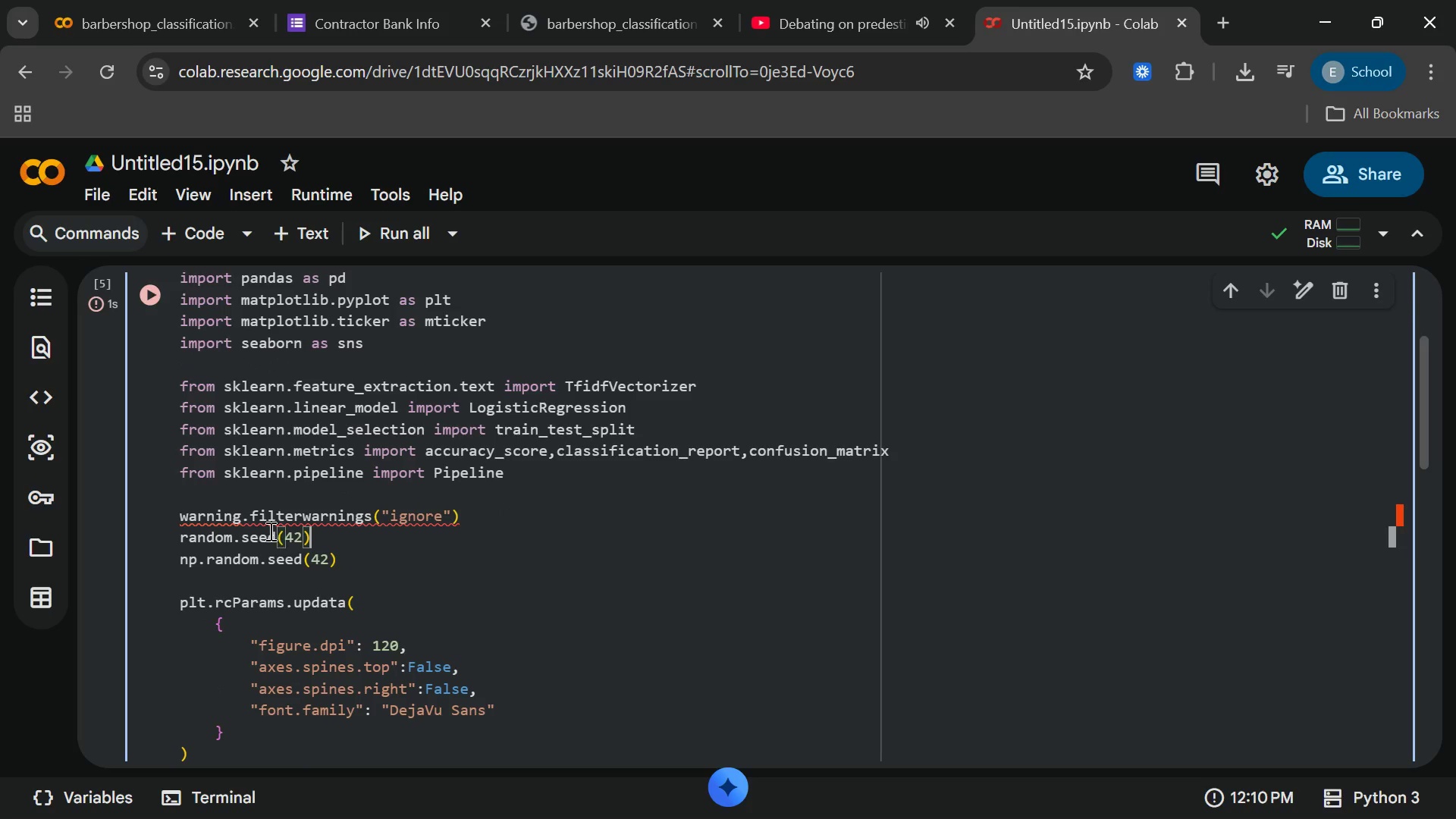 
left_click([255, 516])
 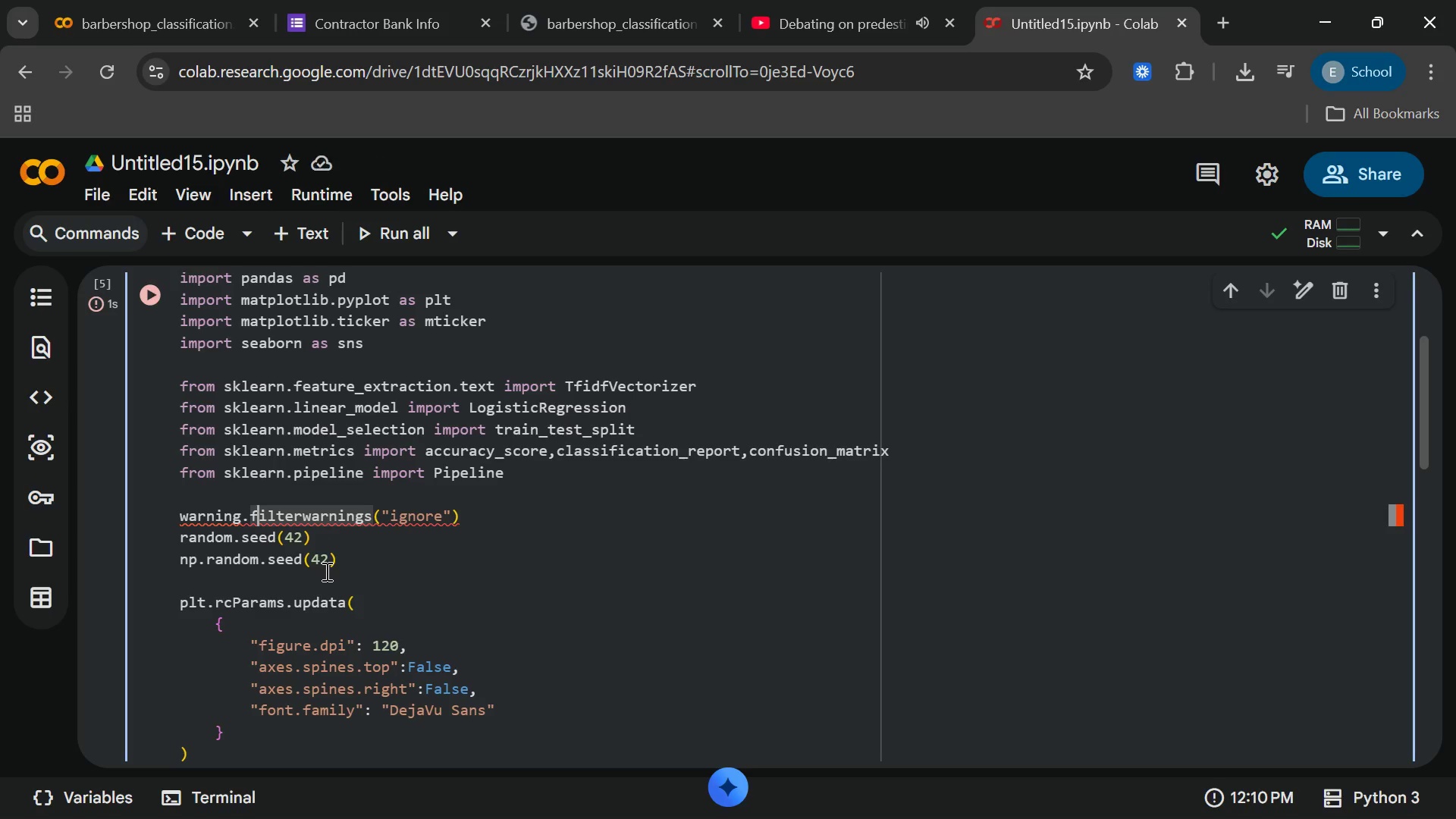 
wait(18.22)
 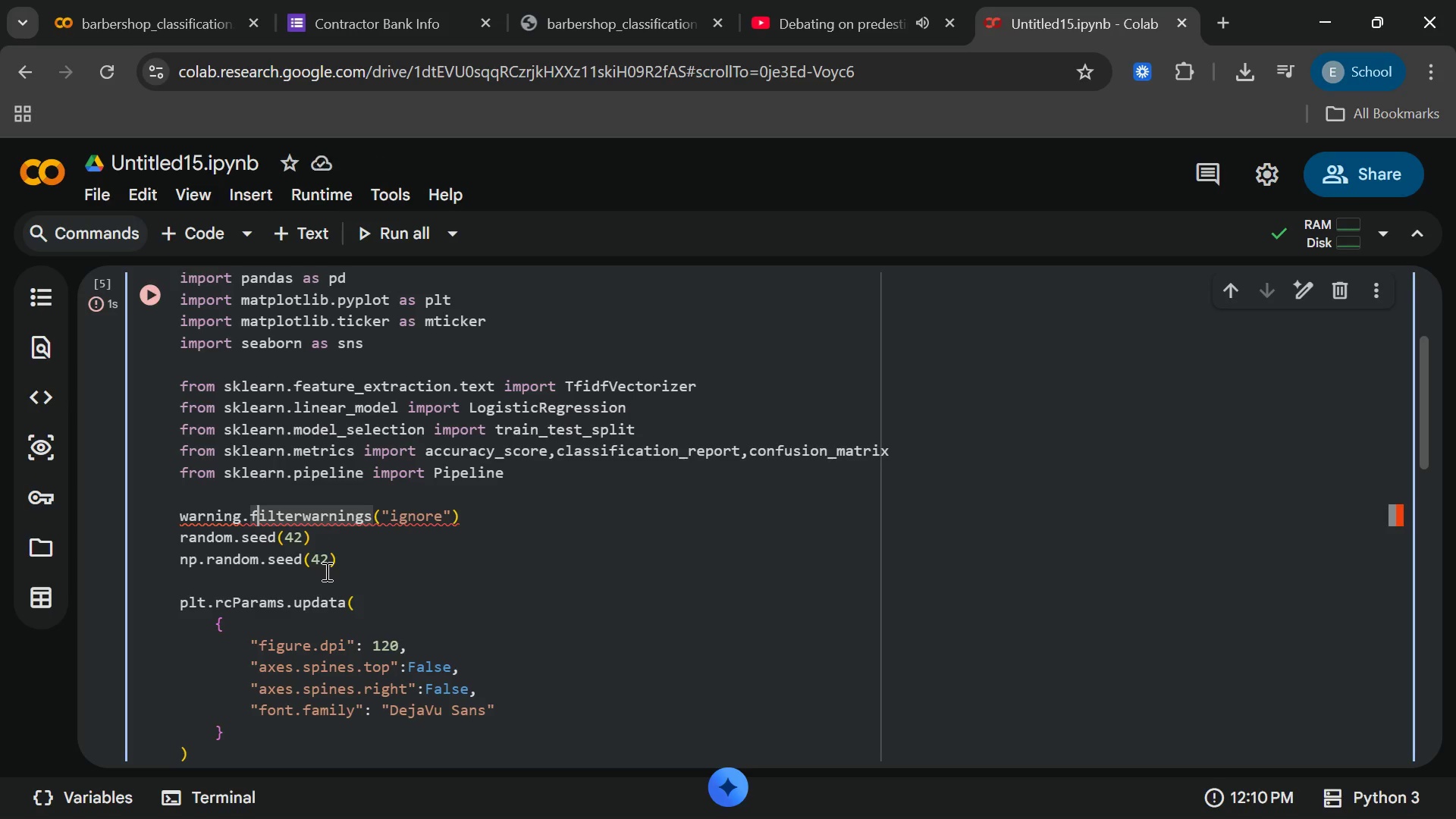 
left_click([240, 517])
 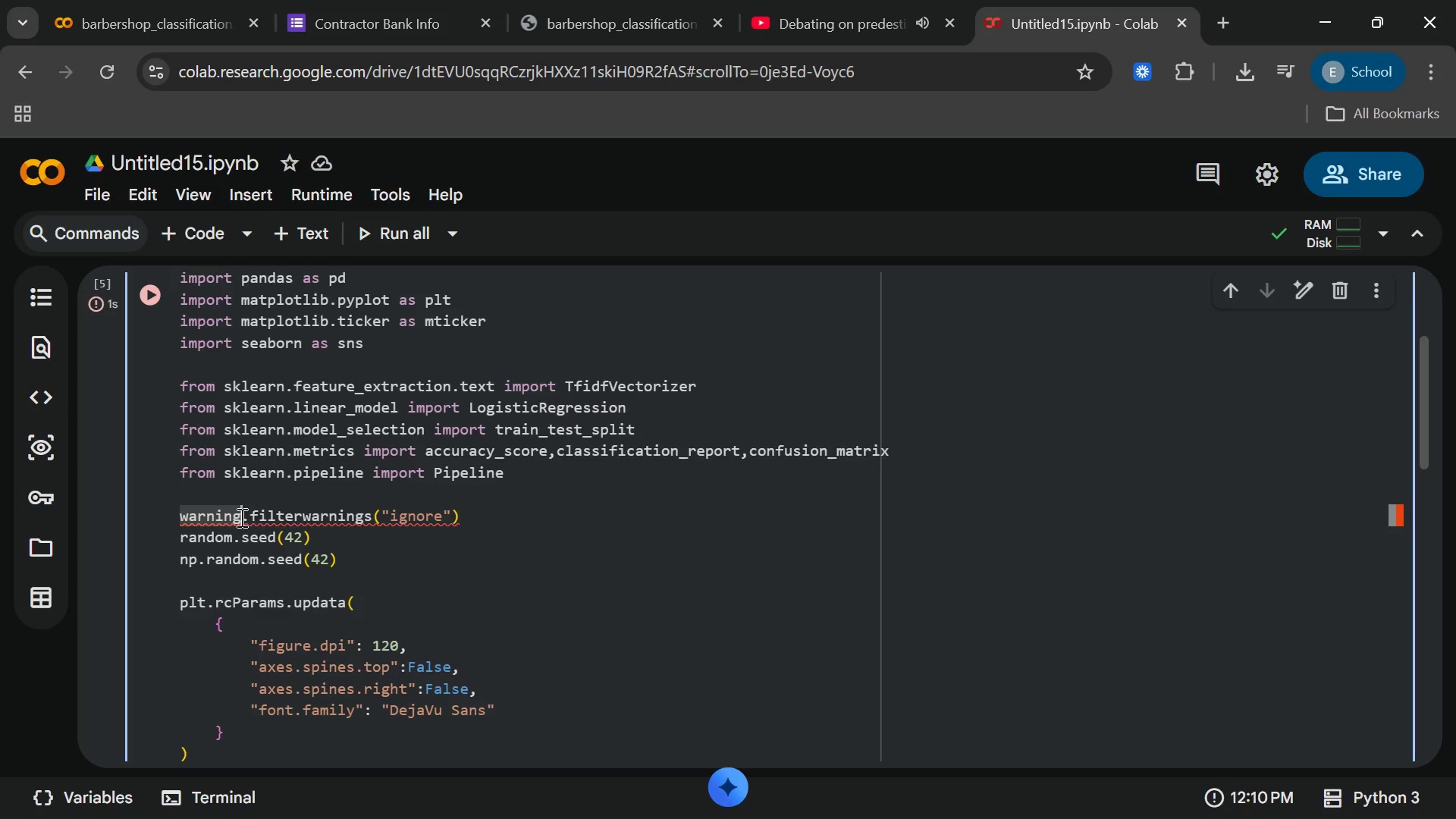 
key(S)
 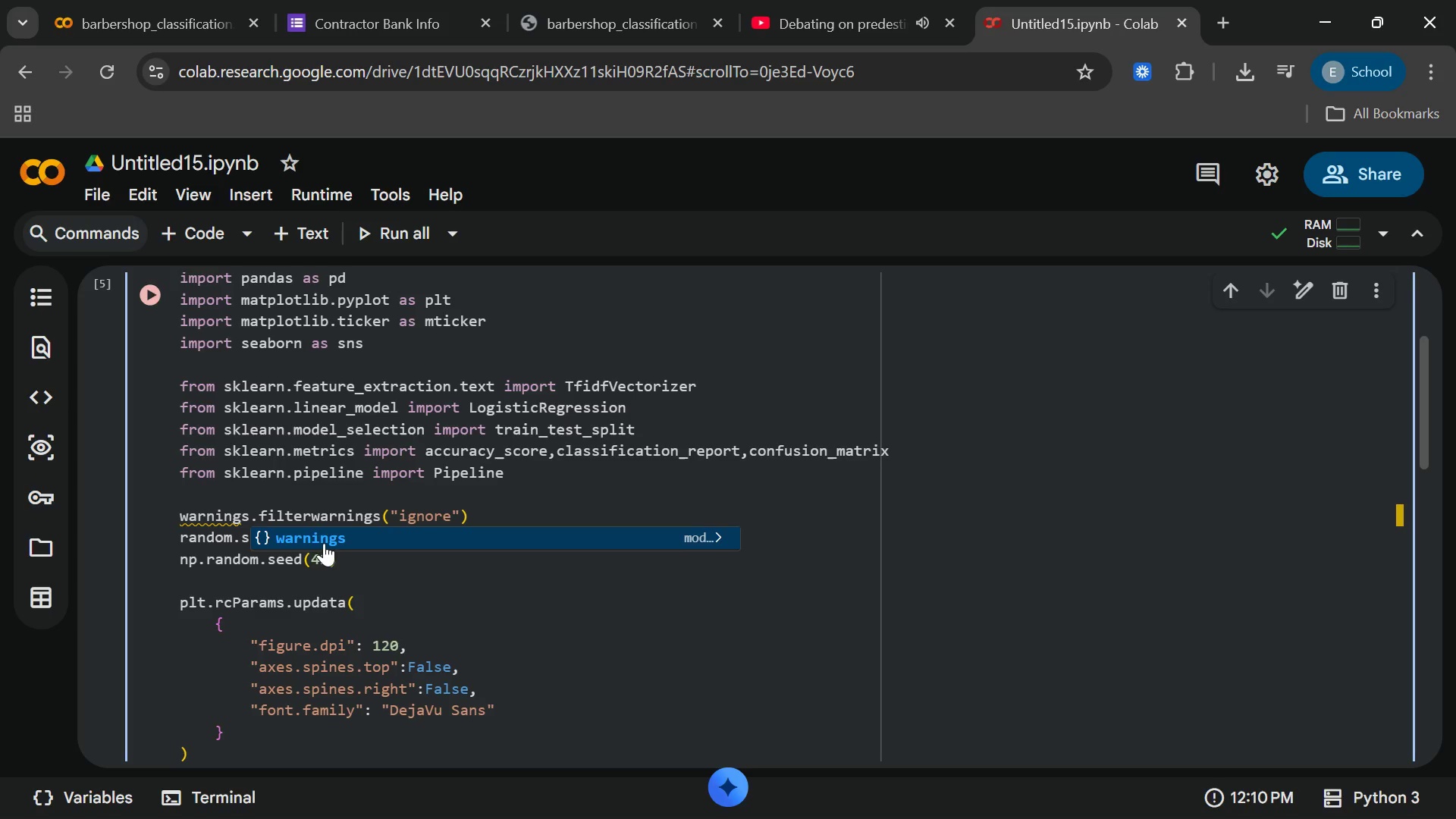 
left_click([328, 541])
 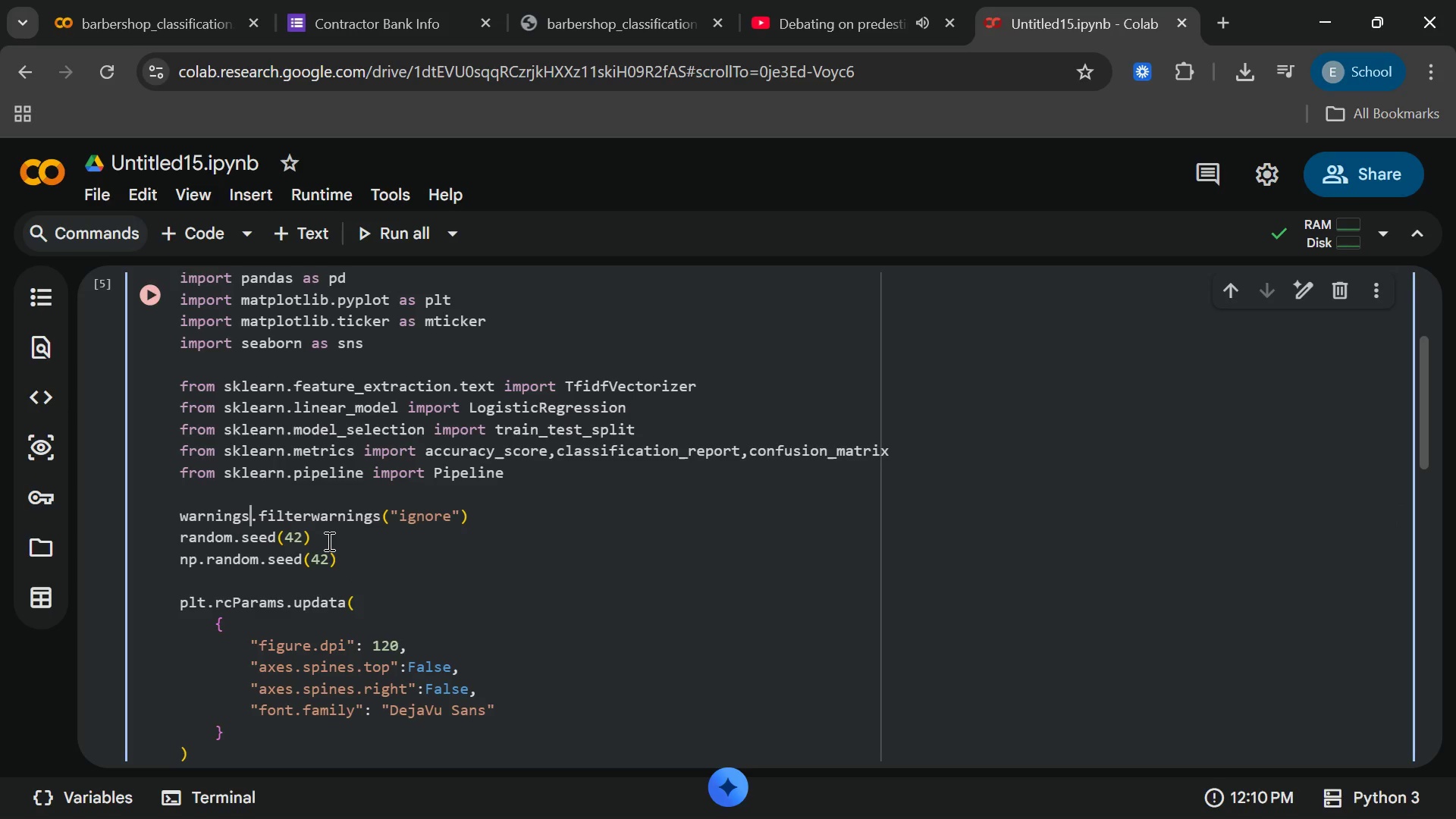 
wait(5.09)
 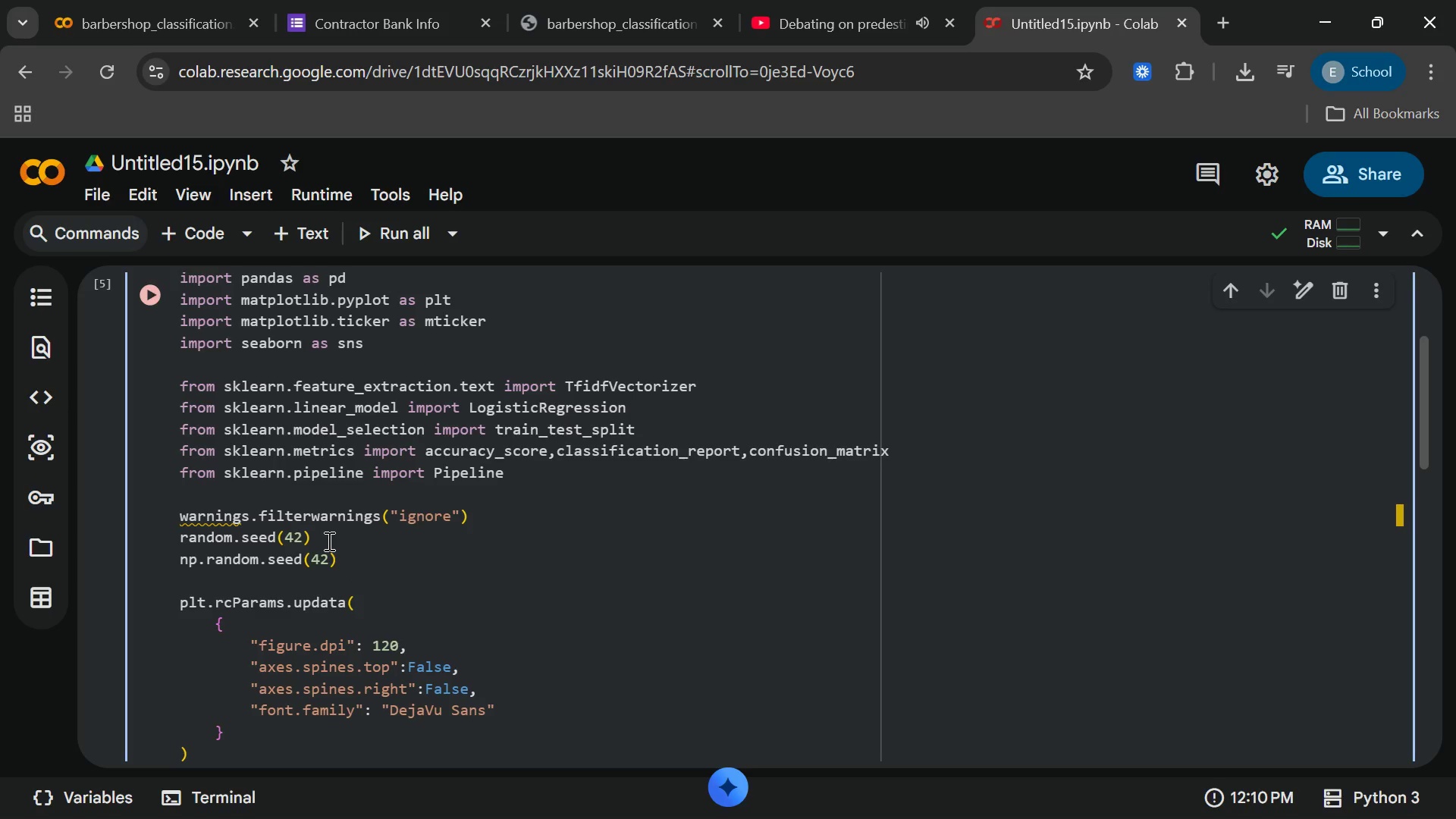 
left_click([141, 287])
 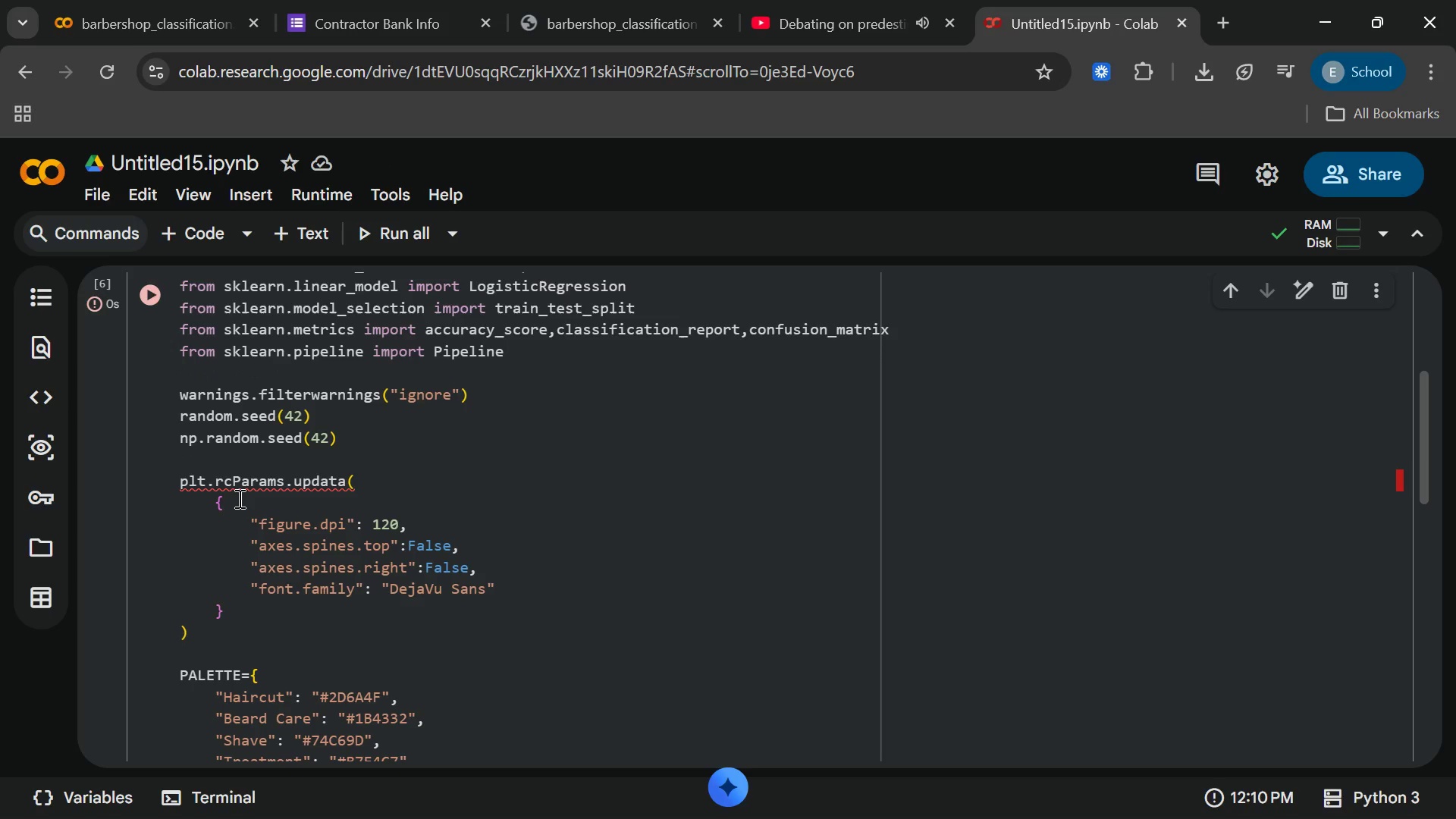 
wait(27.33)
 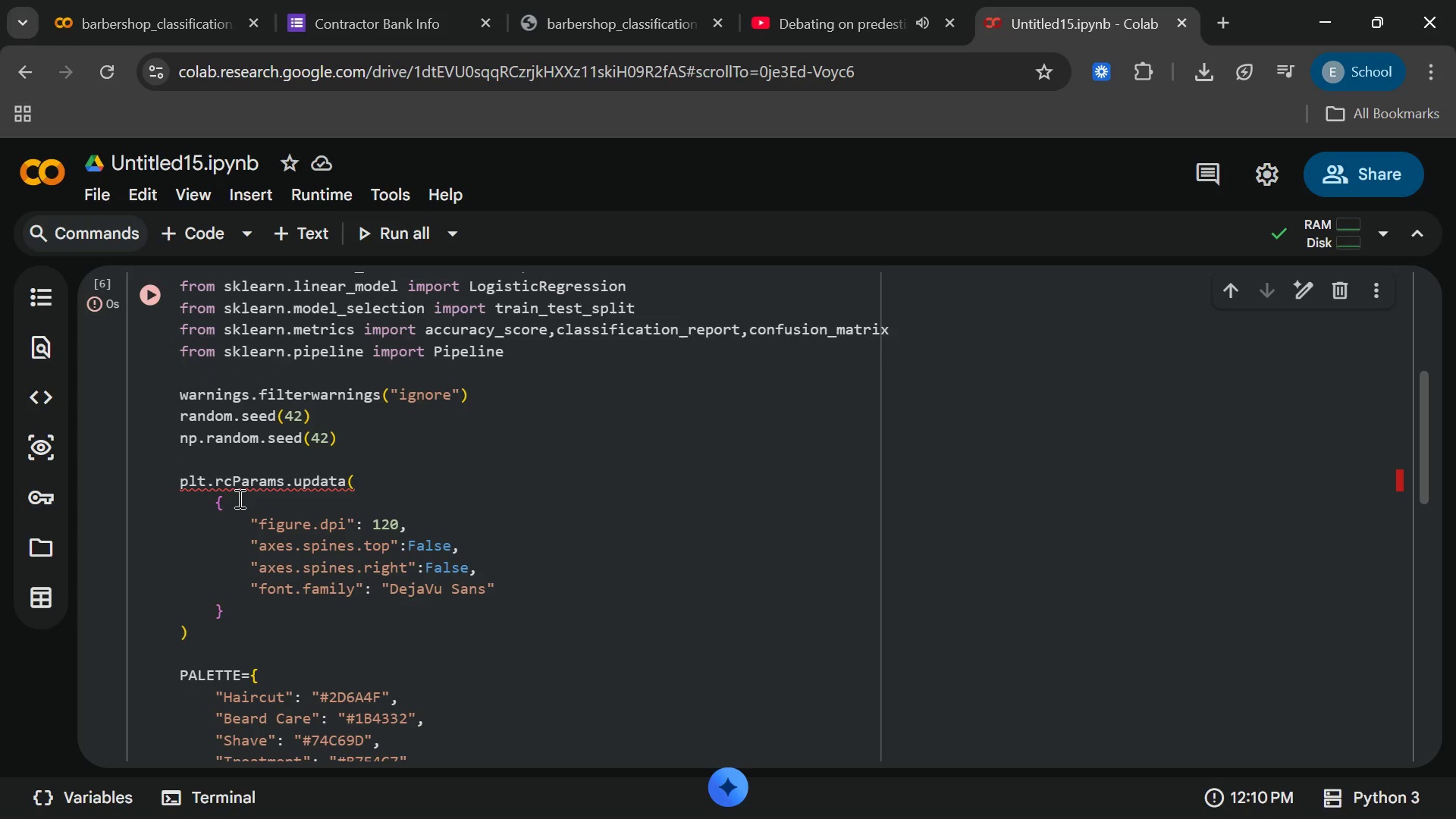 
left_click([345, 478])
 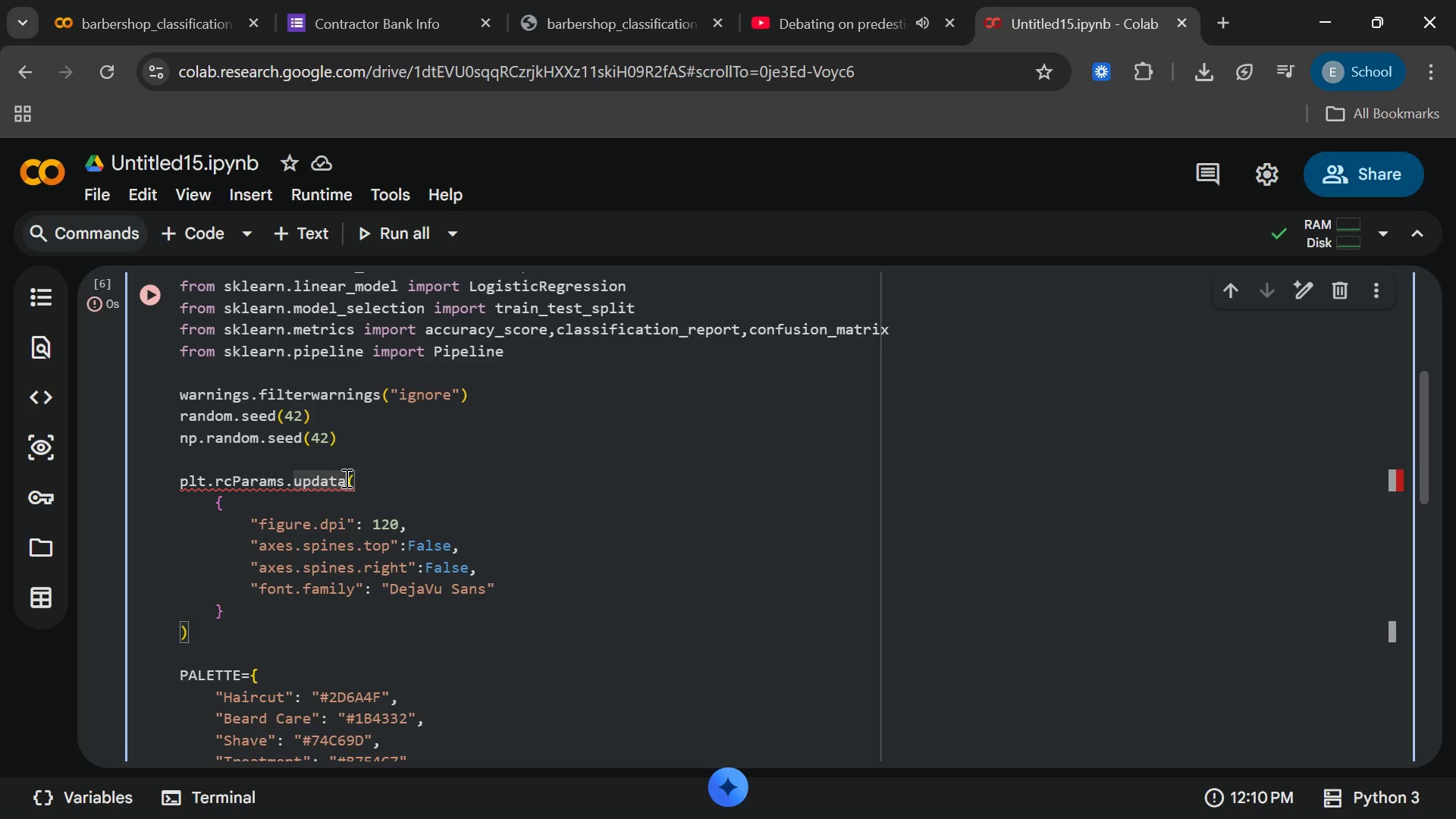 
key(Backspace)
 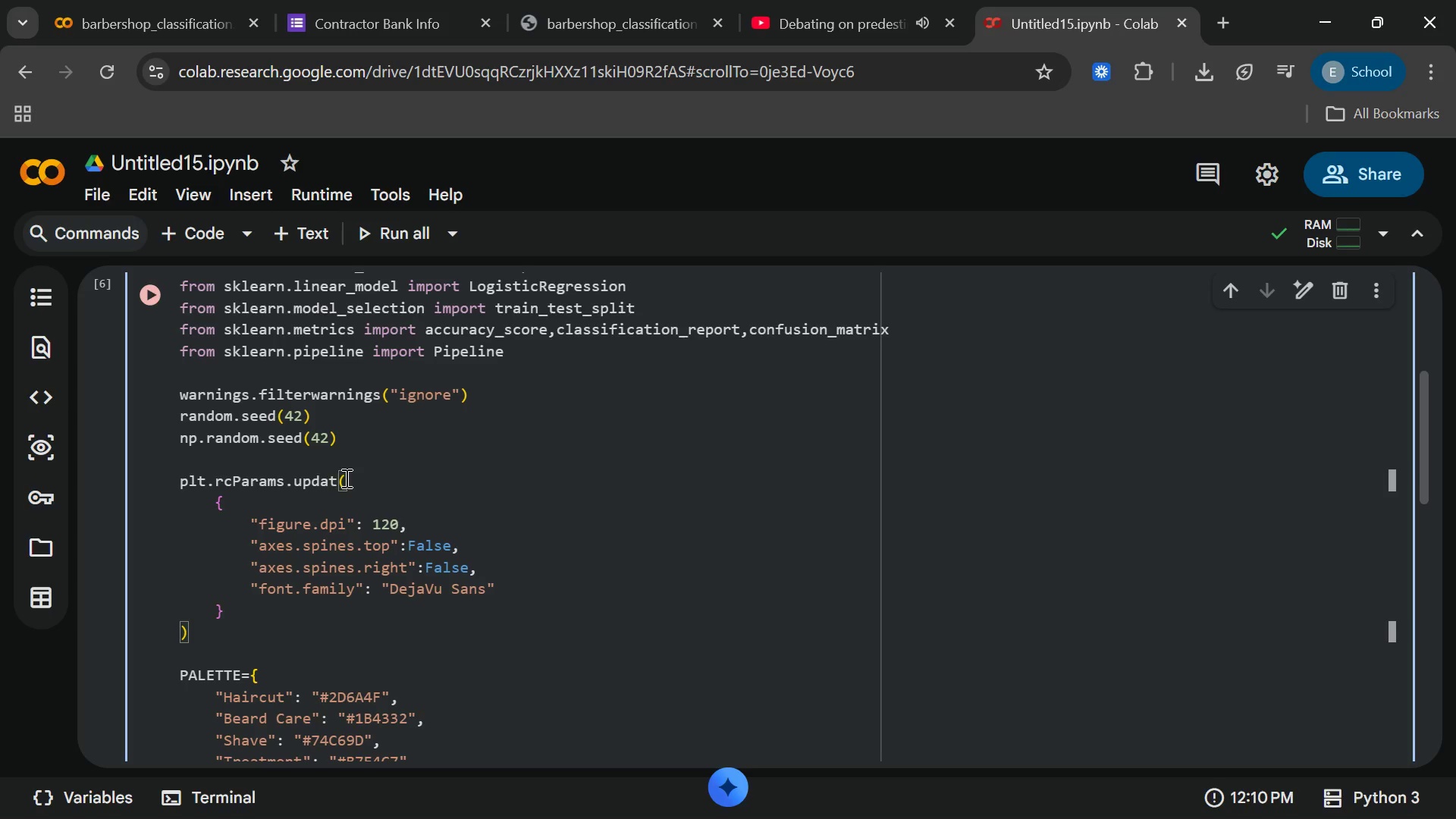 
key(E)
 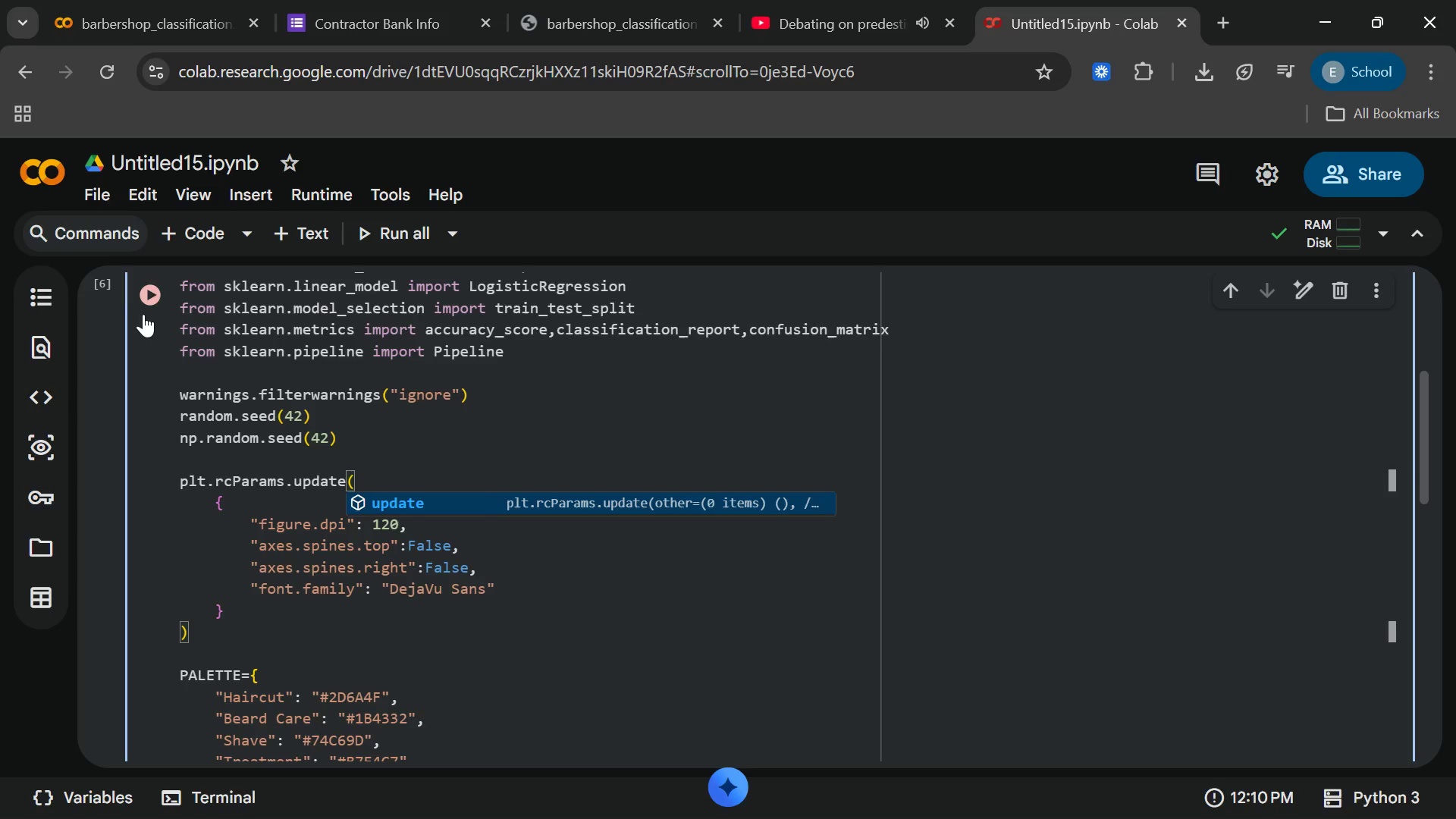 
left_click([148, 311])
 